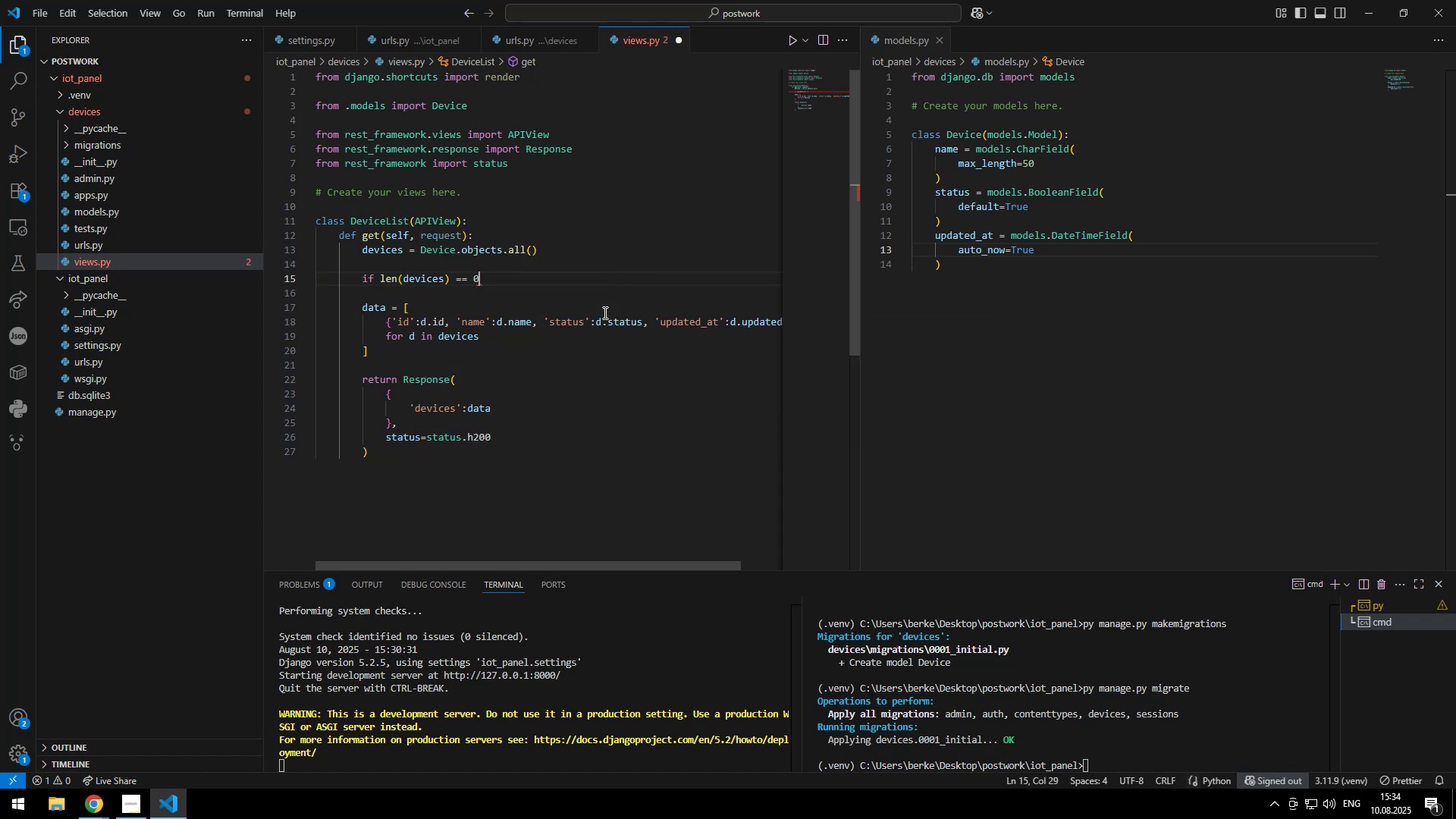 
key(ArrowLeft)
 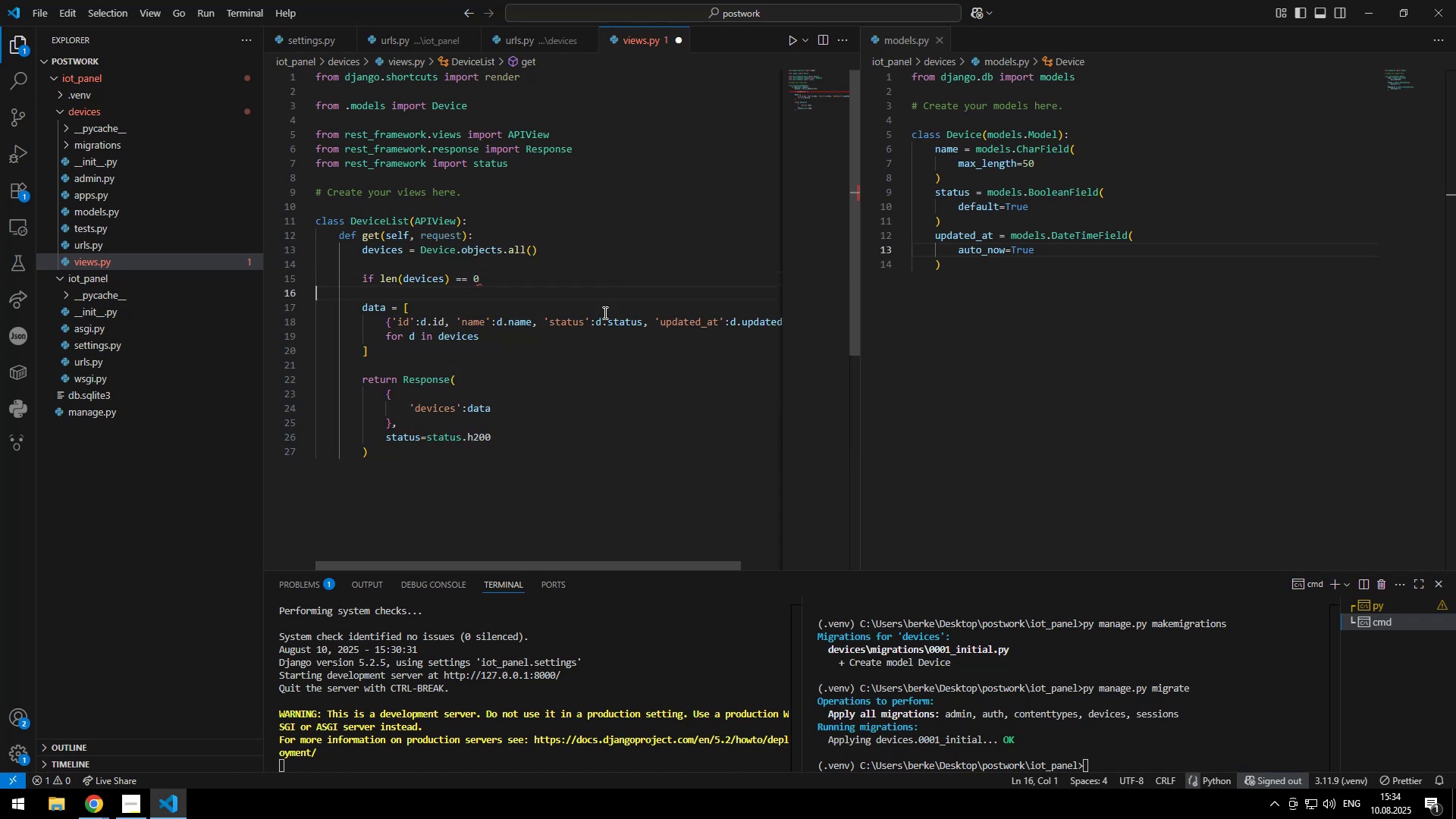 
key(Shift+ShiftRight)
 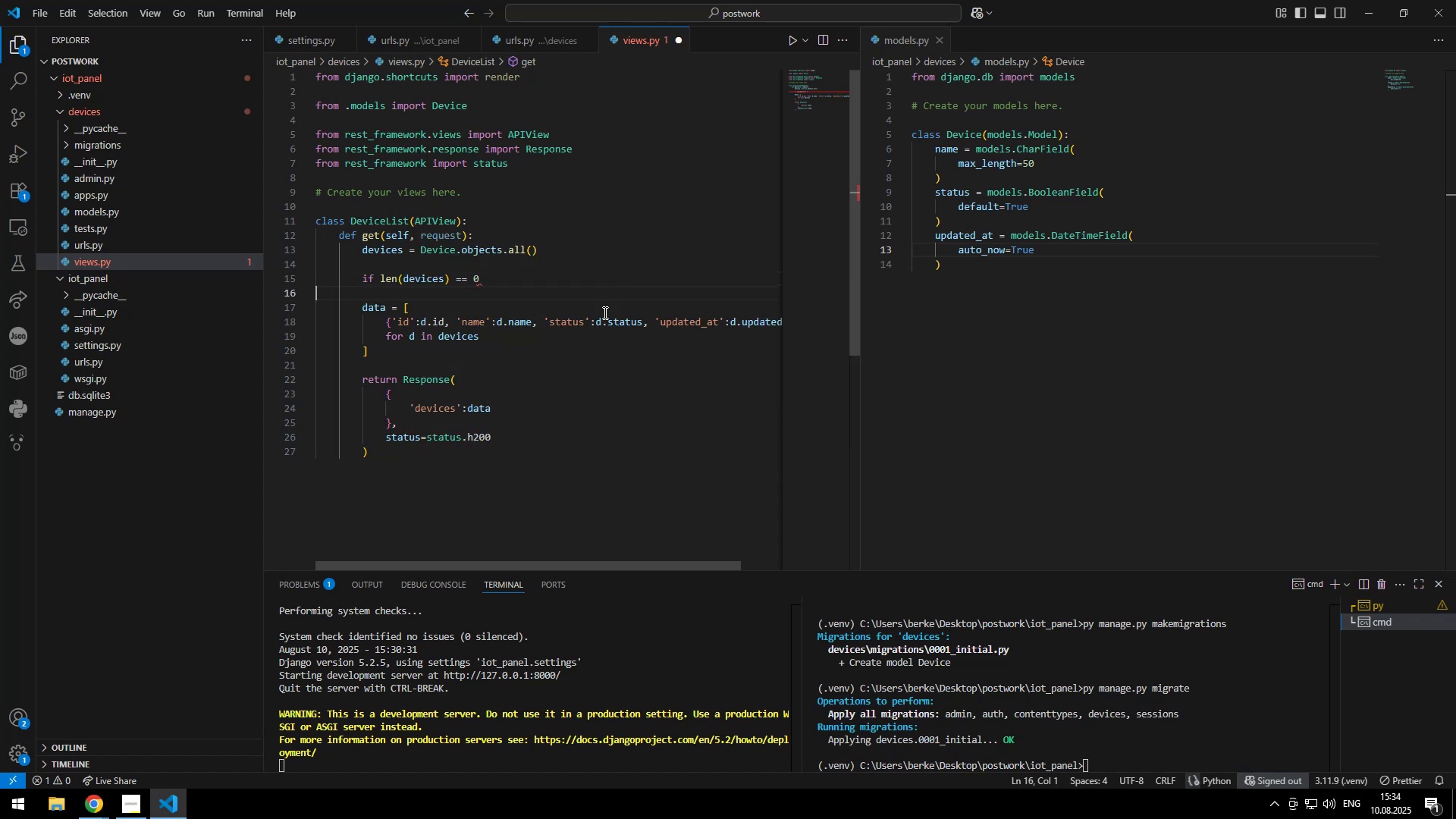 
key(Shift+Semicolon)
 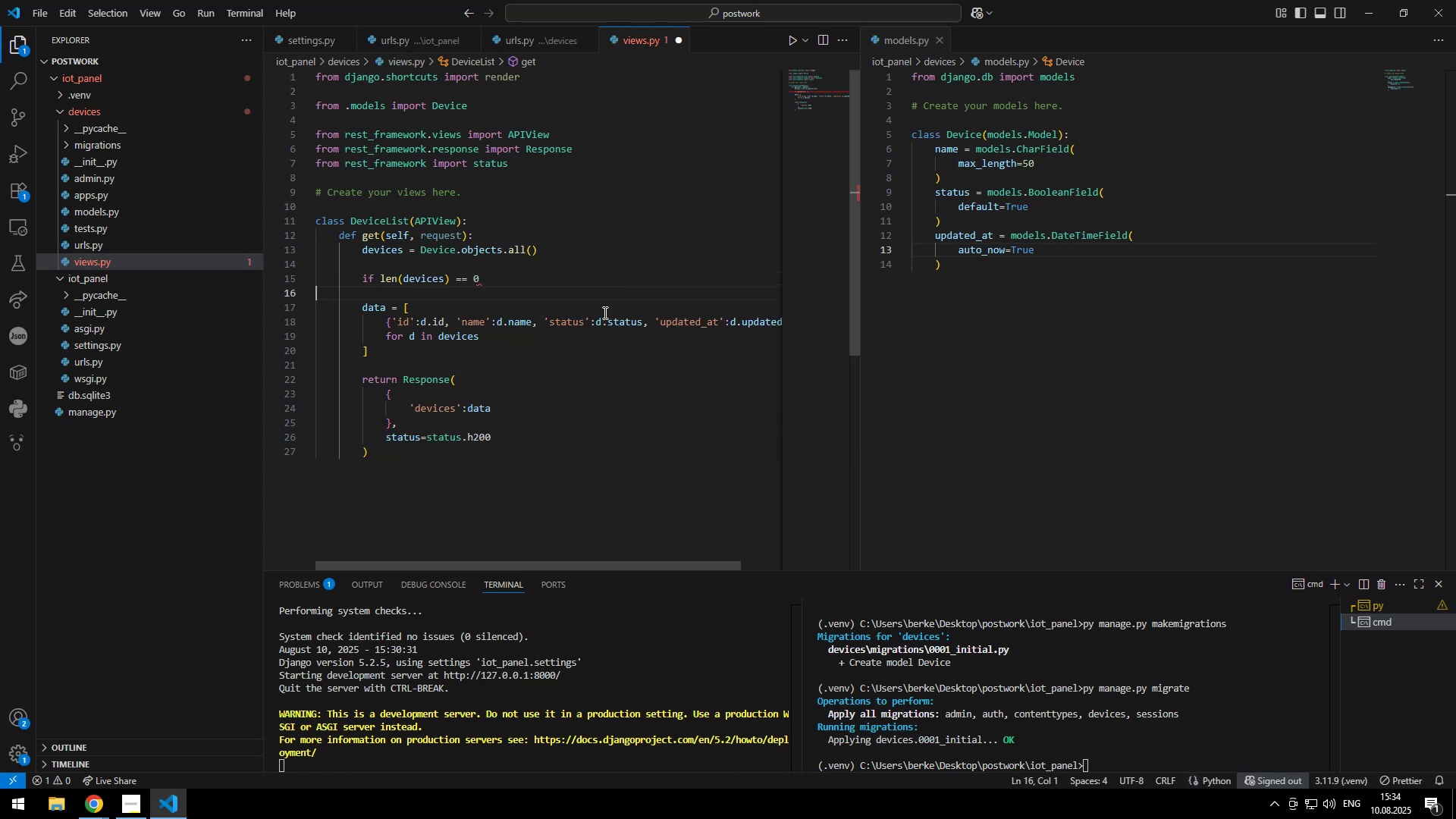 
key(Enter)
 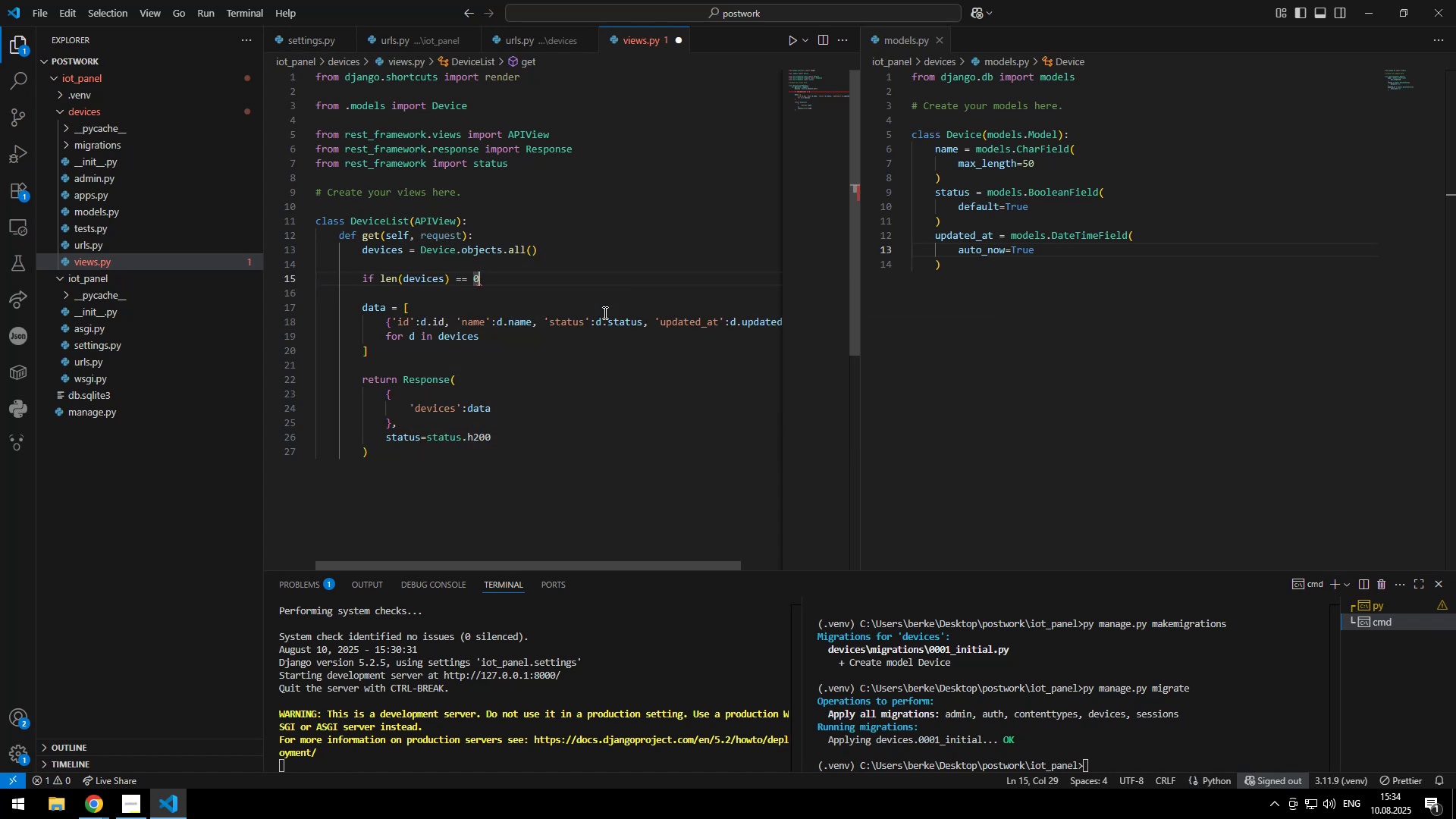 
type(return Resp)
key(Tab)
type(()
 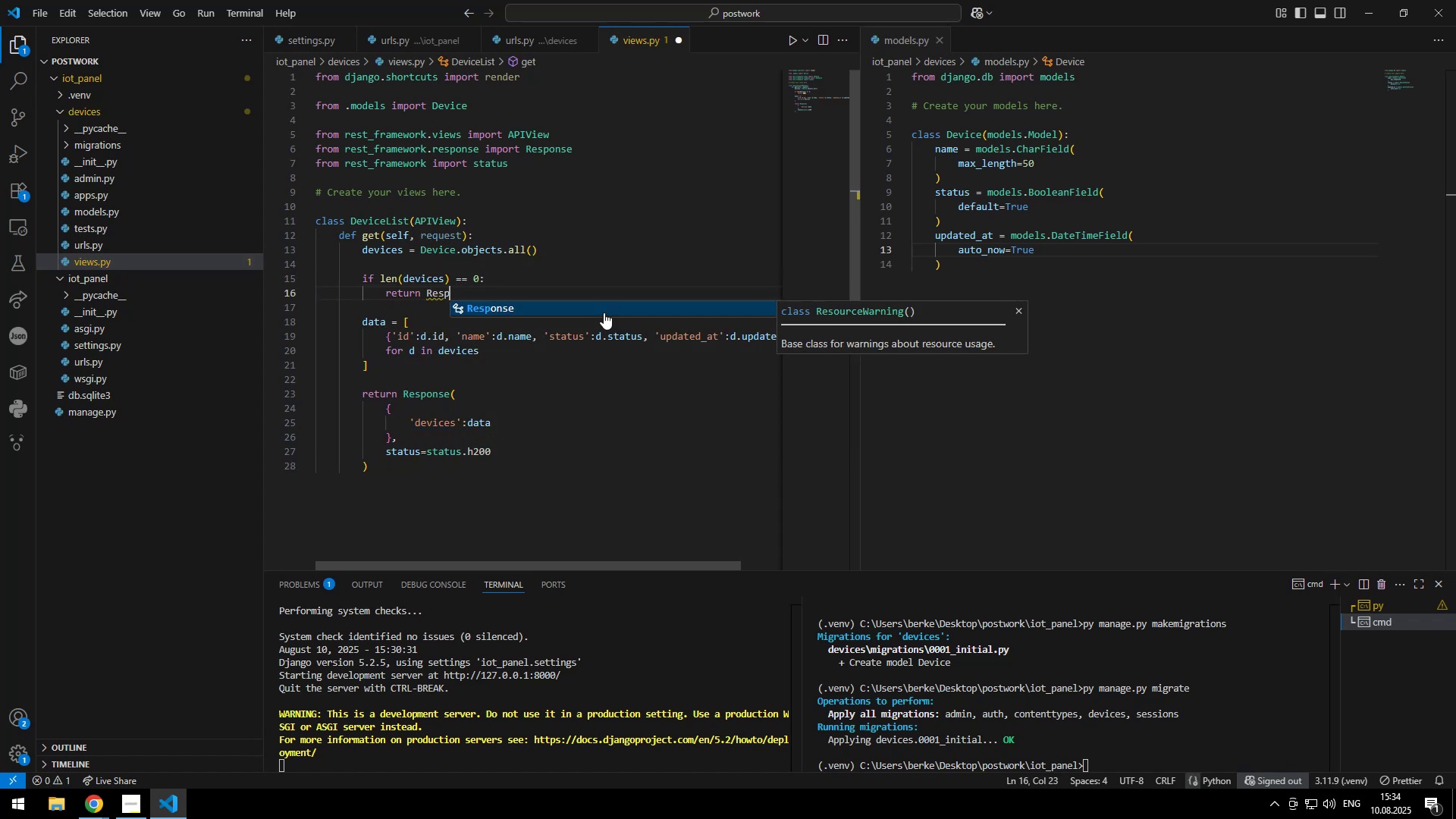 
key(Enter)
 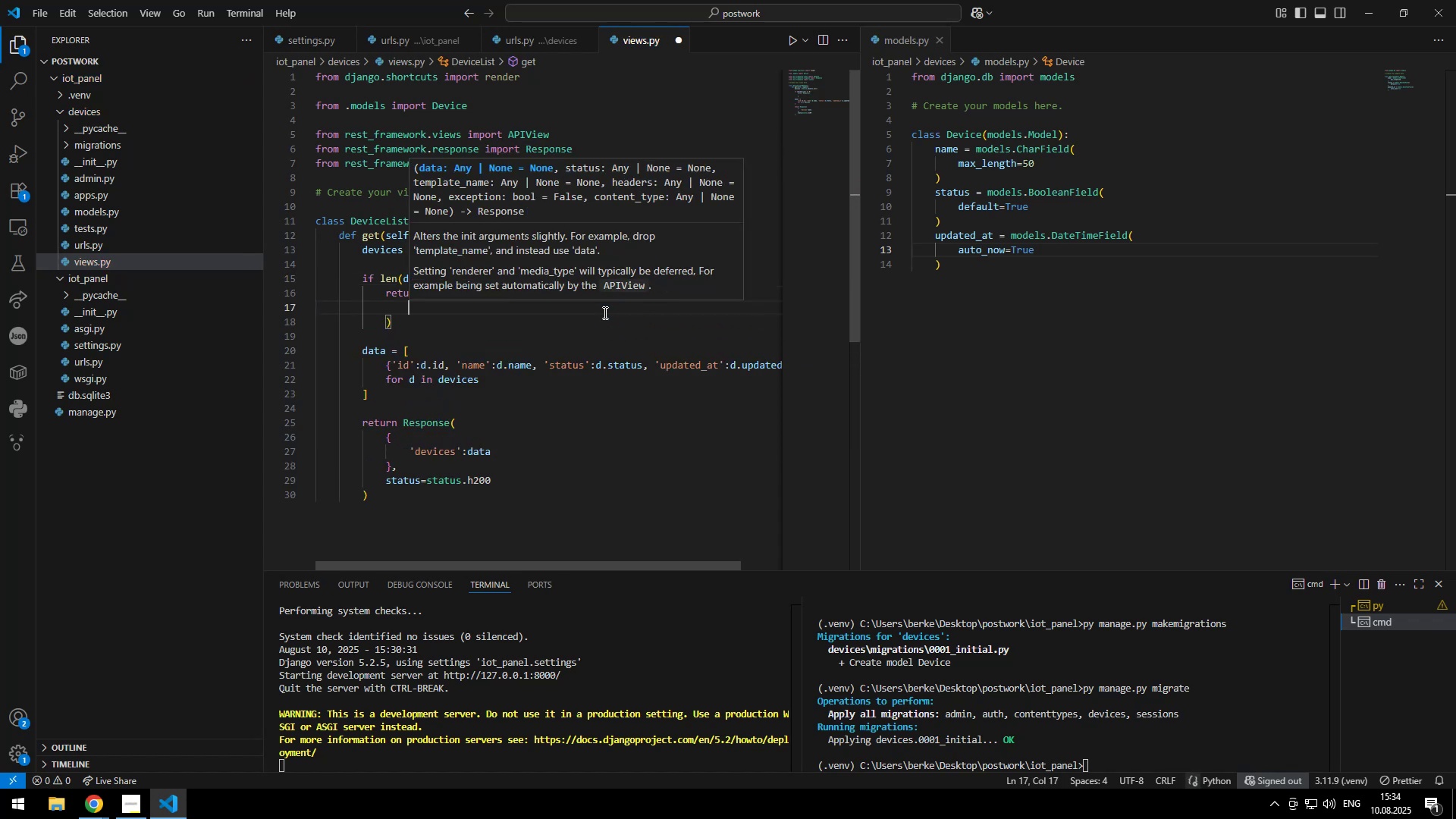 
type({ )
key(Backspace)
type('error)
 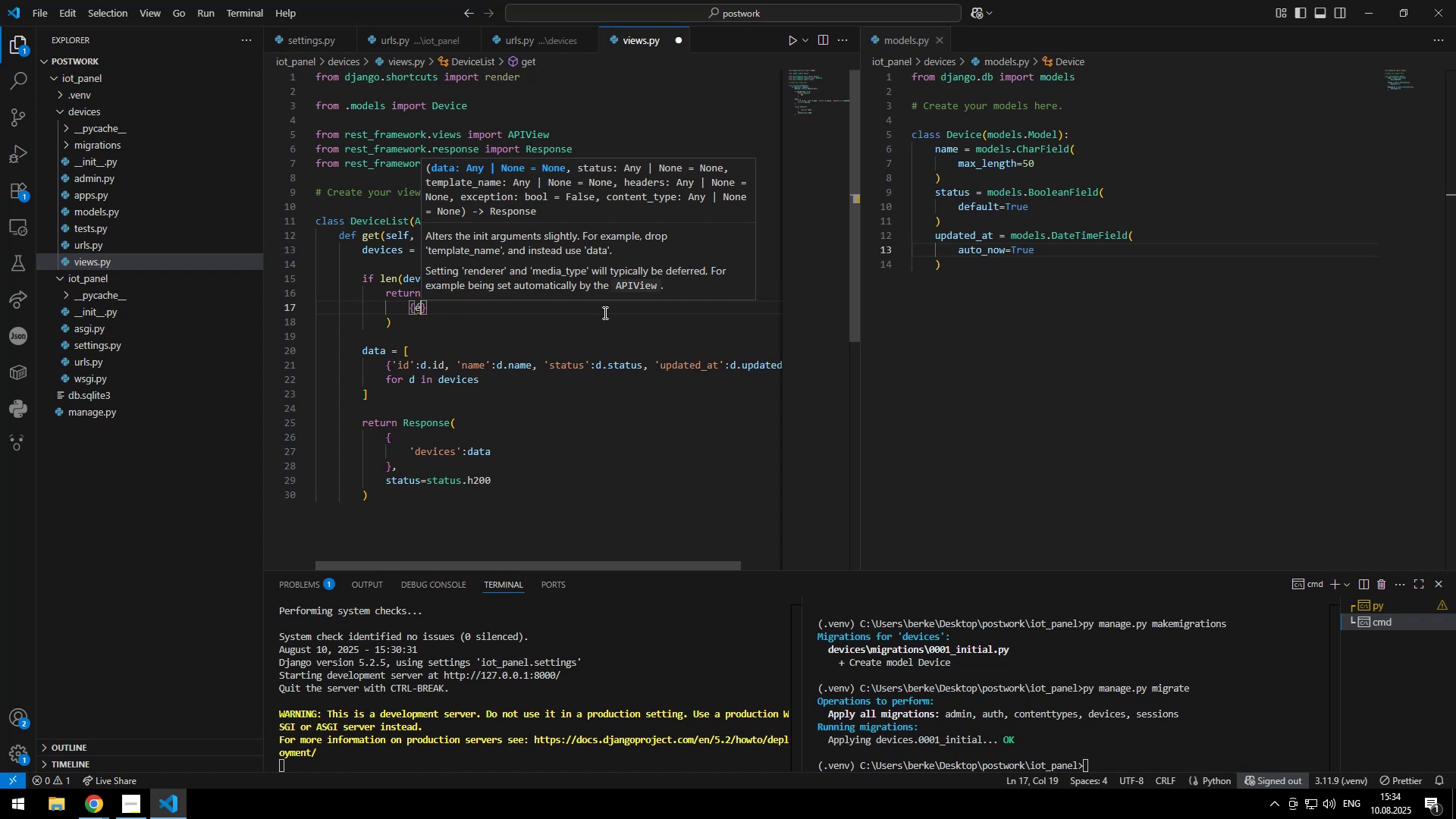 
key(Control+Backspace)
 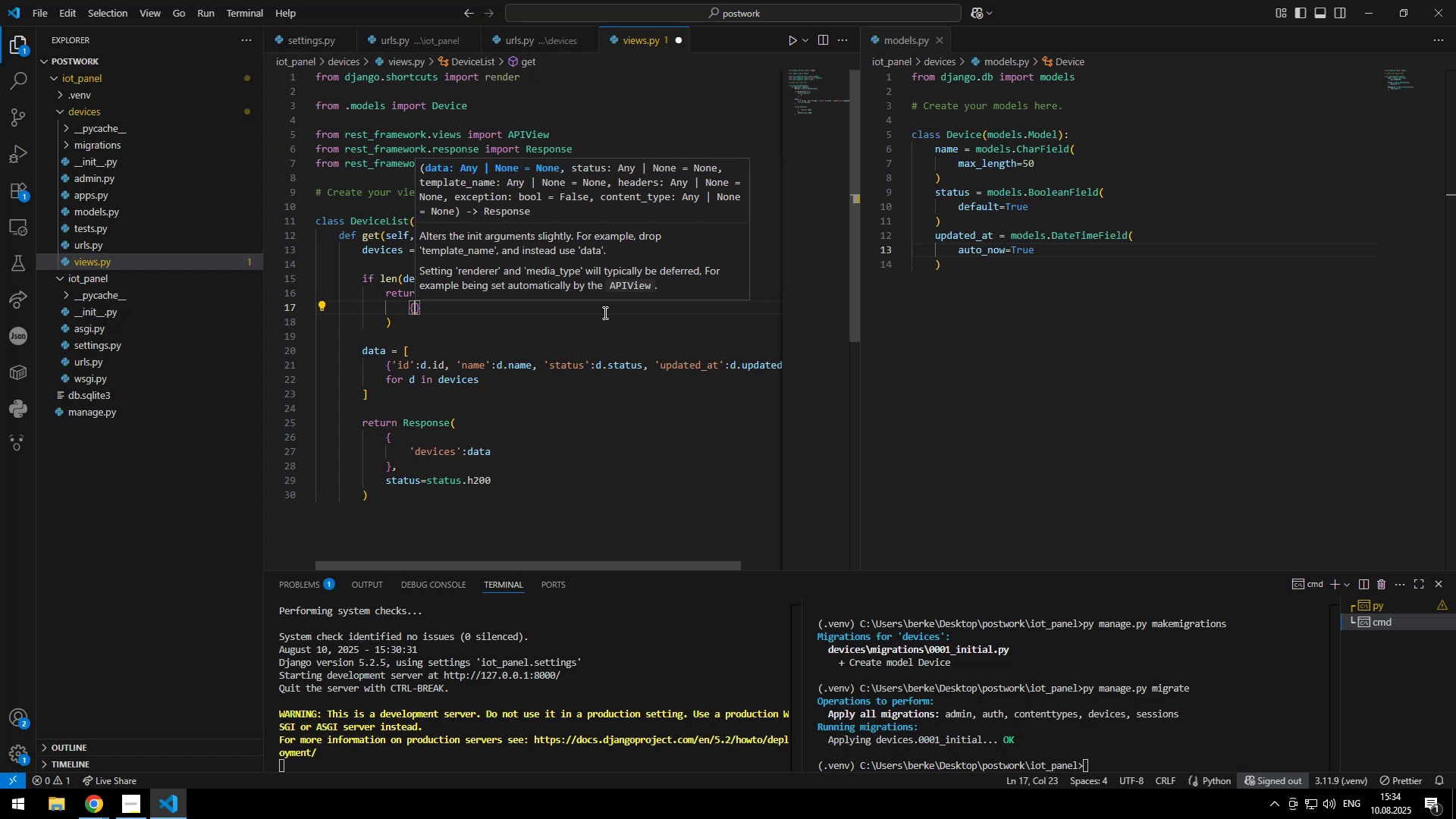 
key(Quote)
 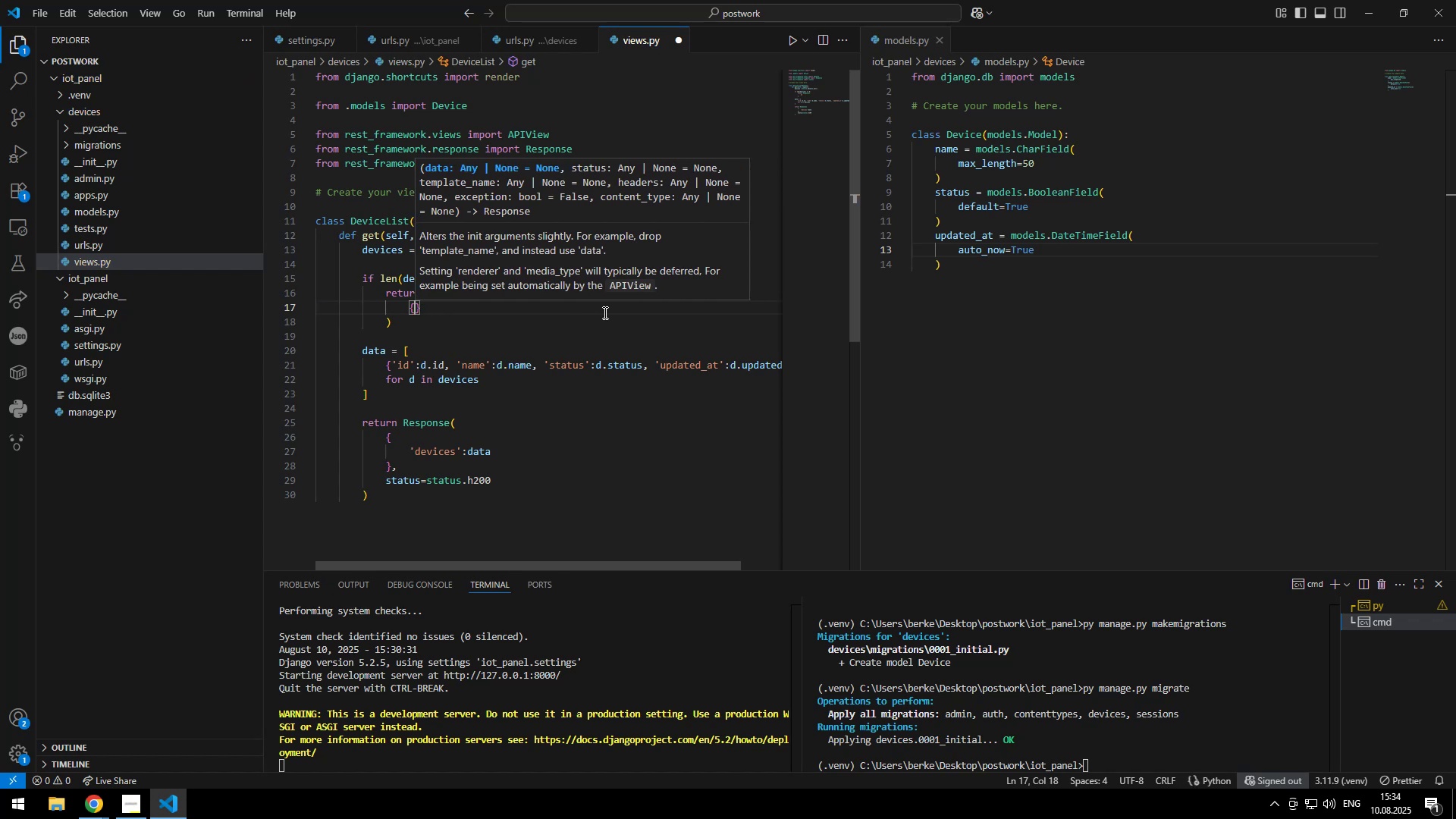 
key(Quote)
 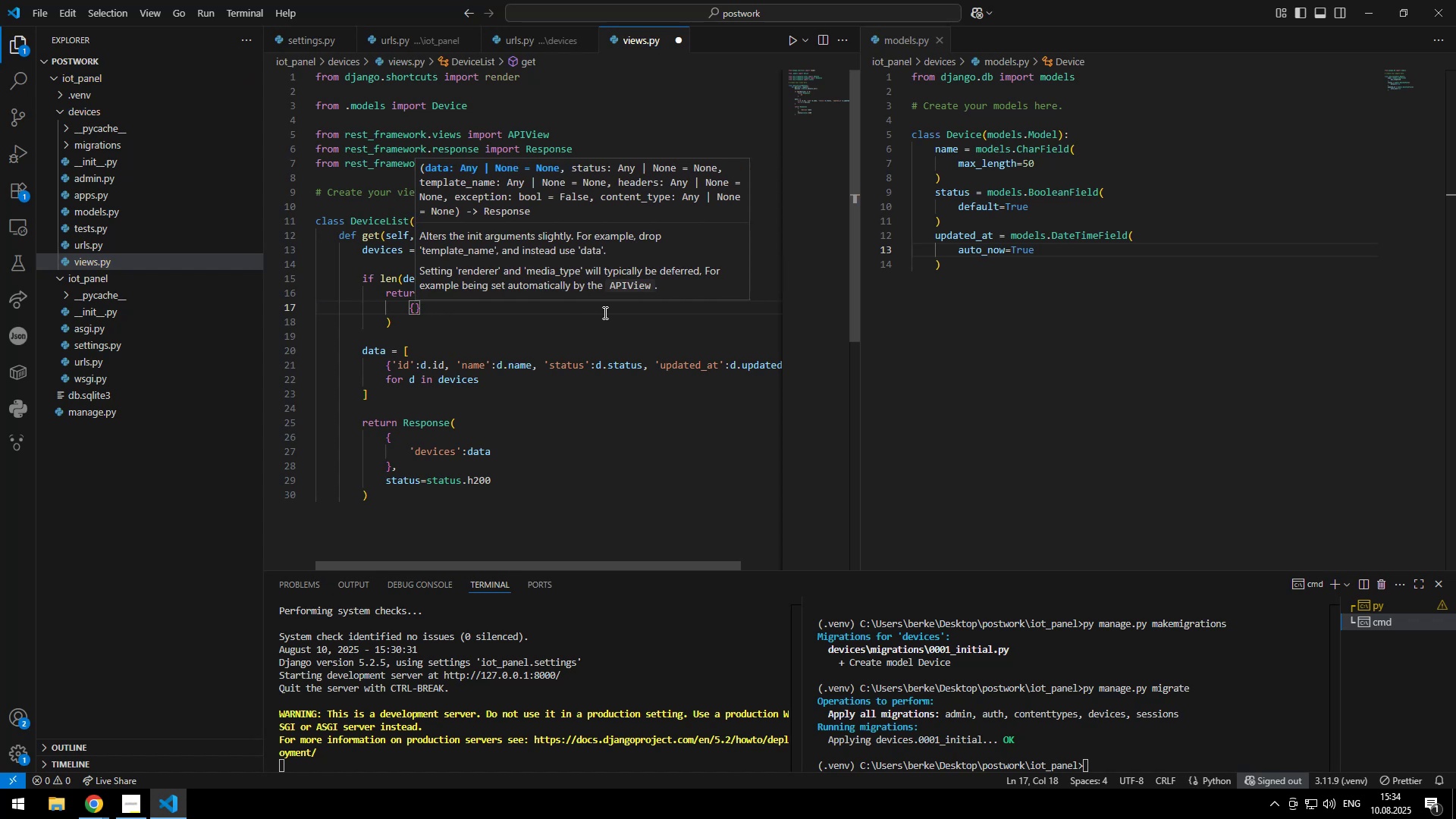 
key(ArrowLeft)
 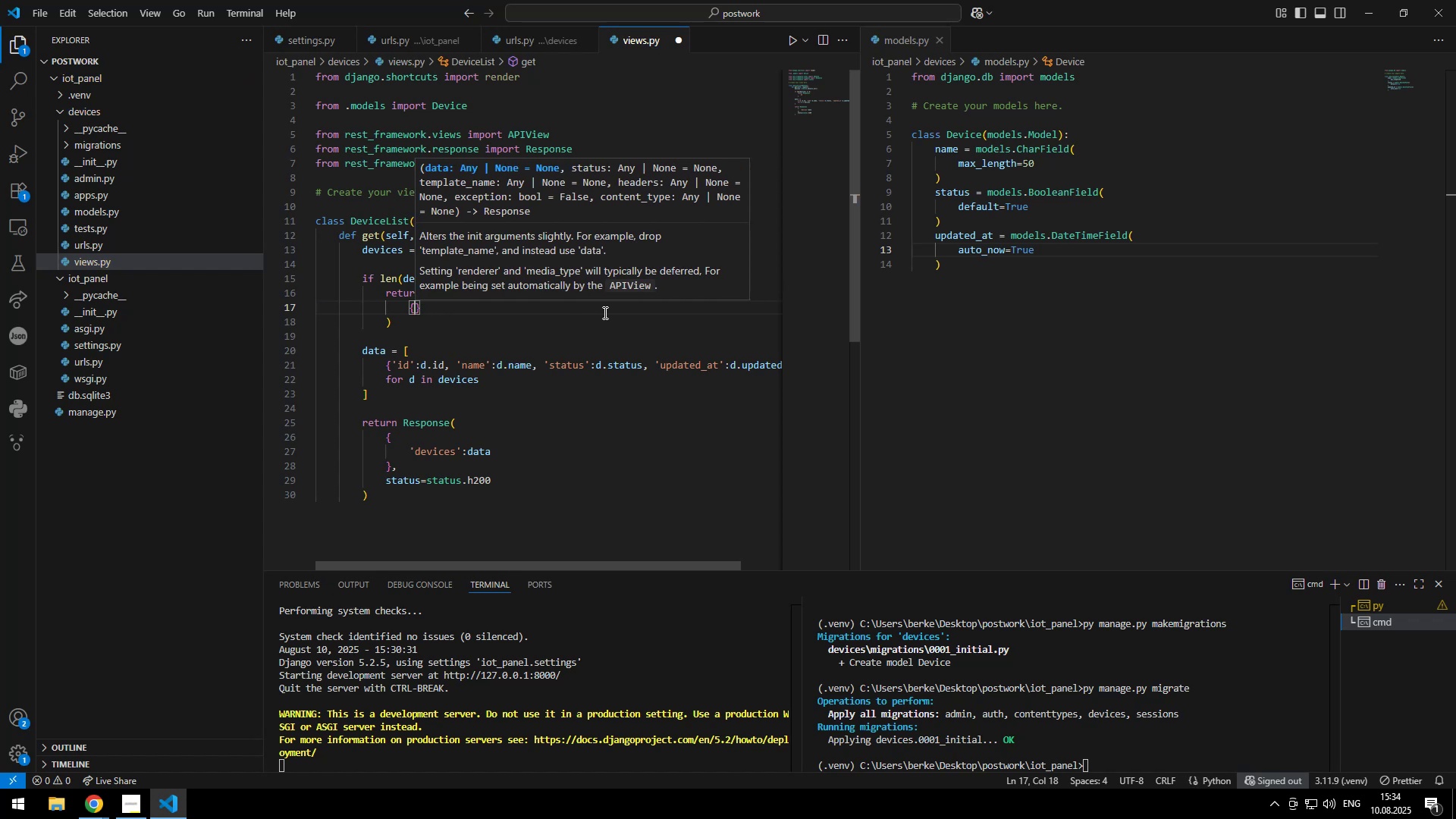 
type(error)
 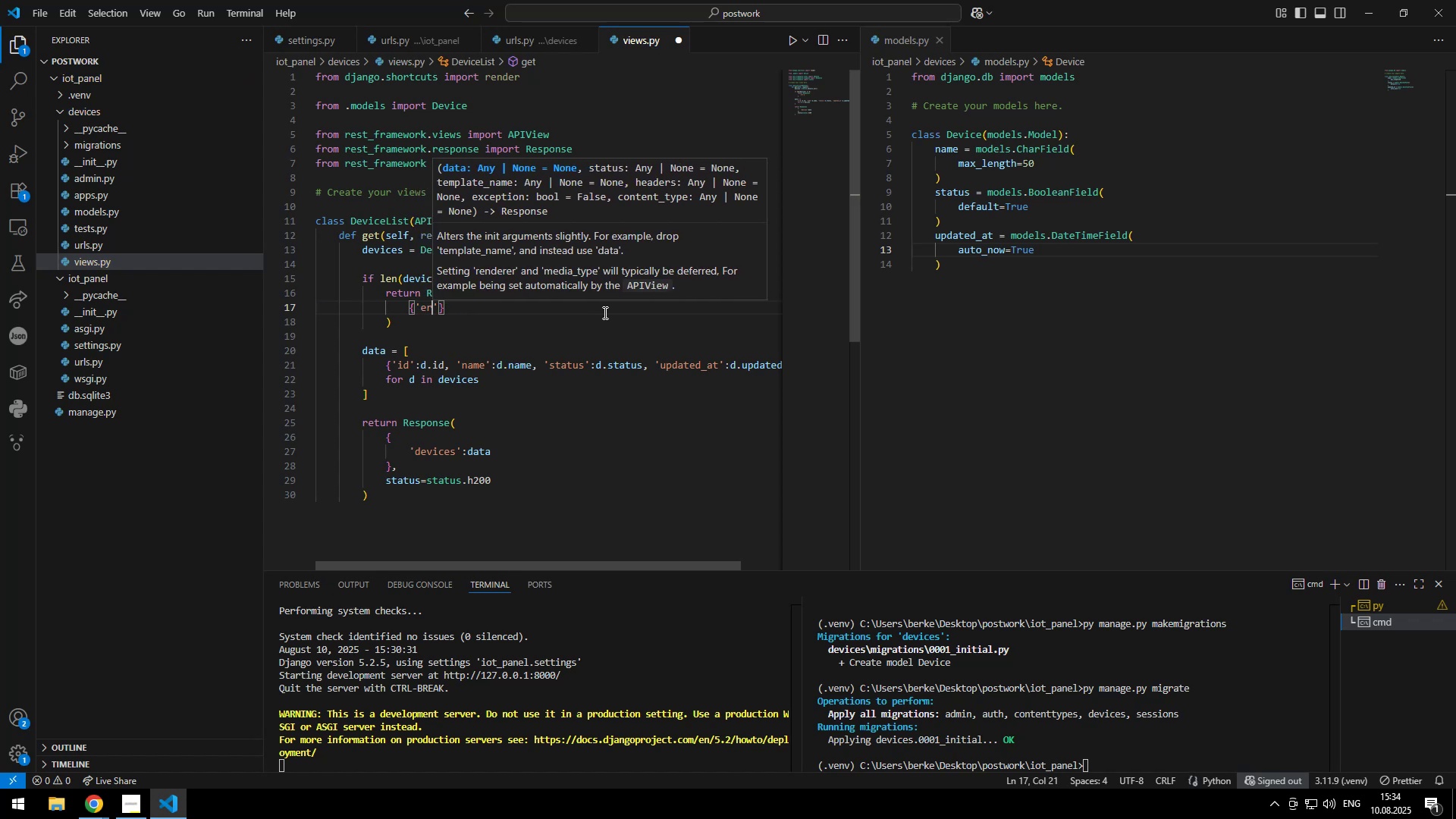 
key(ArrowRight)
 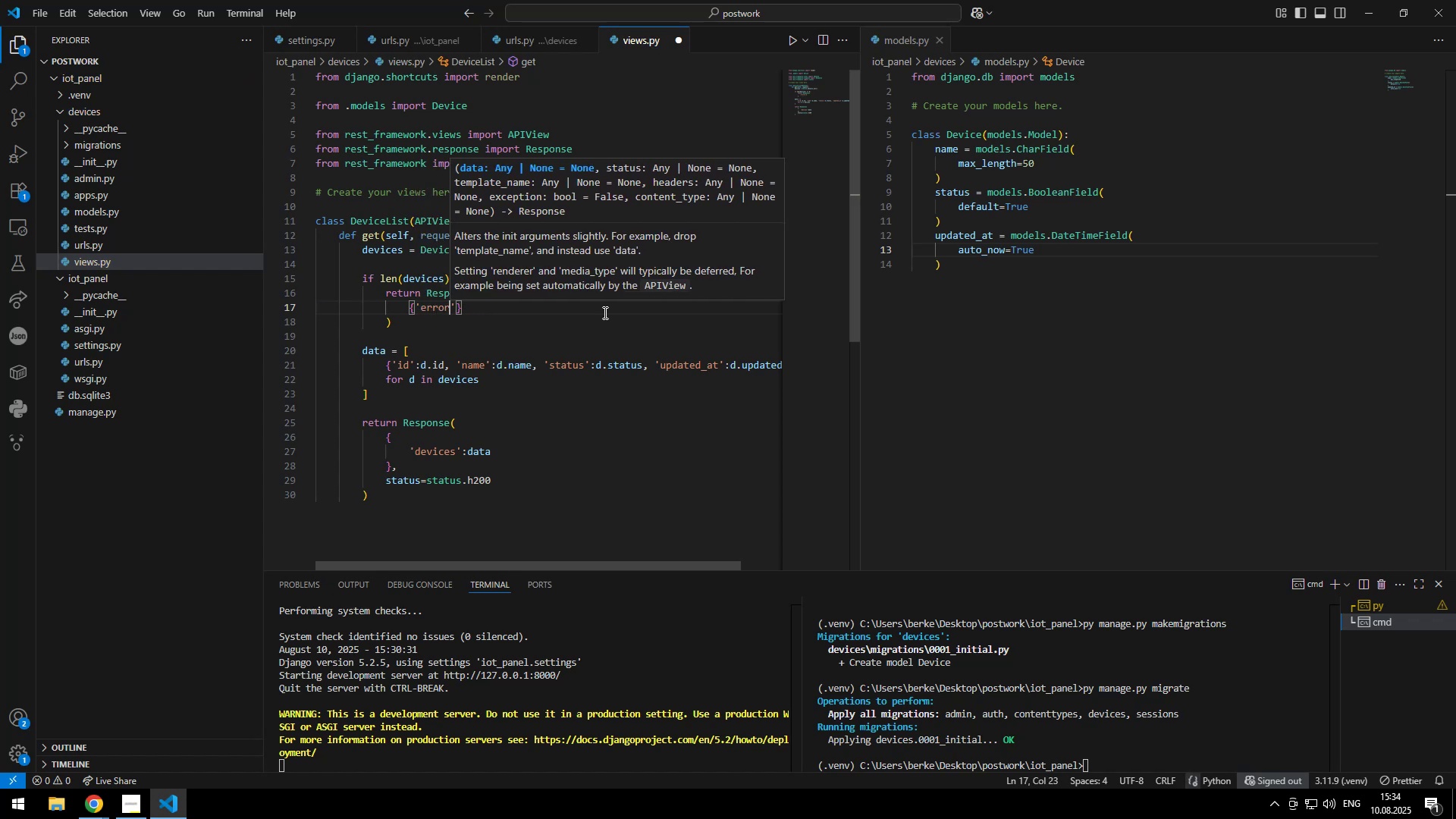 
key(Shift+ShiftRight)
 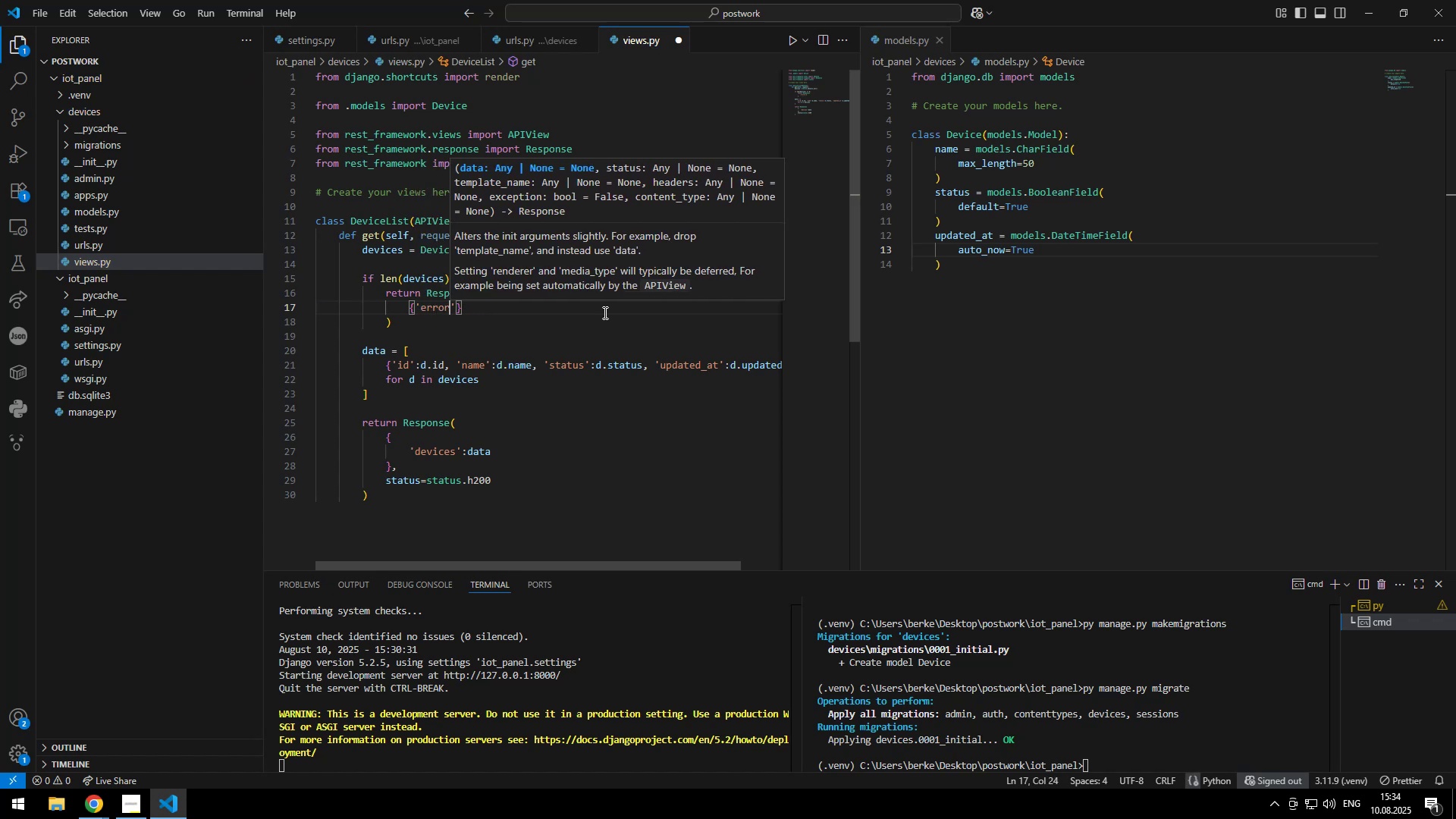 
key(Shift+Semicolon)
 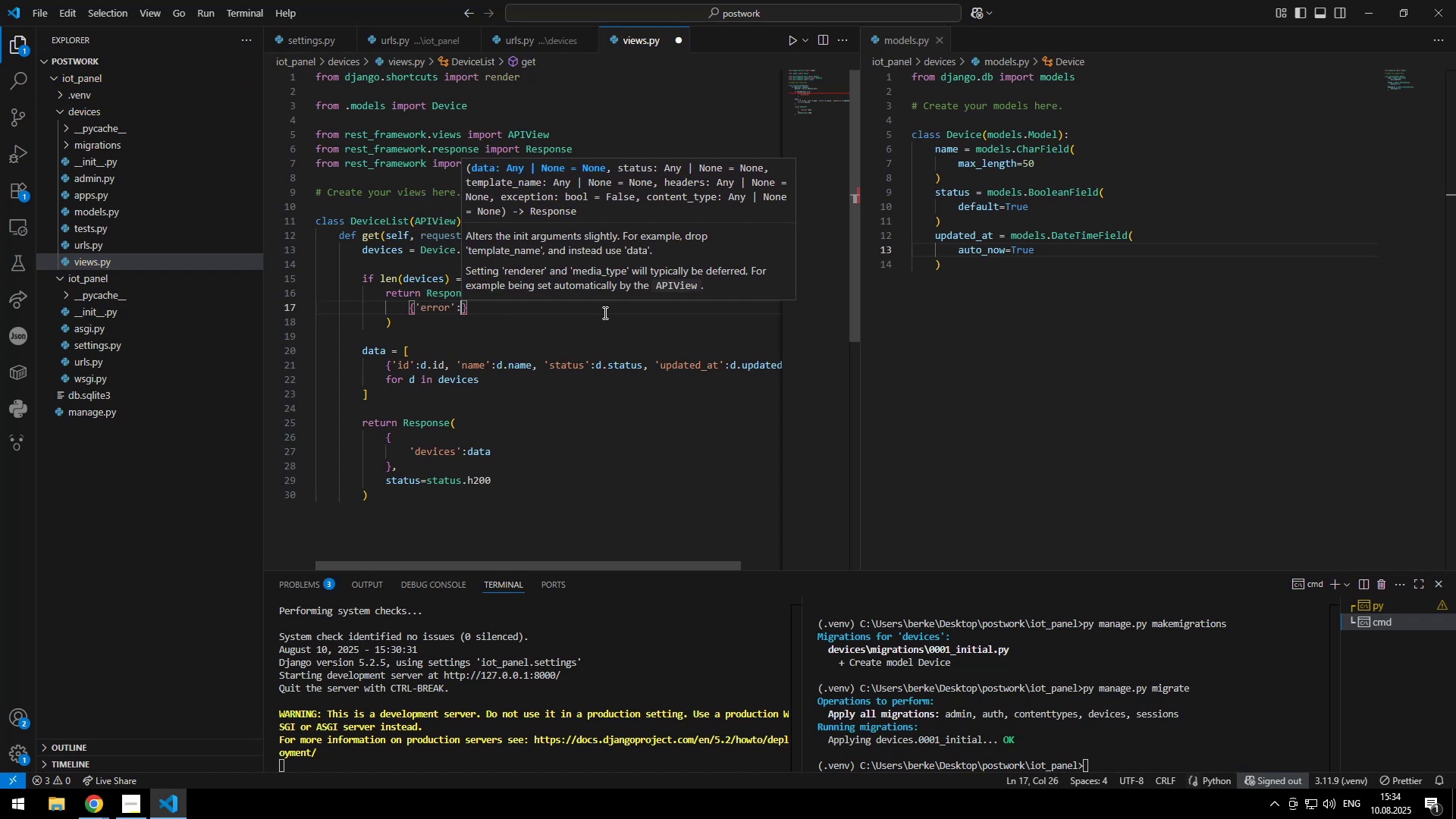 
key(Quote)
 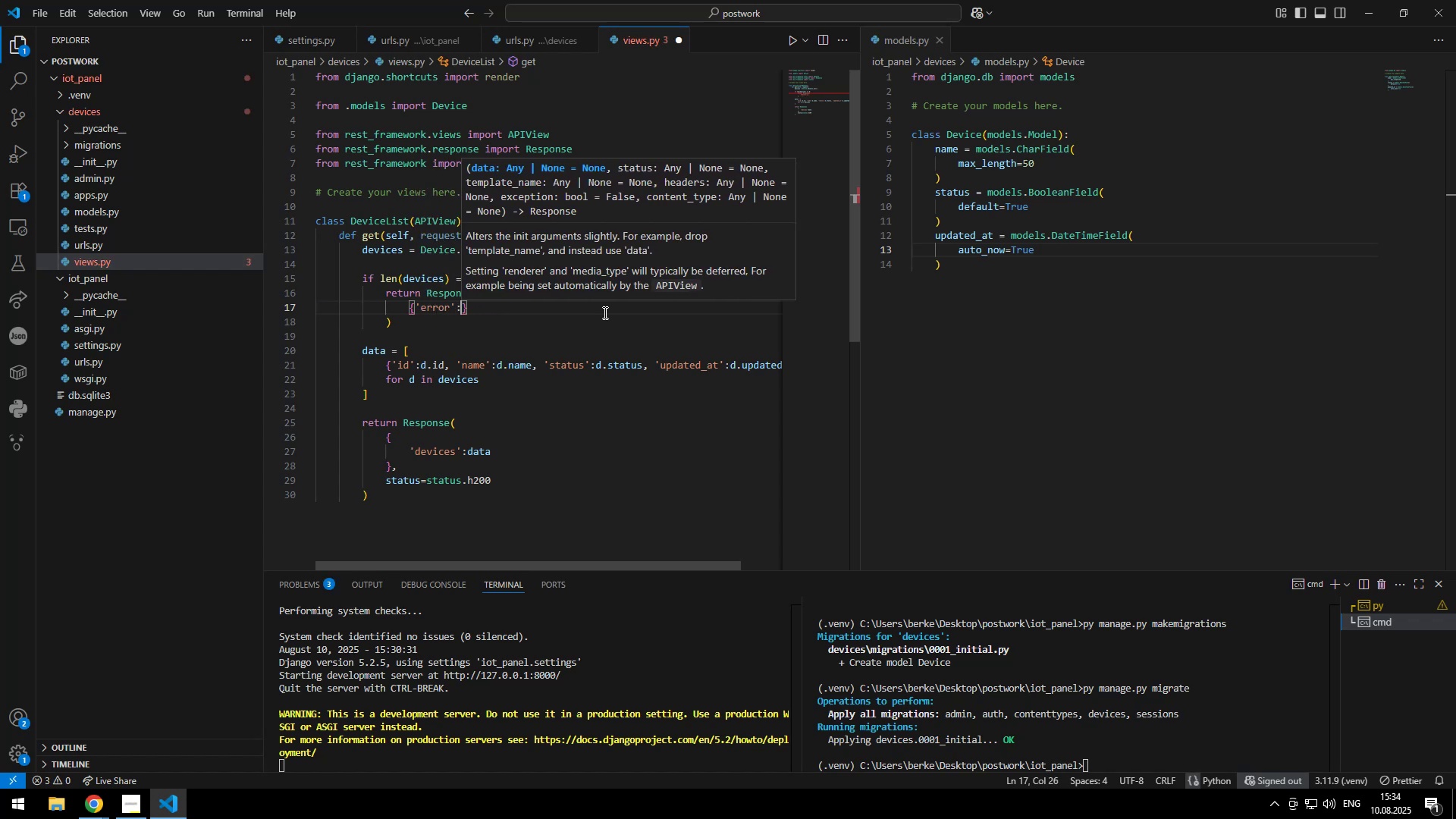 
key(Quote)
 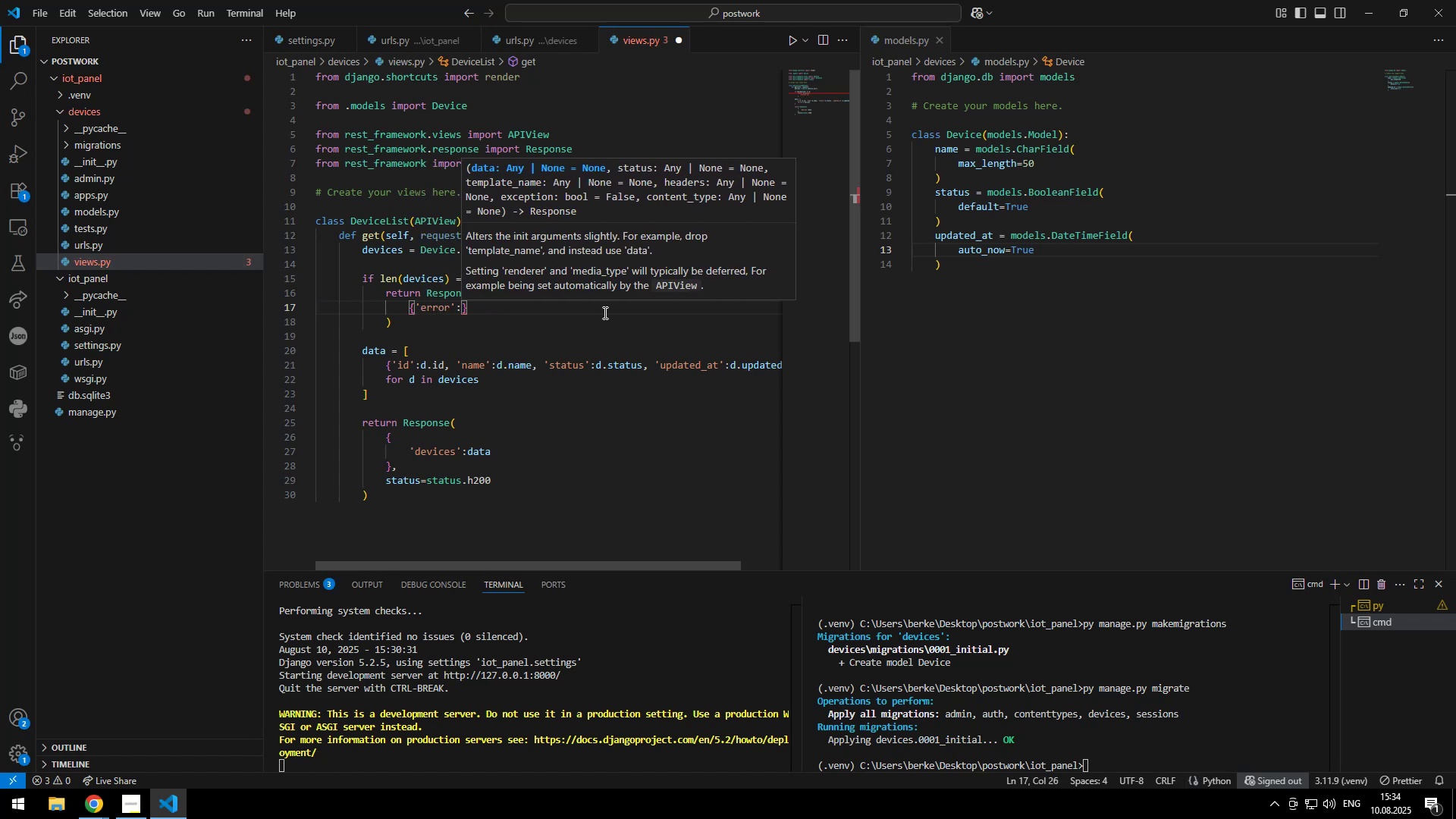 
key(ArrowLeft)
 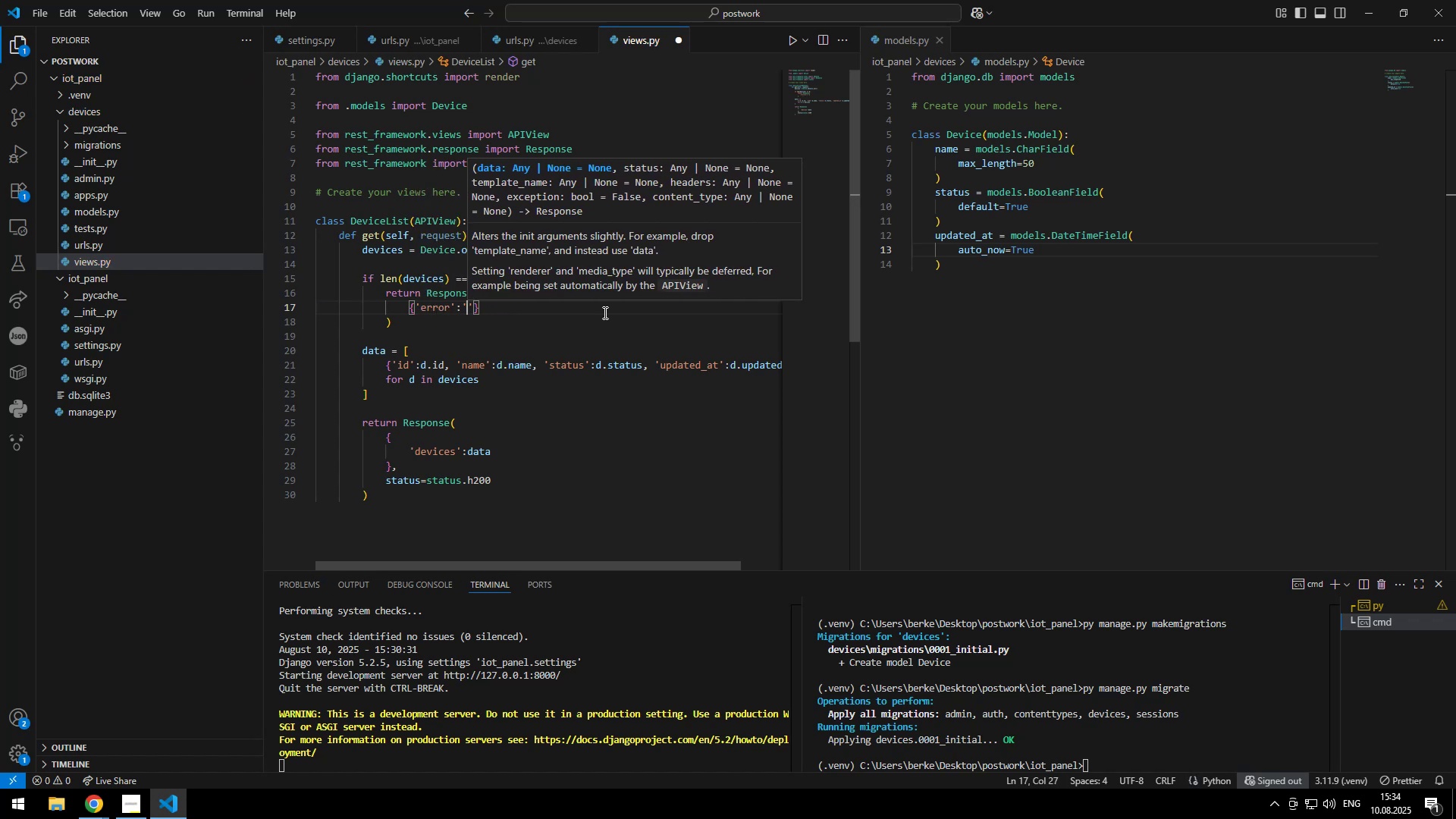 
type(No device founr)
key(Backspace)
type(d)
 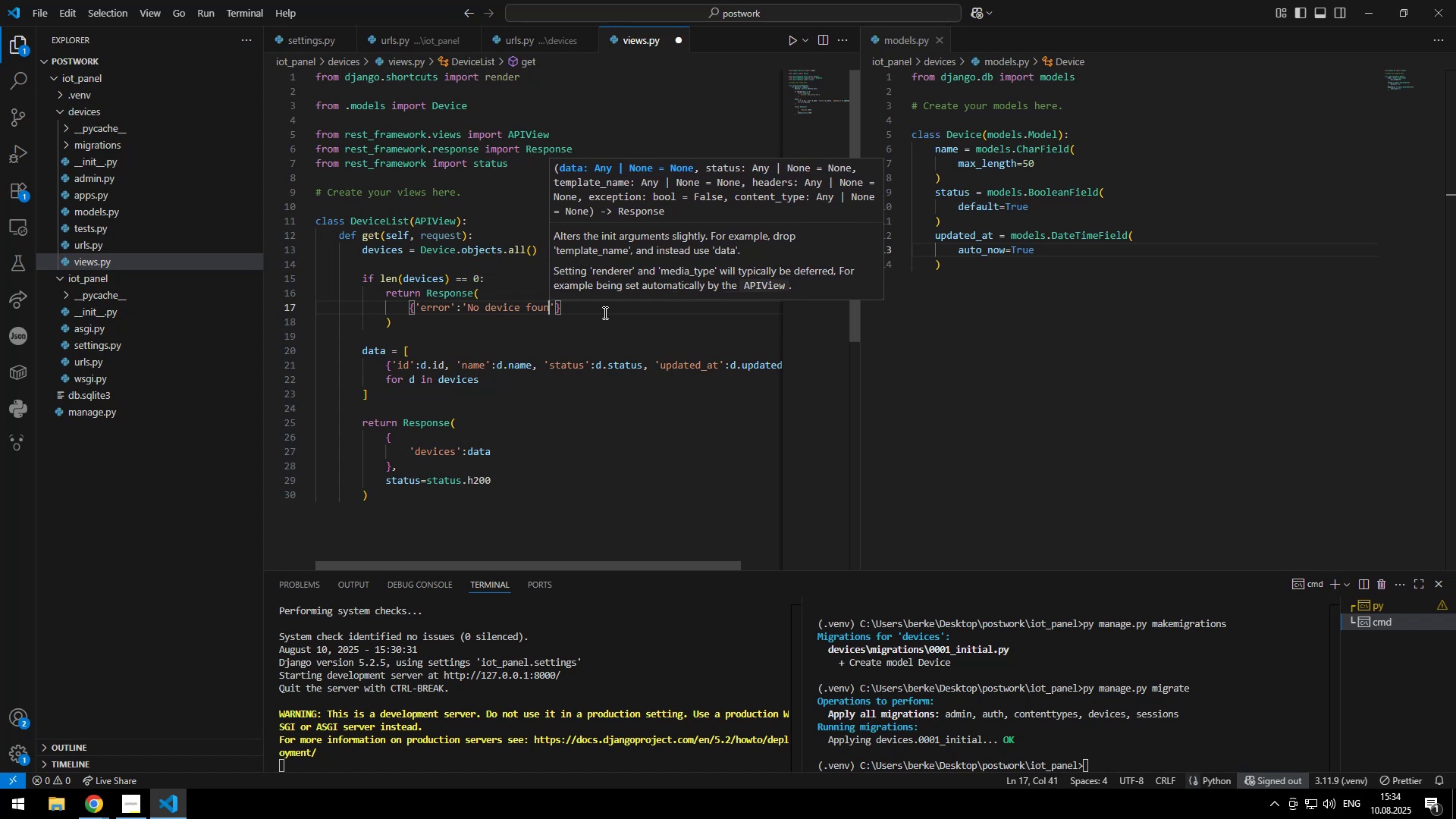 
key(ArrowRight)
 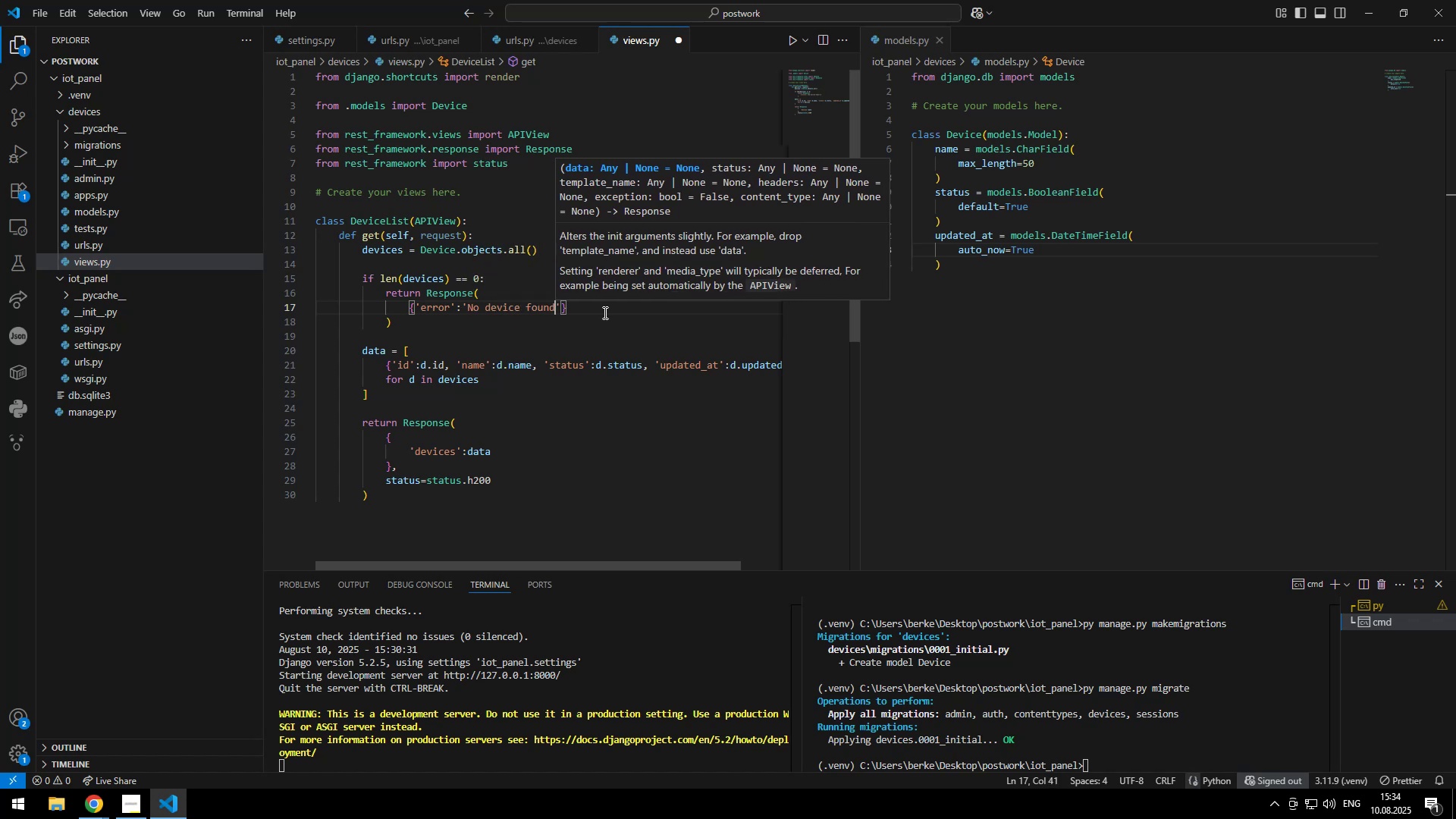 
key(ArrowRight)
 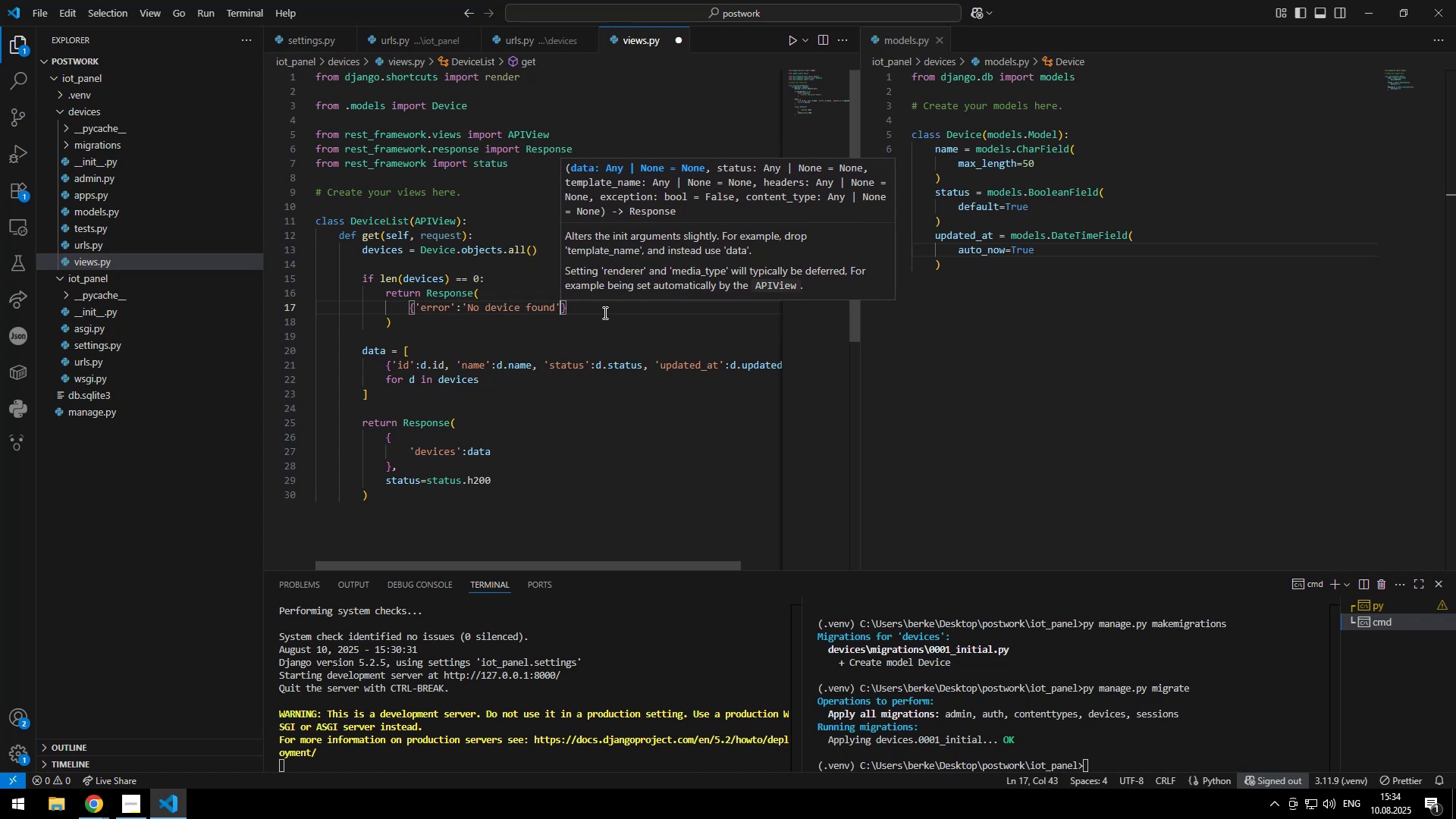 
key(Comma)
 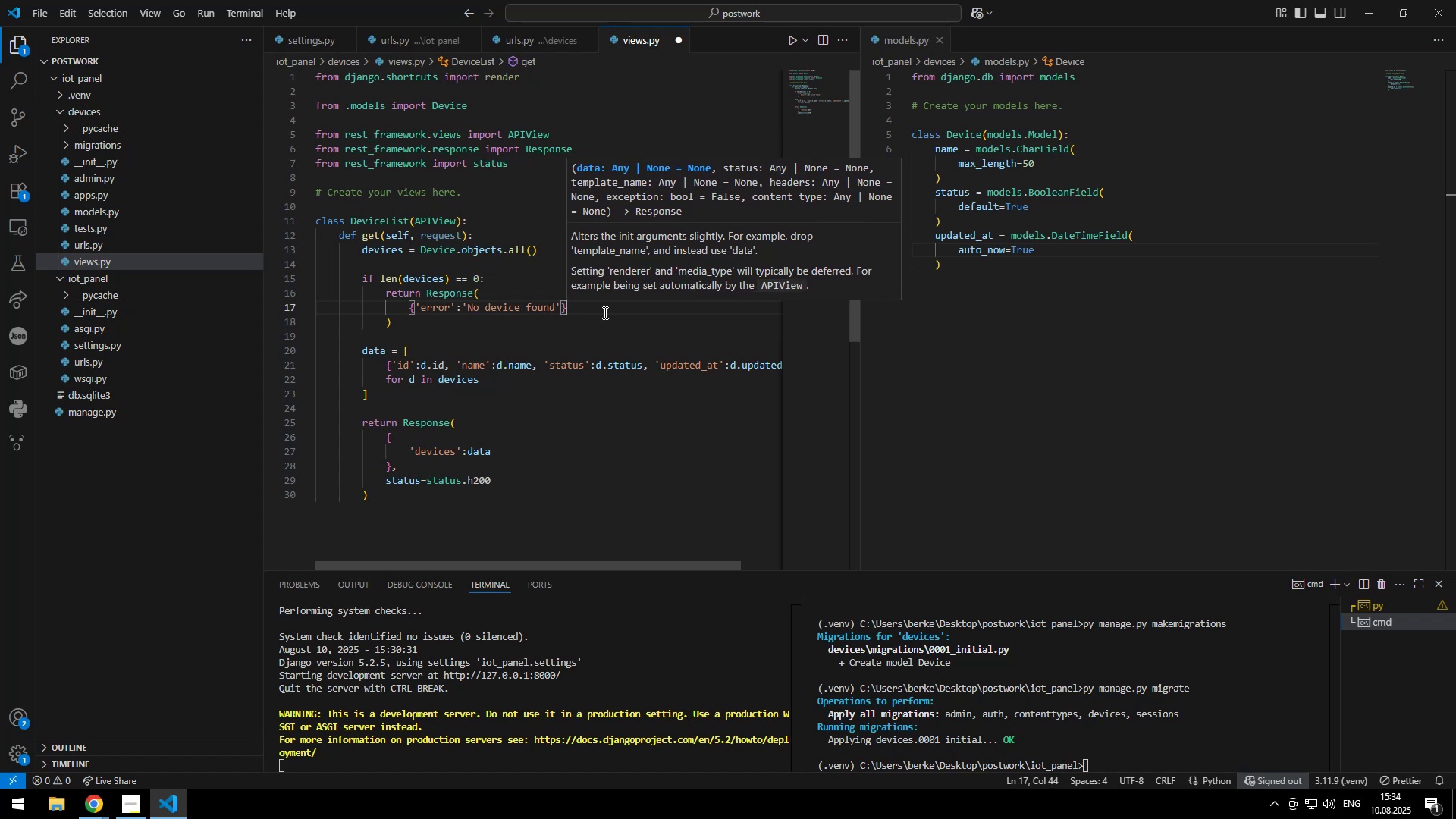 
key(Enter)
 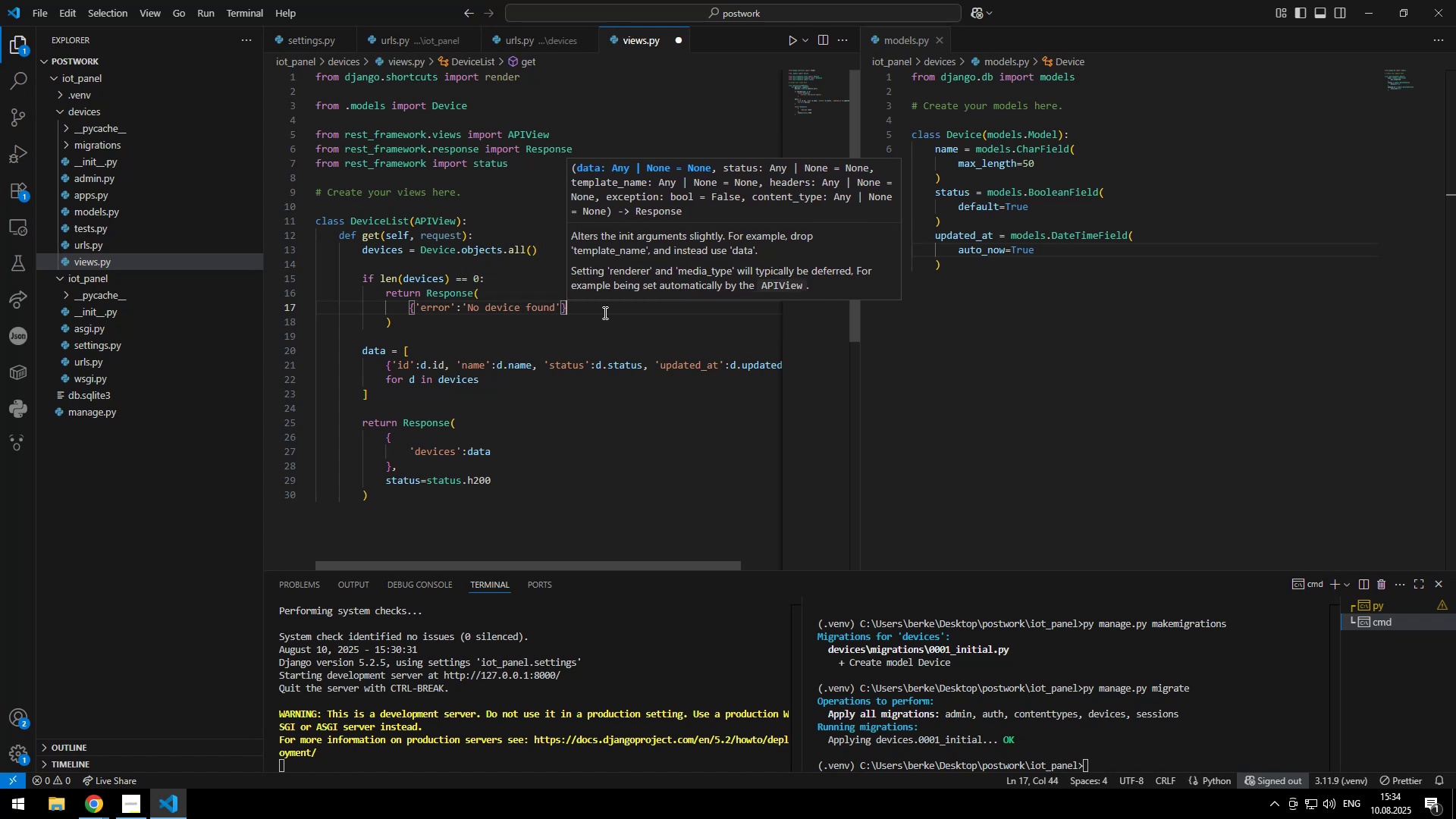 
type(status)
key(Tab)
type(status.h404)
key(Tab)
key(Escape)
 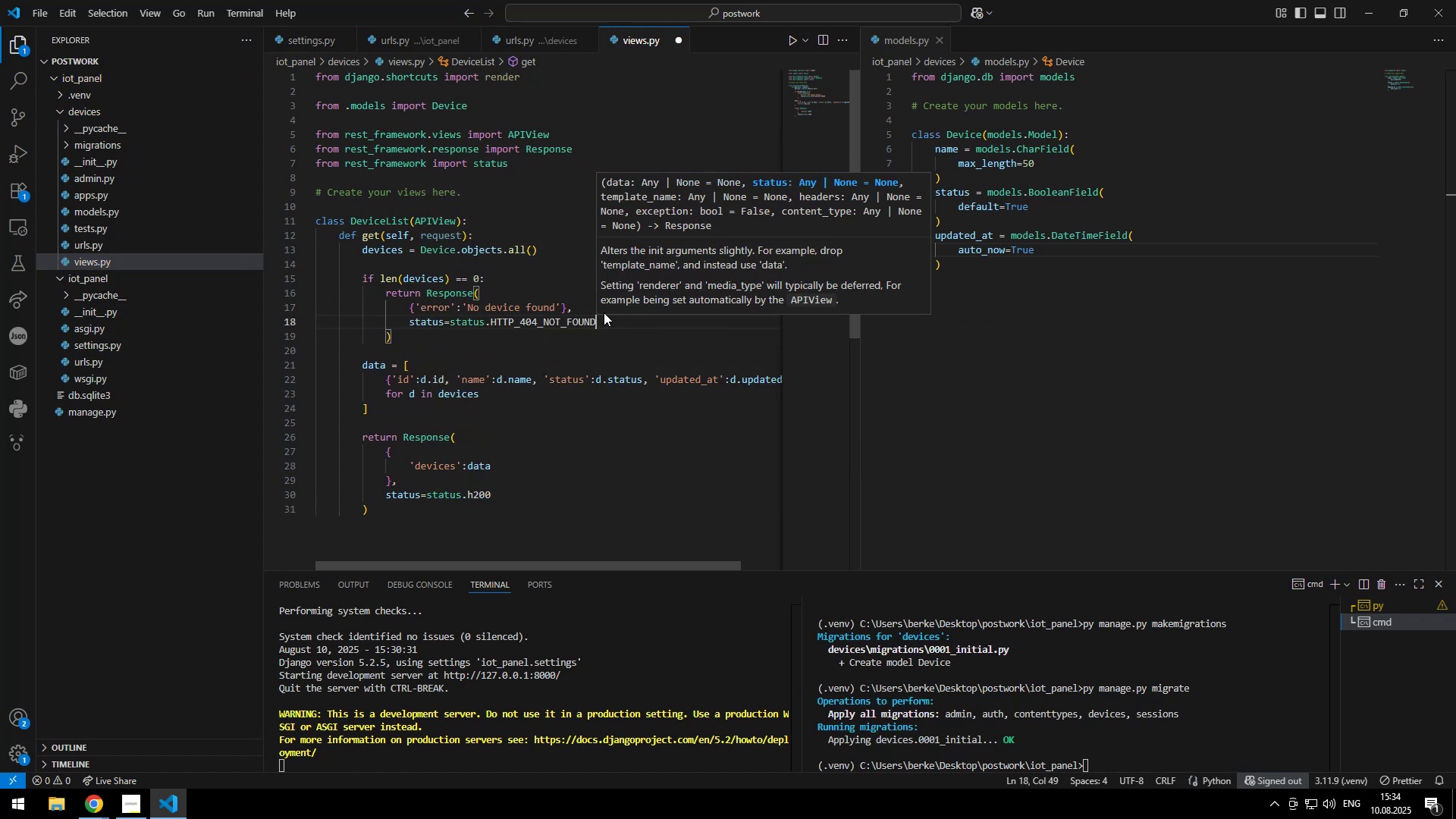 
key(ArrowDown)
 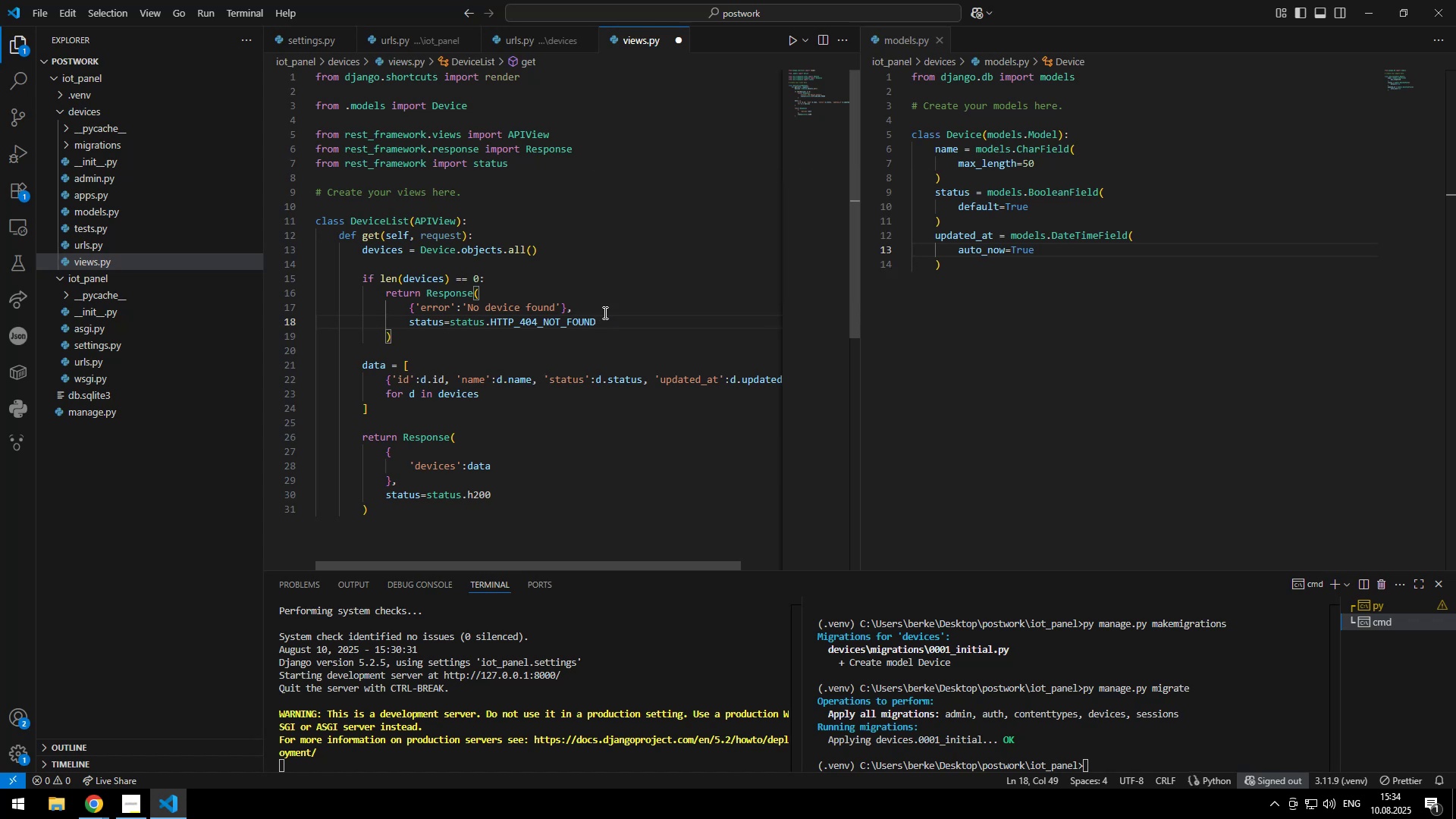 
key(Escape)
 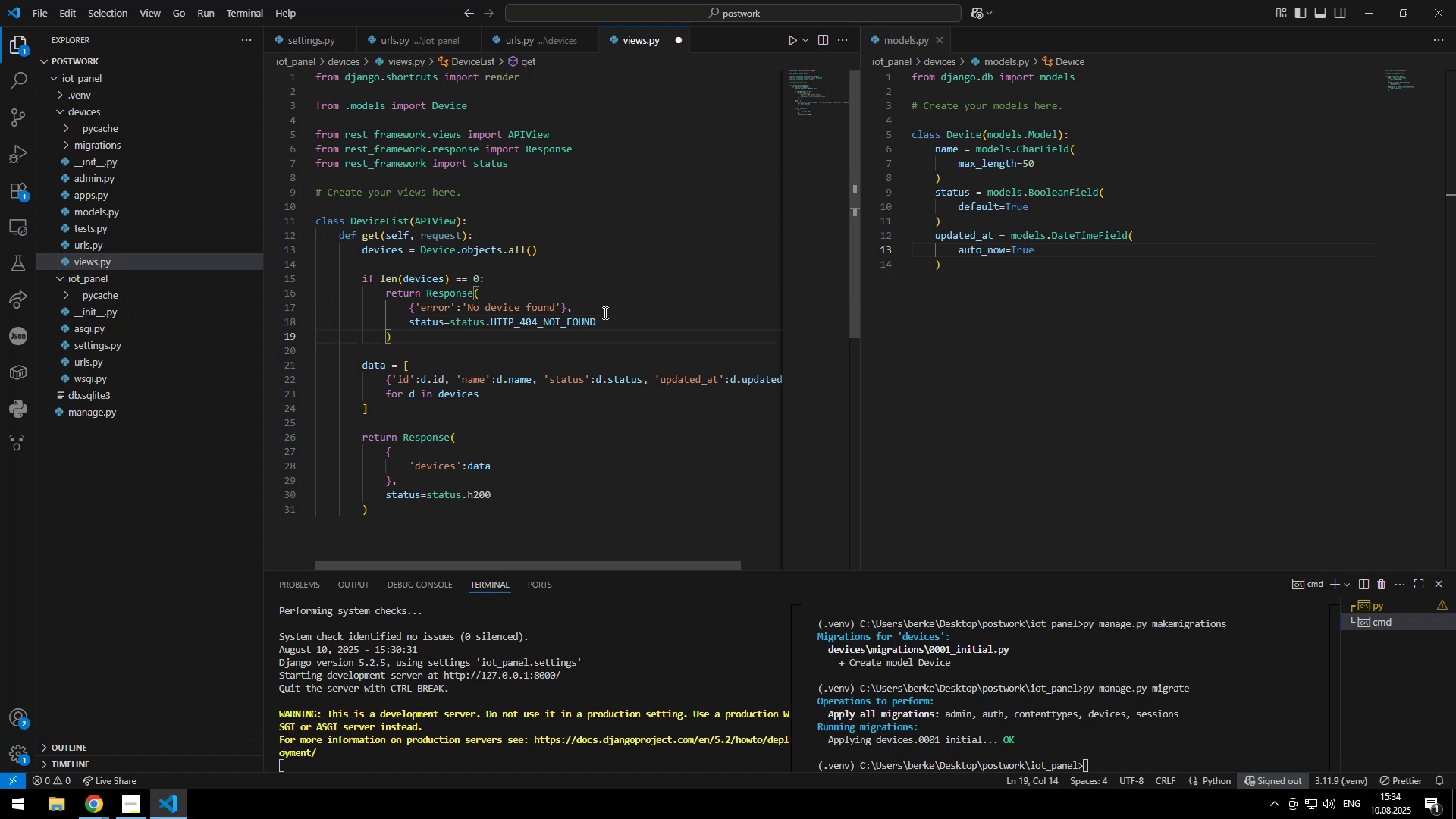 
scroll: coordinate [523, 326], scroll_direction: down, amount: 1.0
 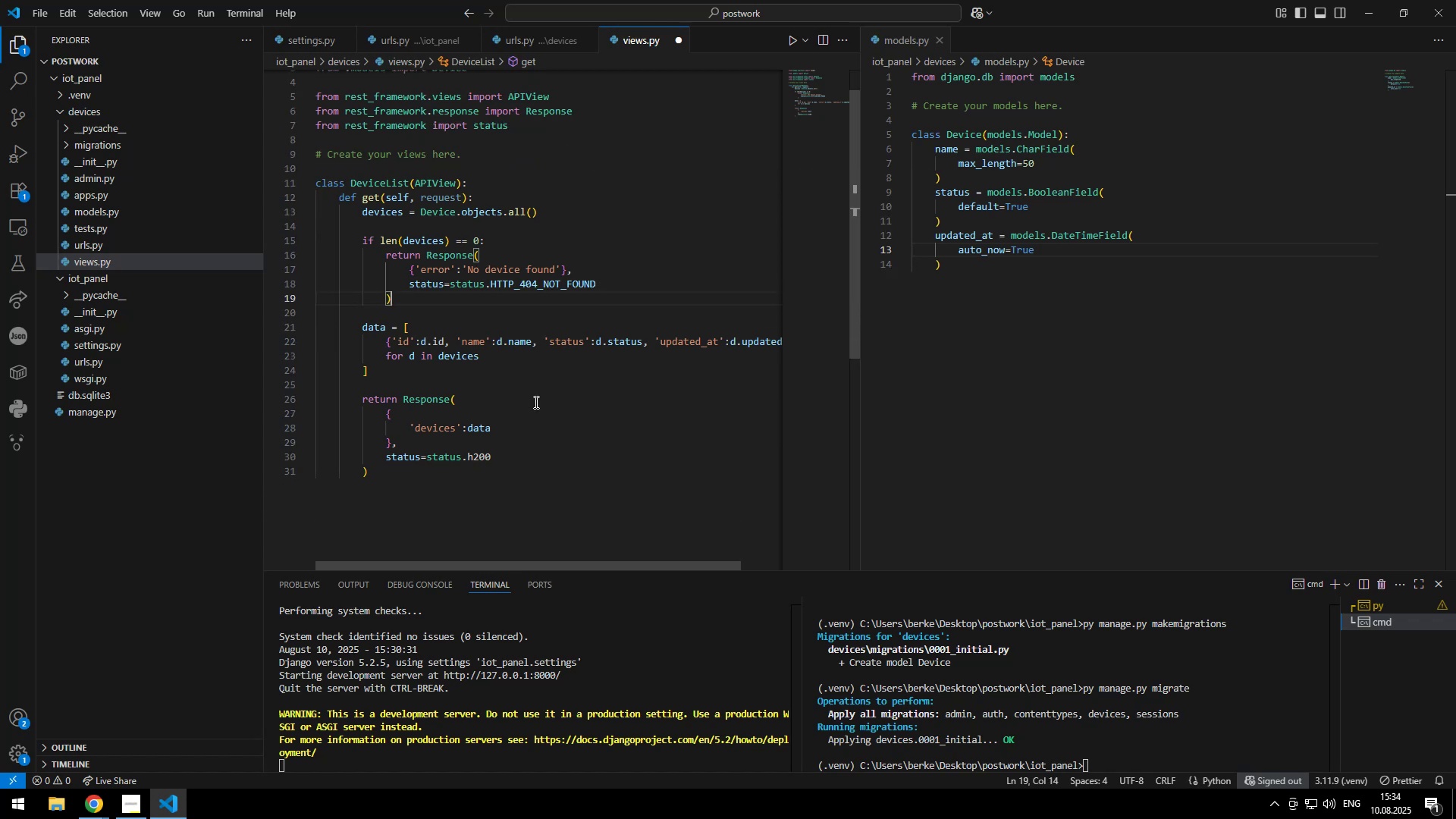 
left_click([585, 435])
 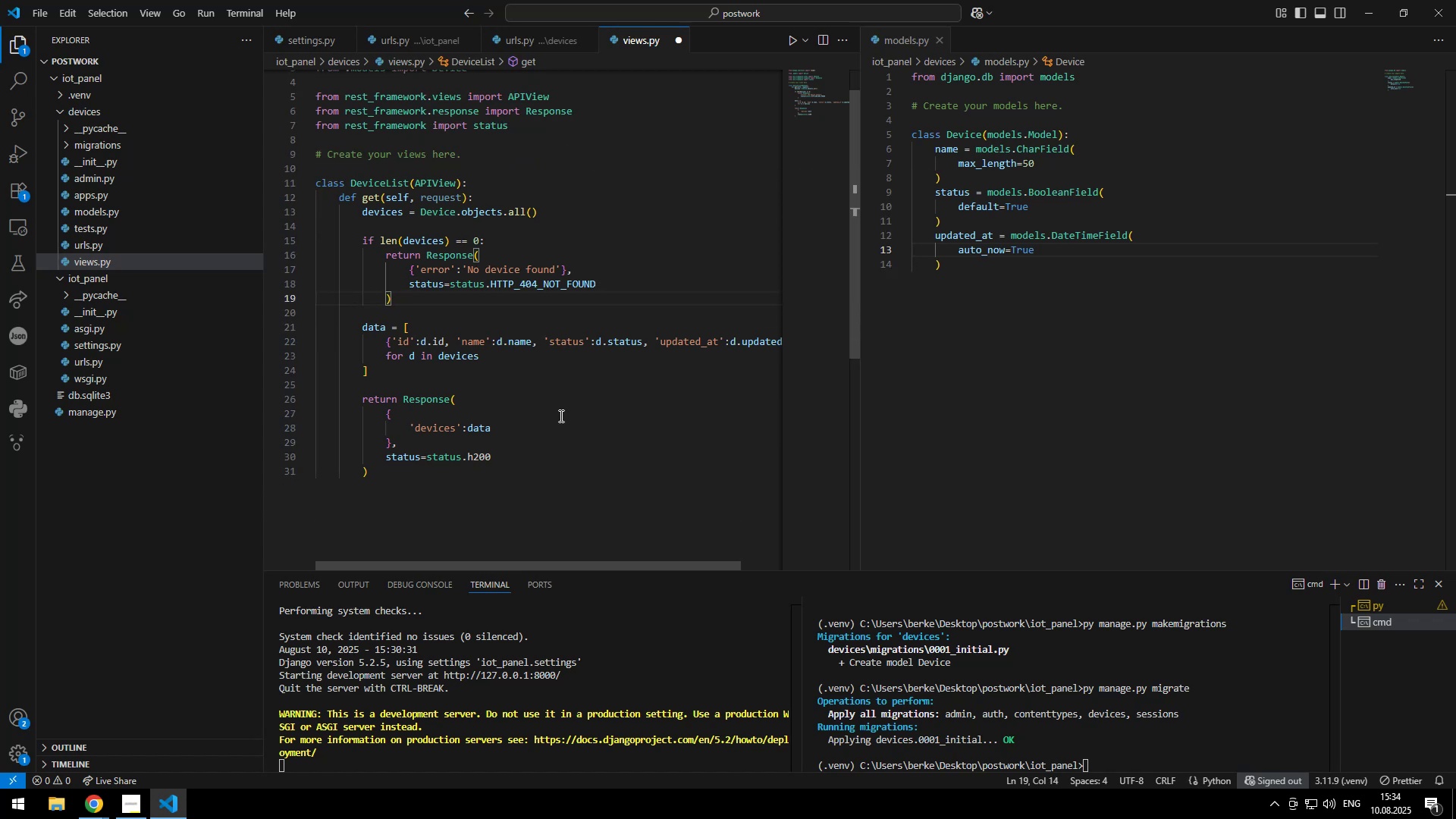 
key(Control+S)
 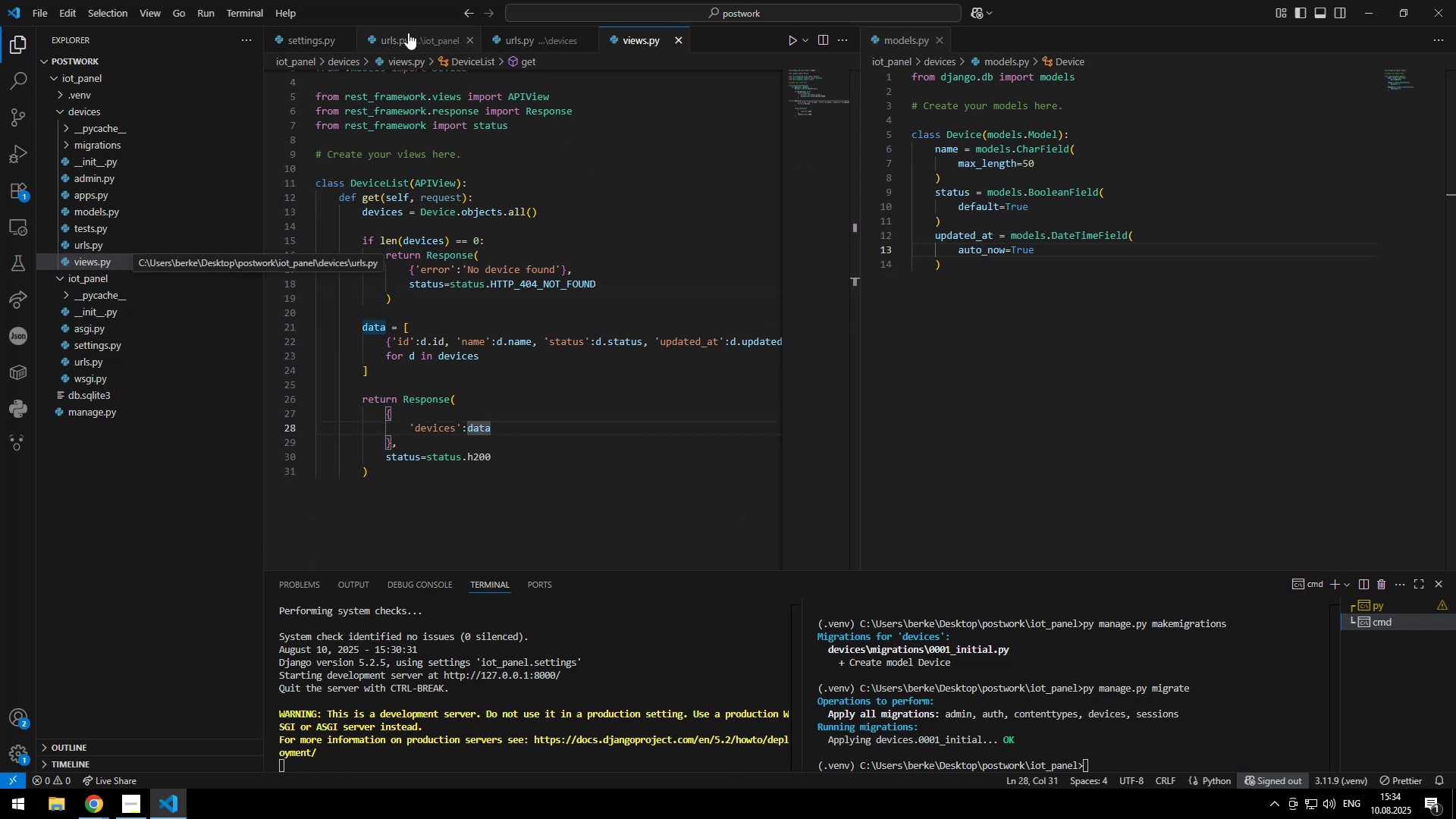 
left_click_drag(start_coordinate=[534, 40], to_coordinate=[1074, 170])
 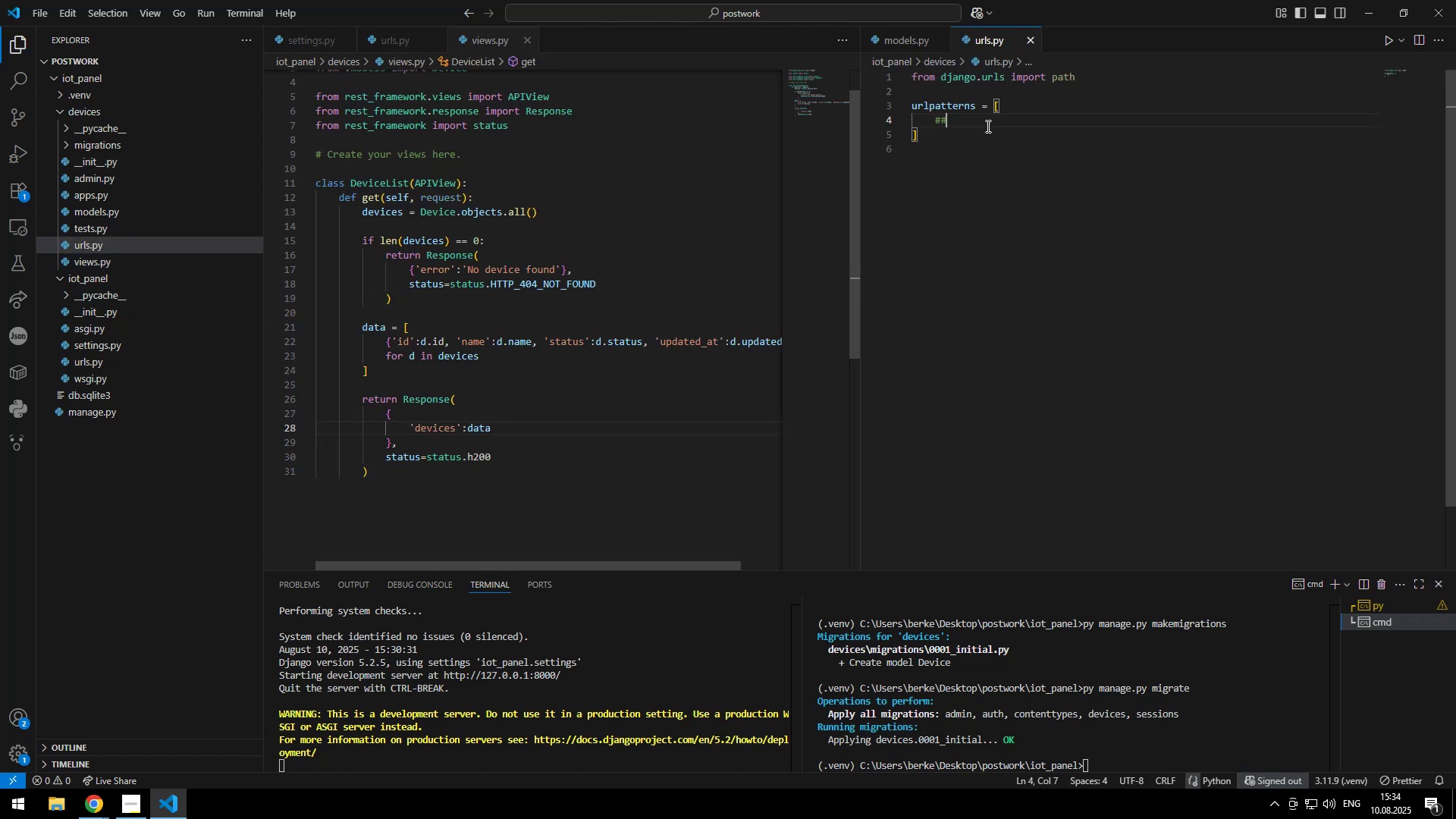 
key(Backspace)
key(Backspace)
type(path )
key(Backspace)
type(('')
 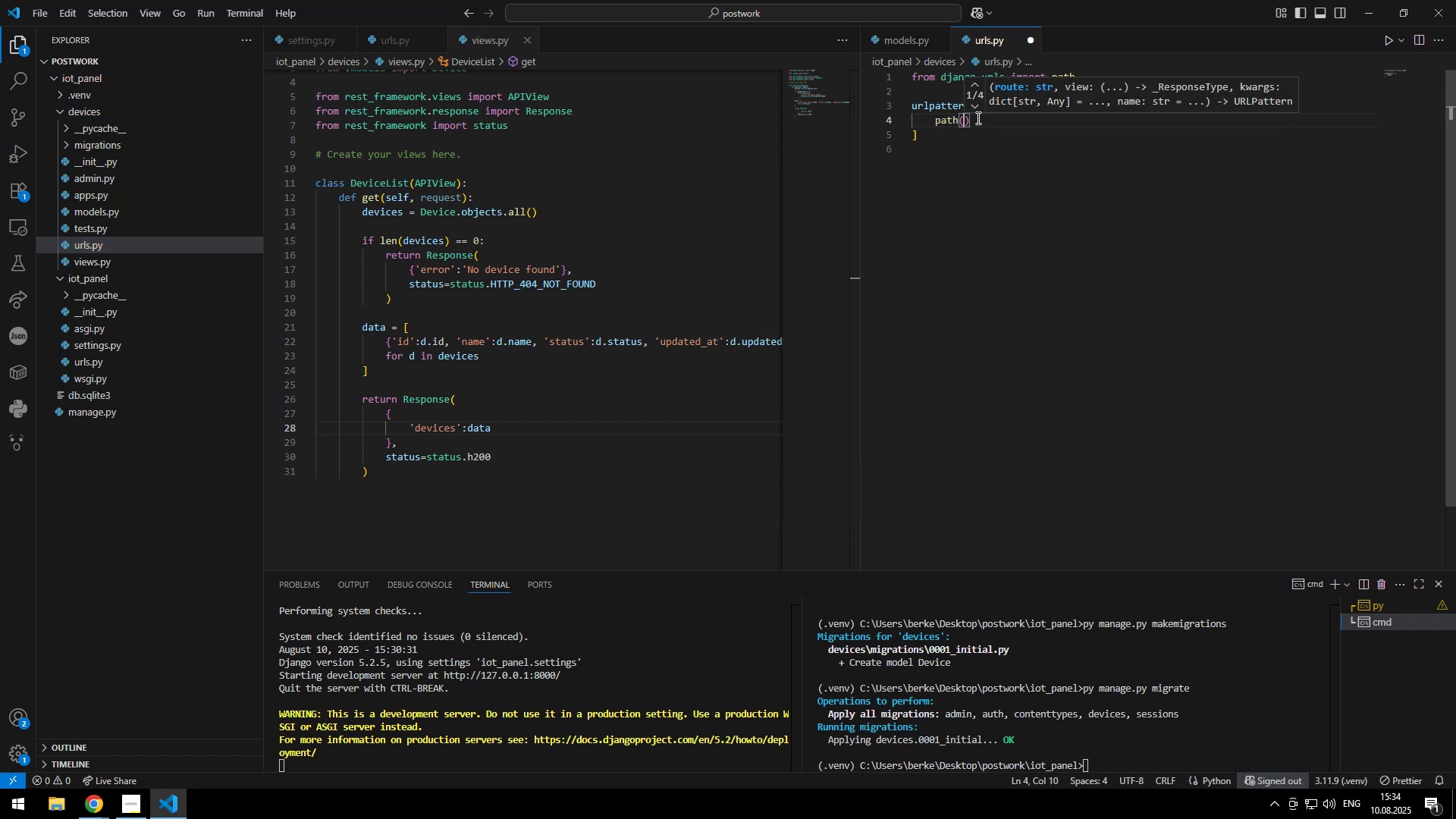 
 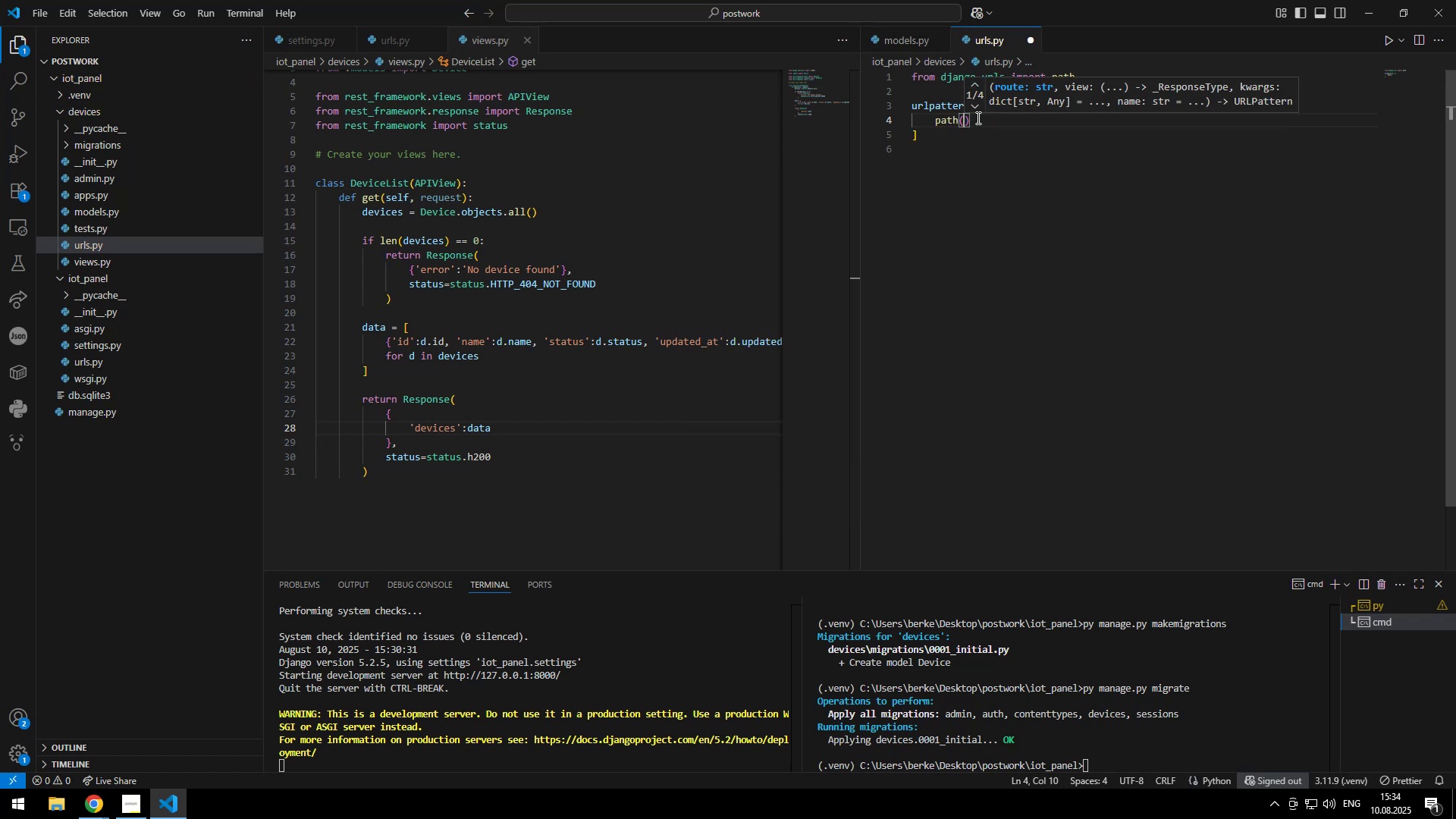 
key(ArrowLeft)
 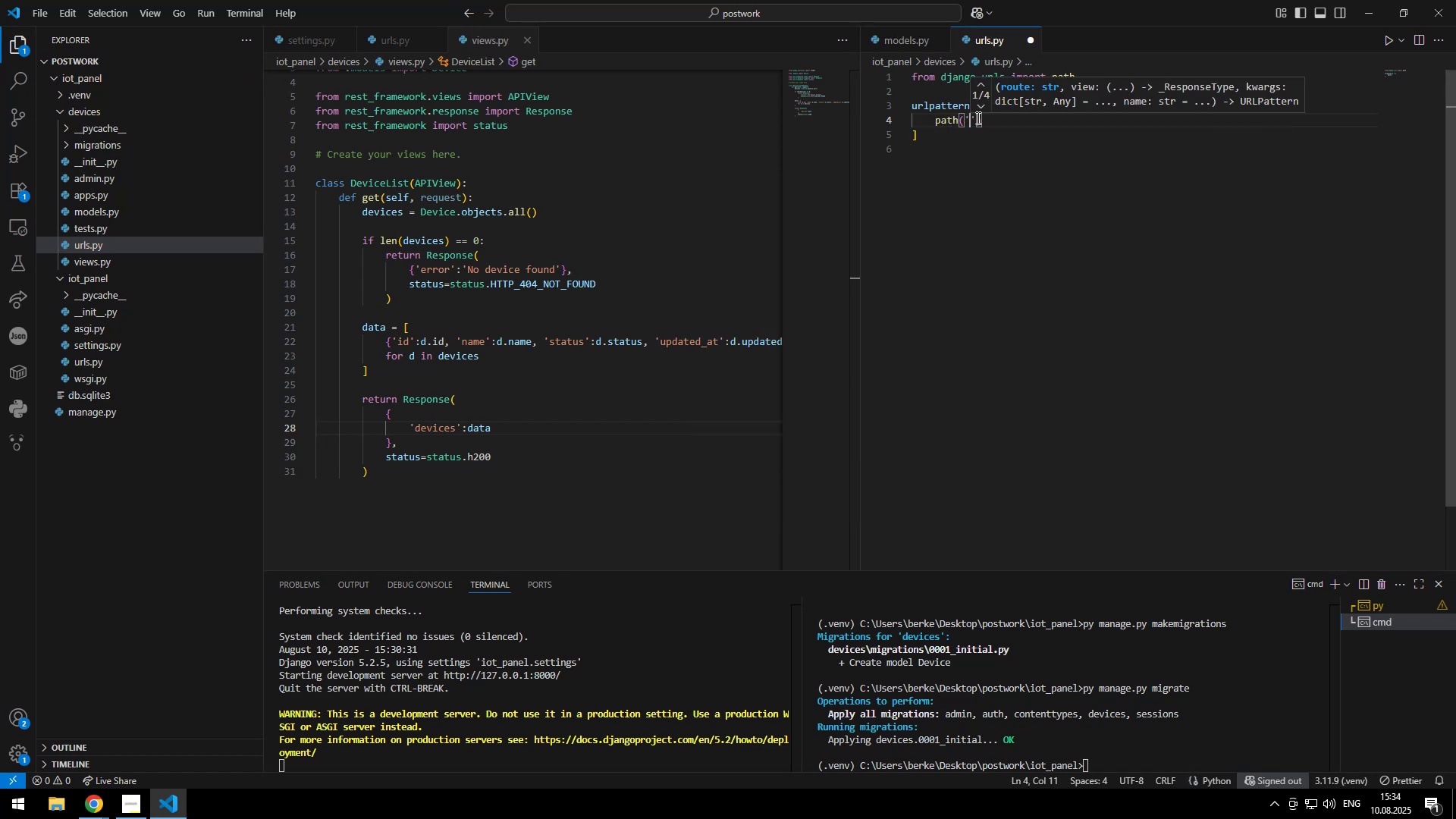 
type(list/)
 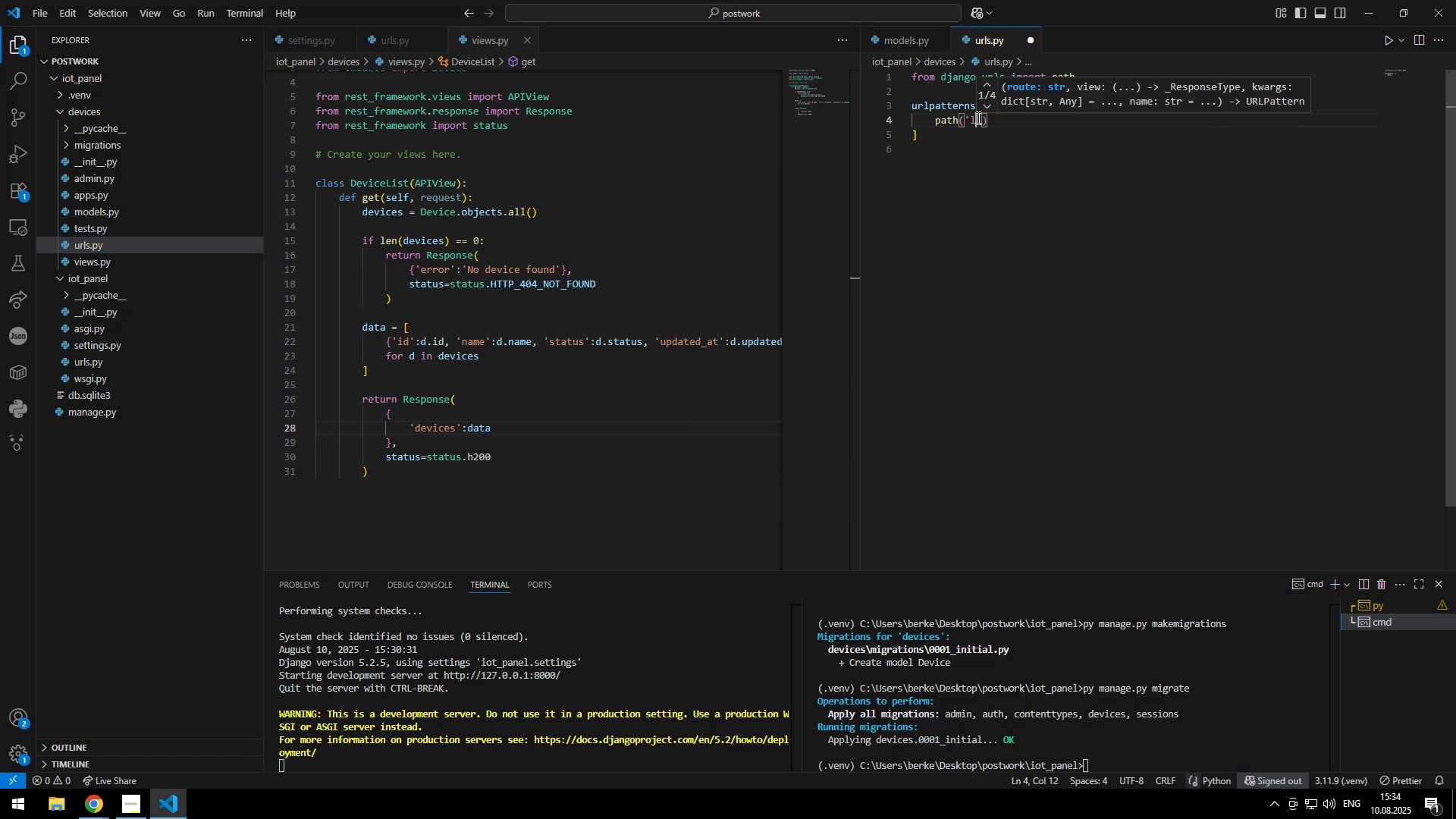 
key(ArrowRight)
 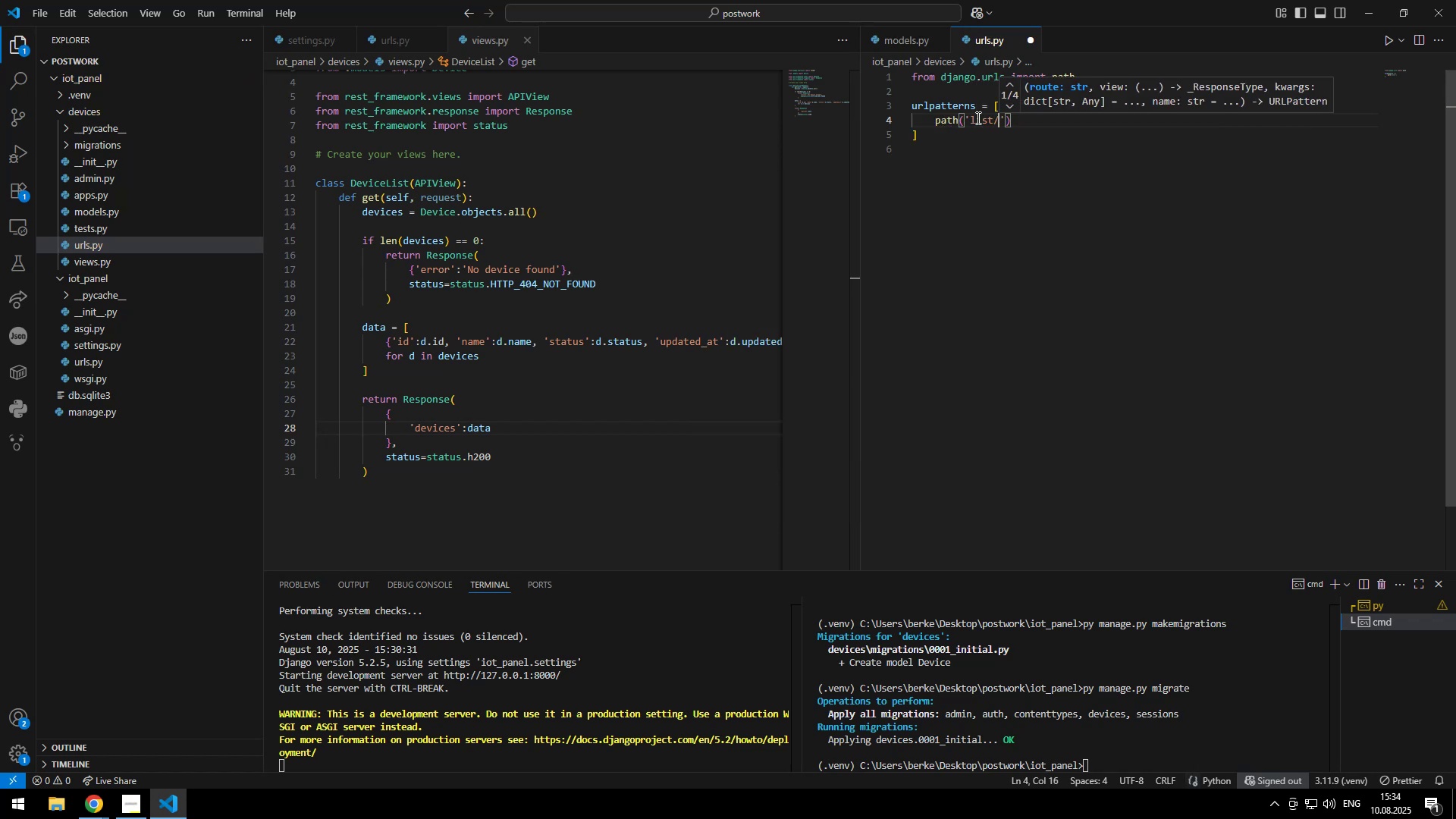 
key(Comma)
 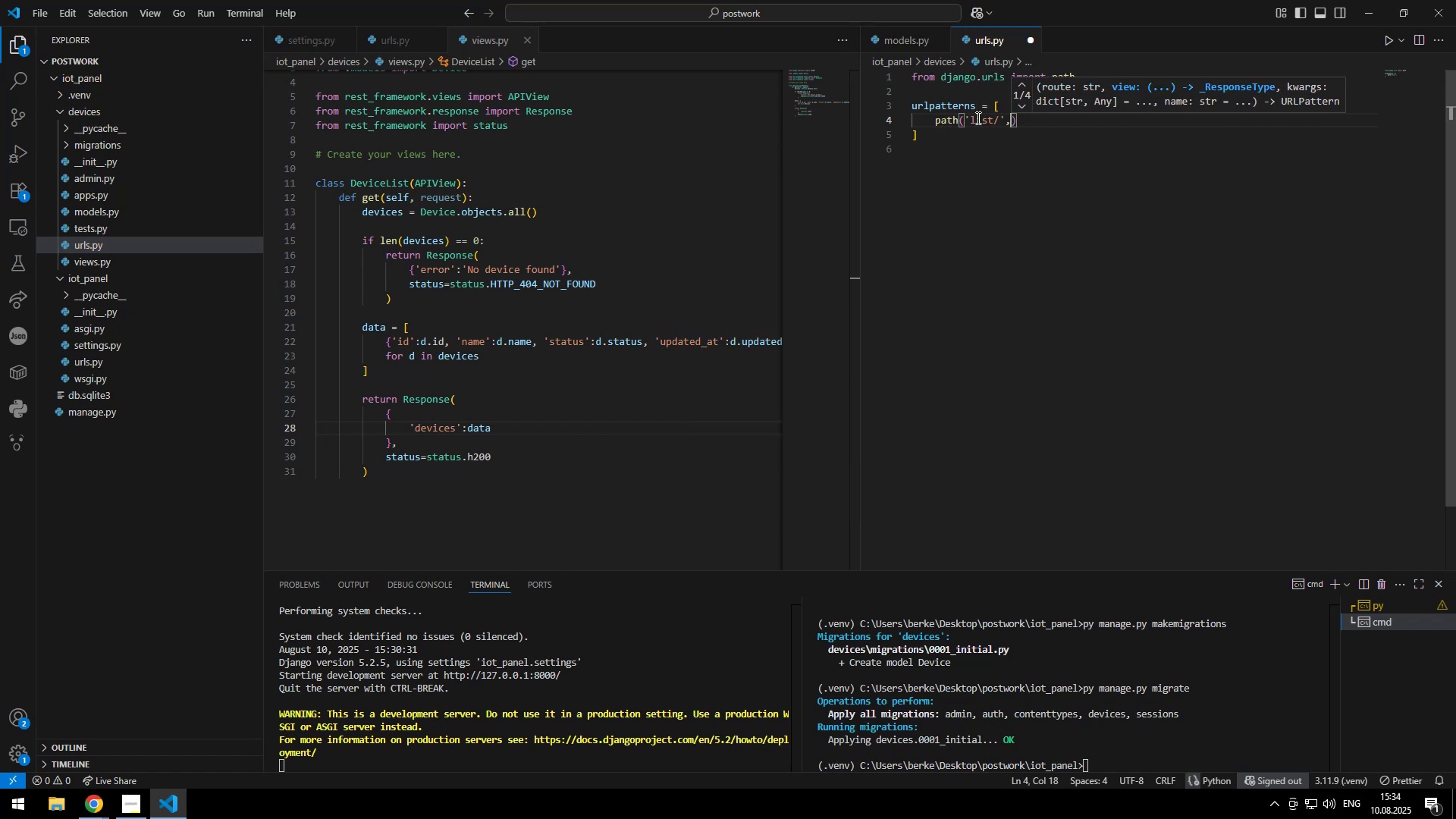 
key(Escape)
 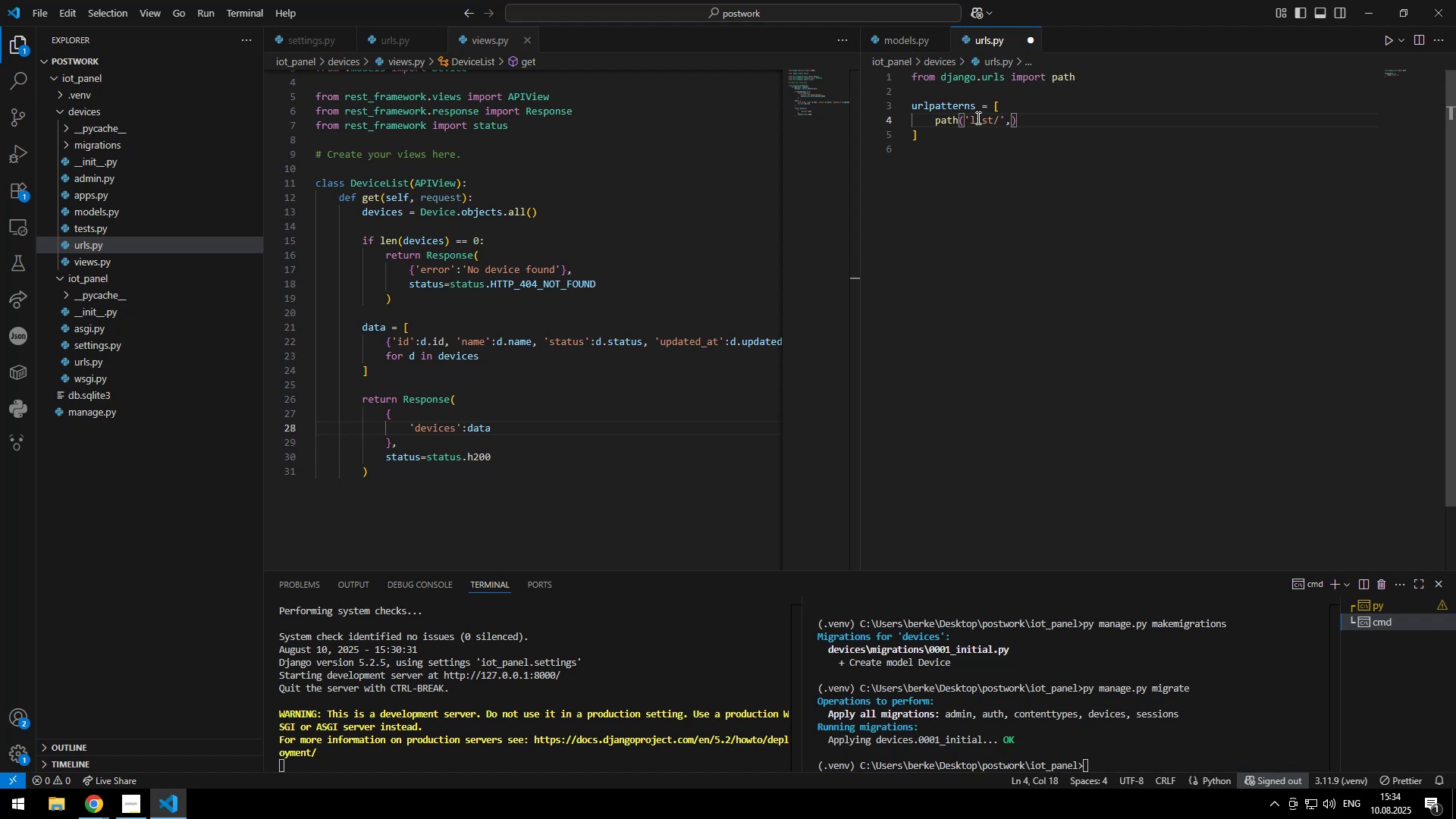 
key(ArrowUp)
 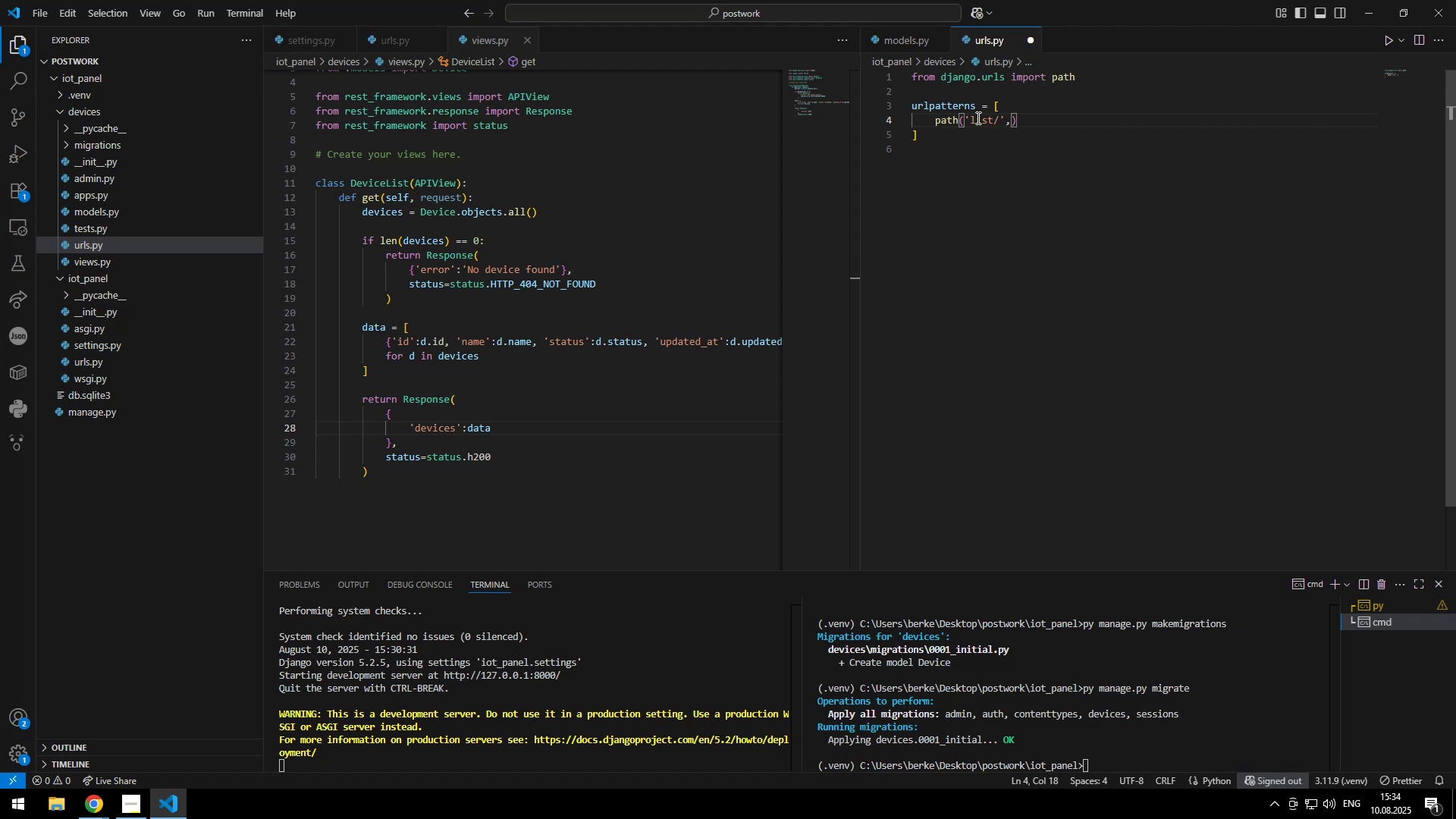 
key(ArrowUp)
 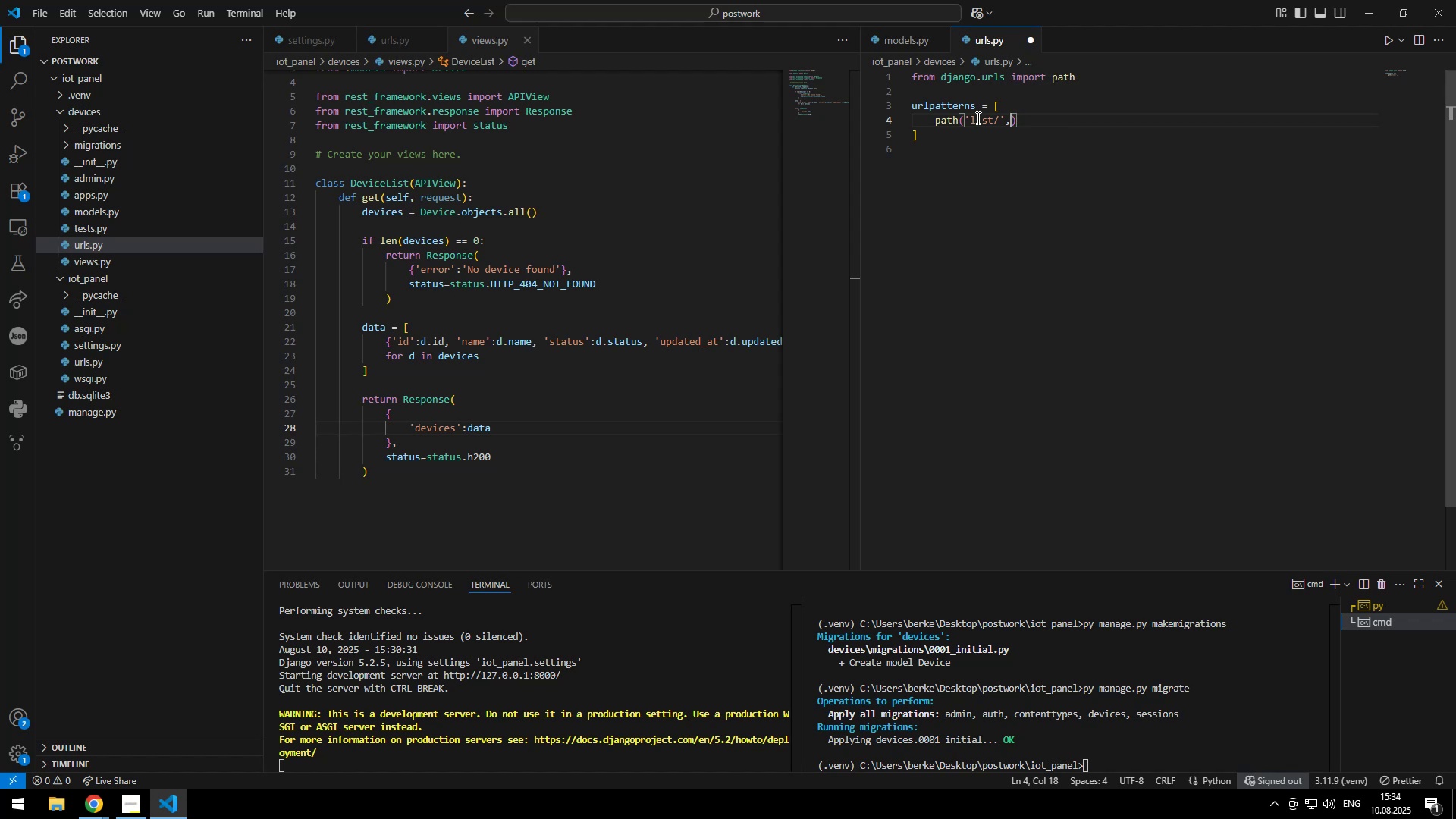 
key(Enter)
 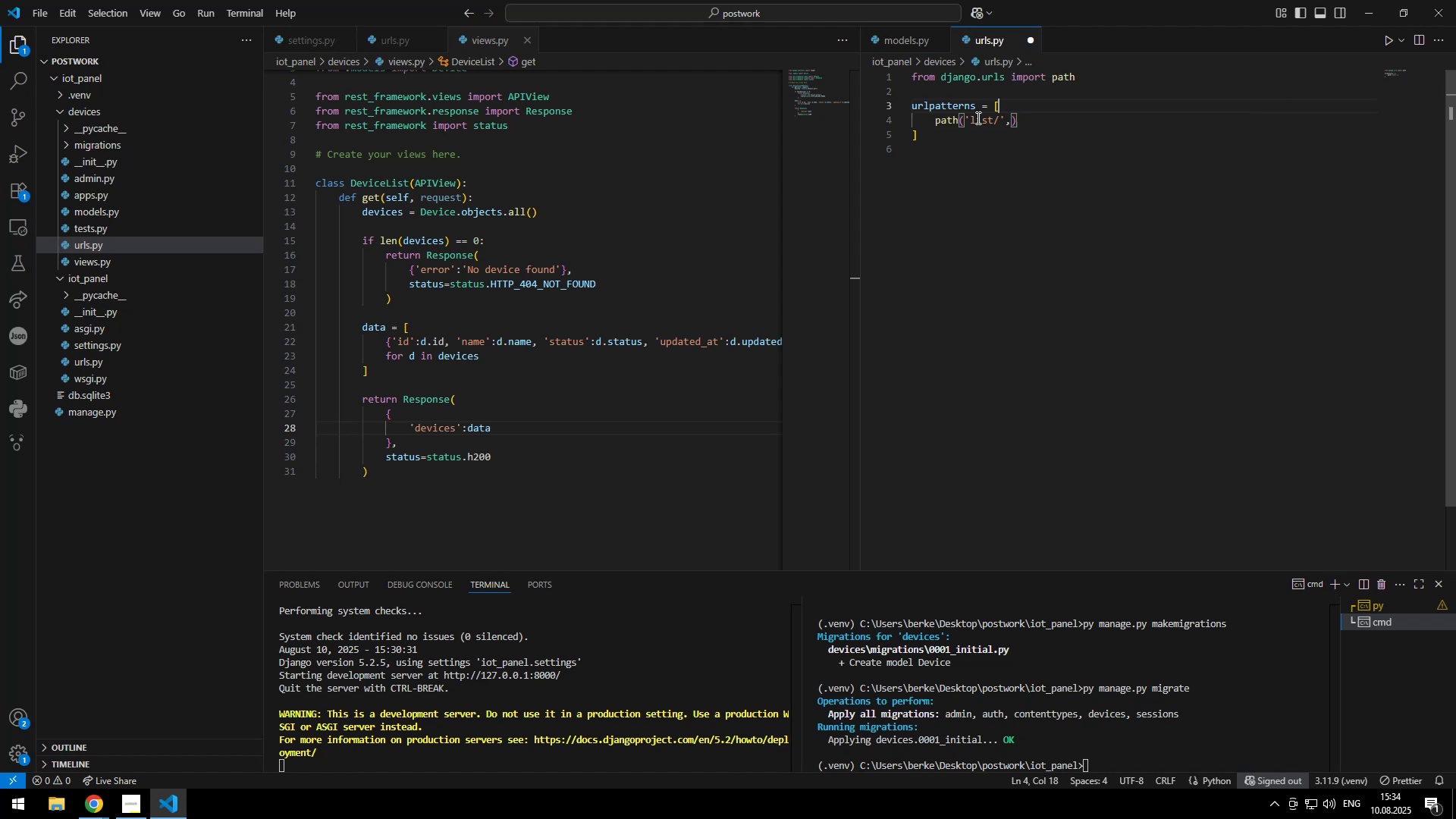 
key(Enter)
 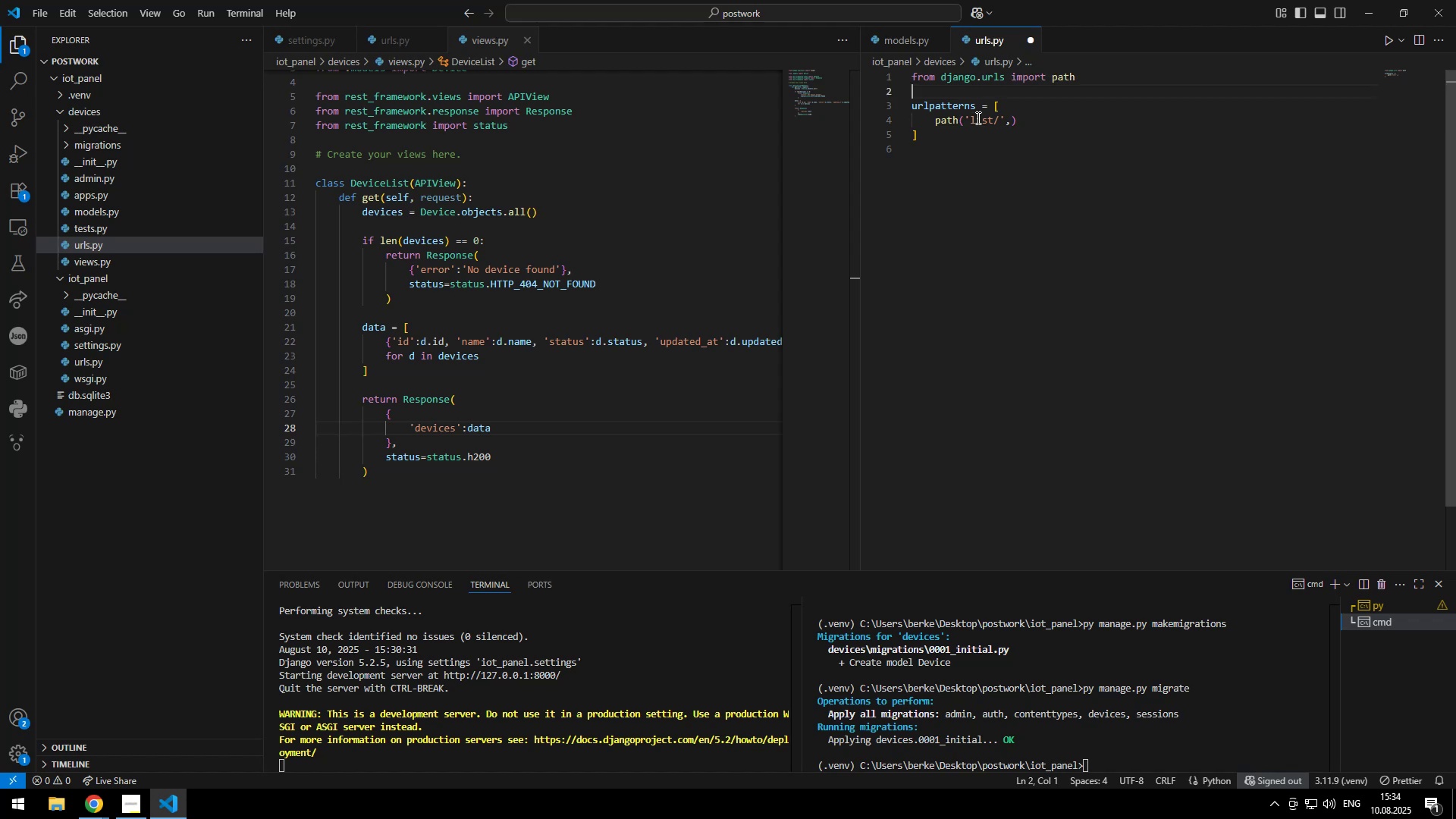 
key(ArrowUp)
 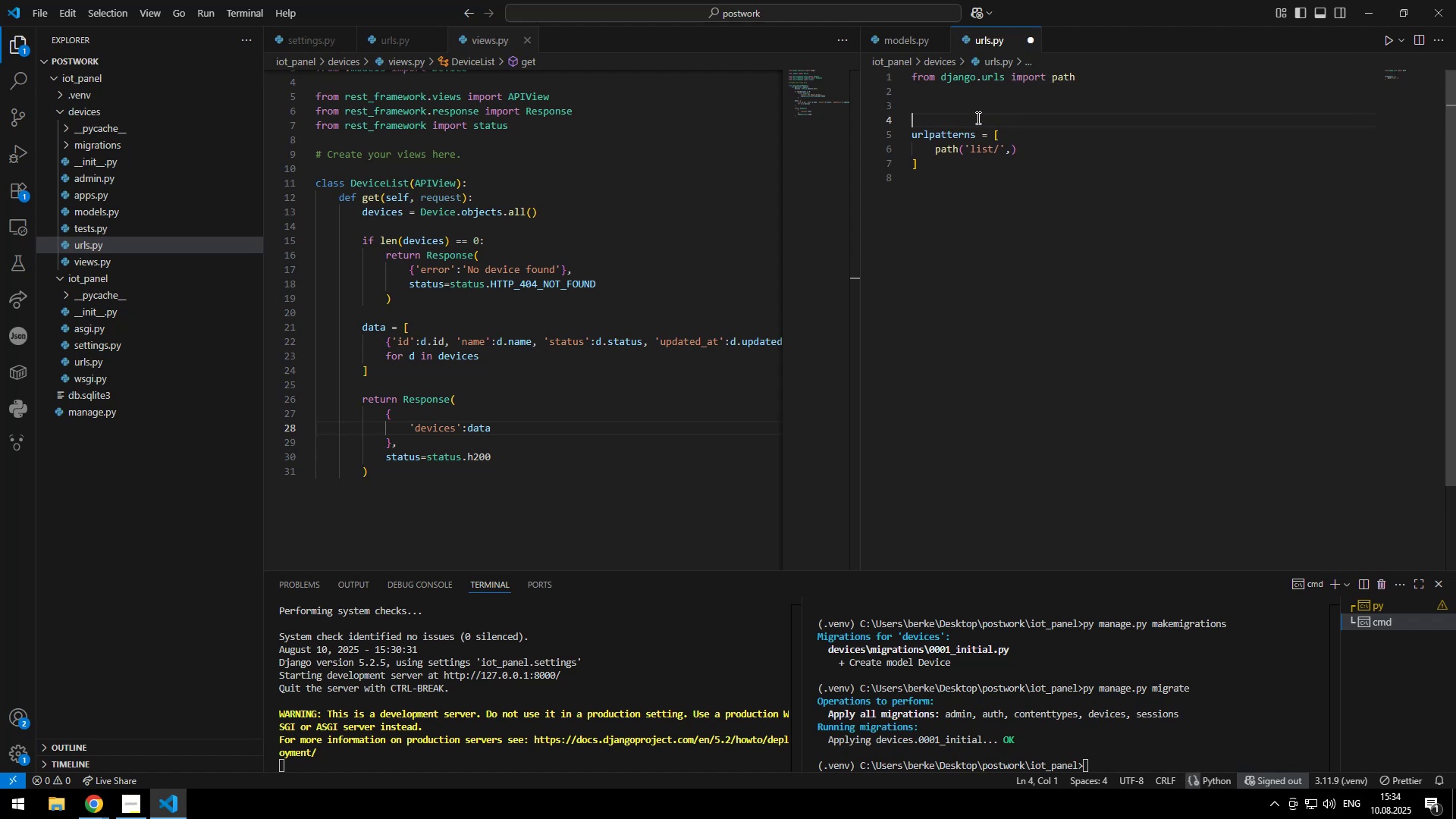 
type(from .models)
key(Backspace)
key(Backspace)
key(Backspace)
key(Backspace)
key(Backspace)
type(v)
key(Backspace)
key(Backspace)
type(views.)
key(Backspace)
type( import *)
key(Escape)
 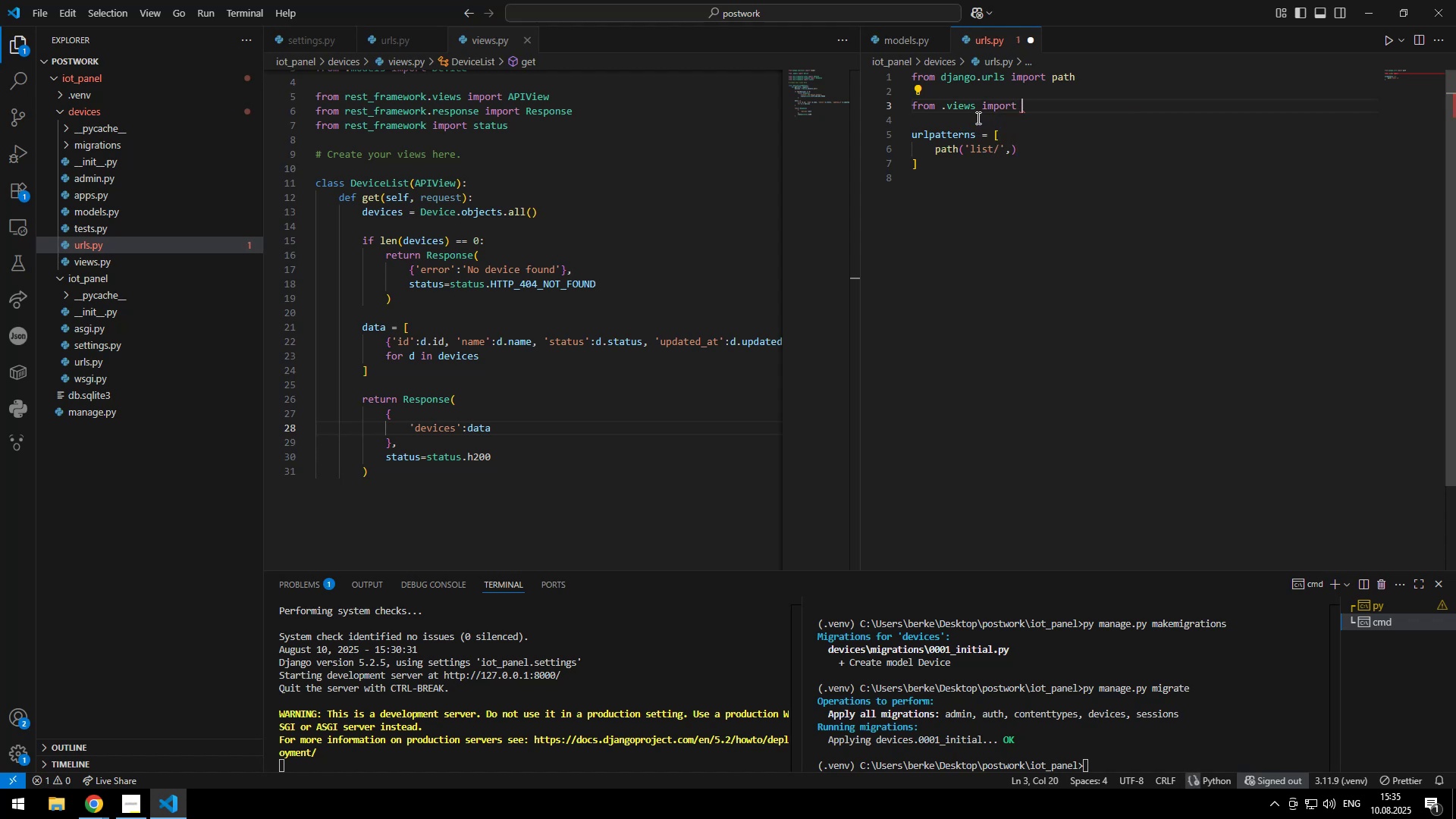 
key(ArrowDown)
 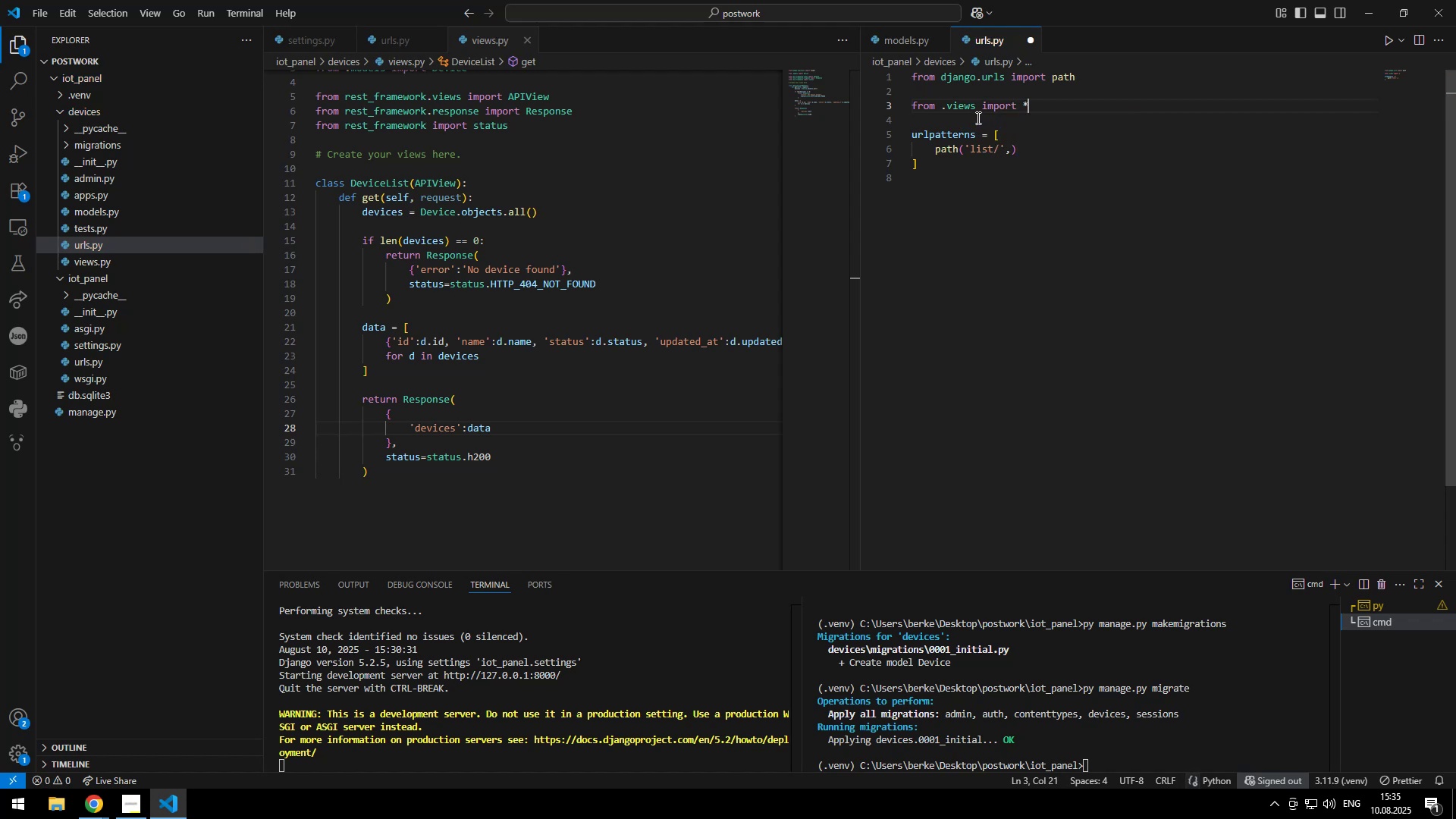 
key(ArrowDown)
 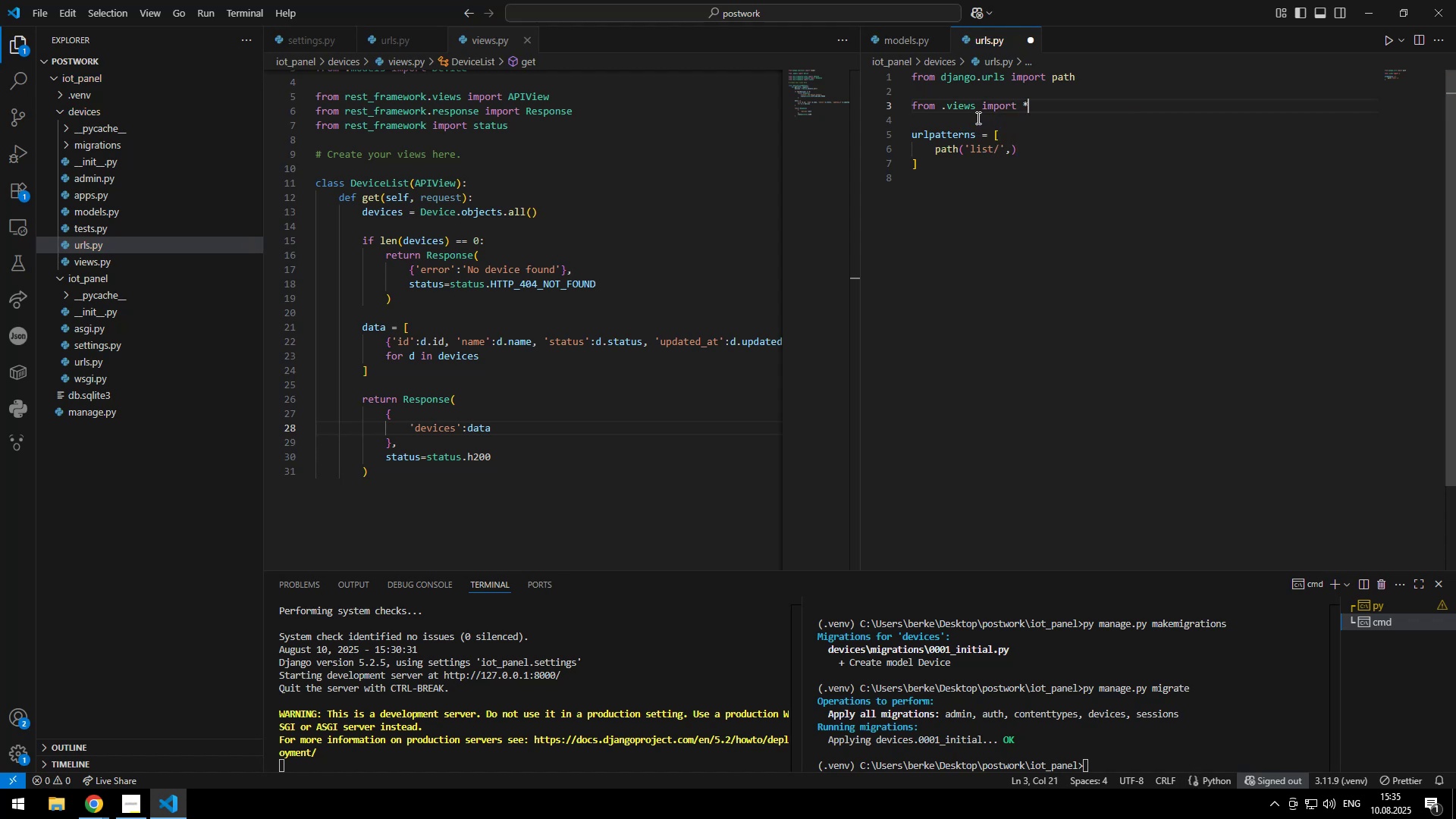 
key(ArrowDown)
 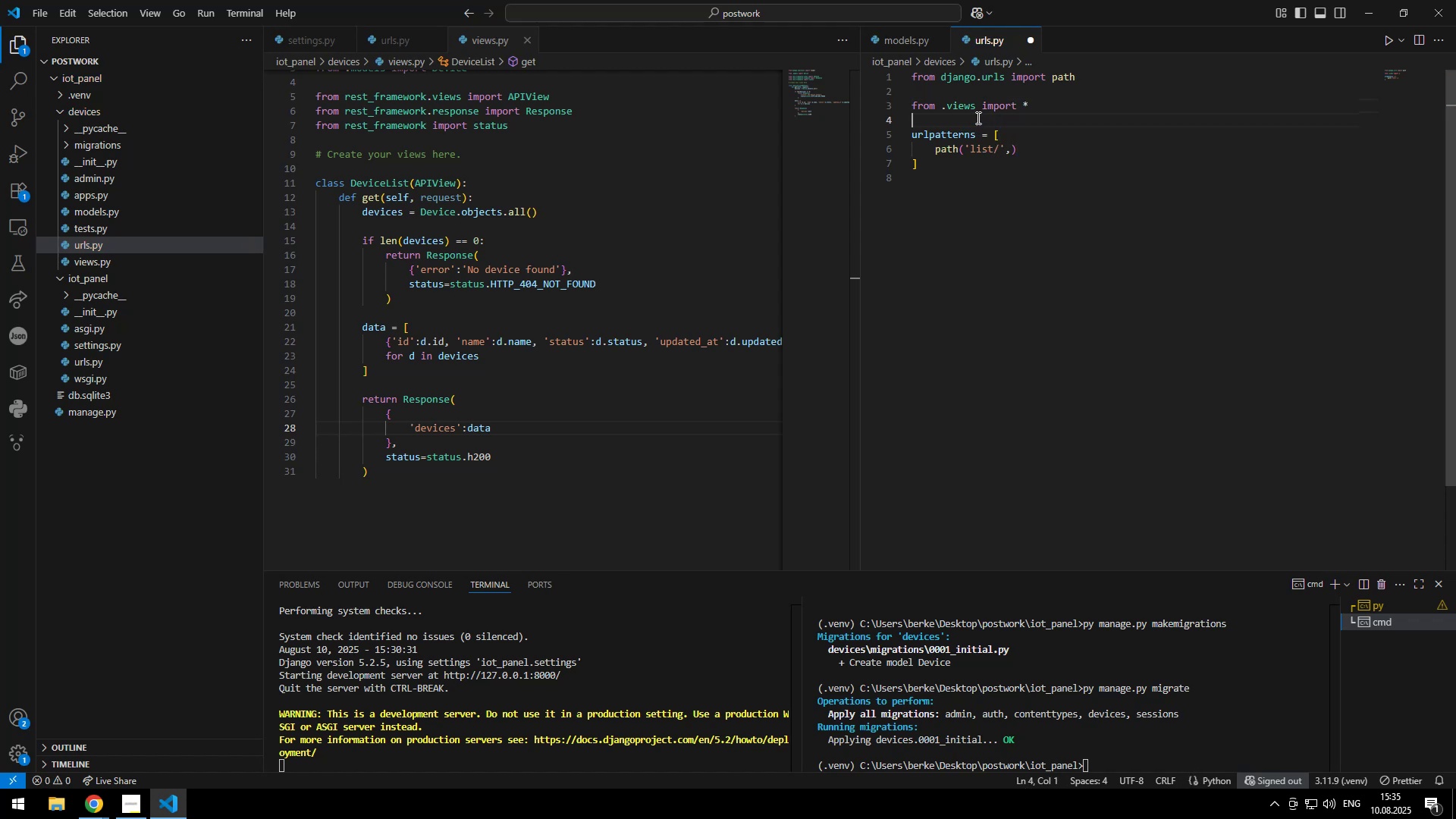 
key(ArrowLeft)
 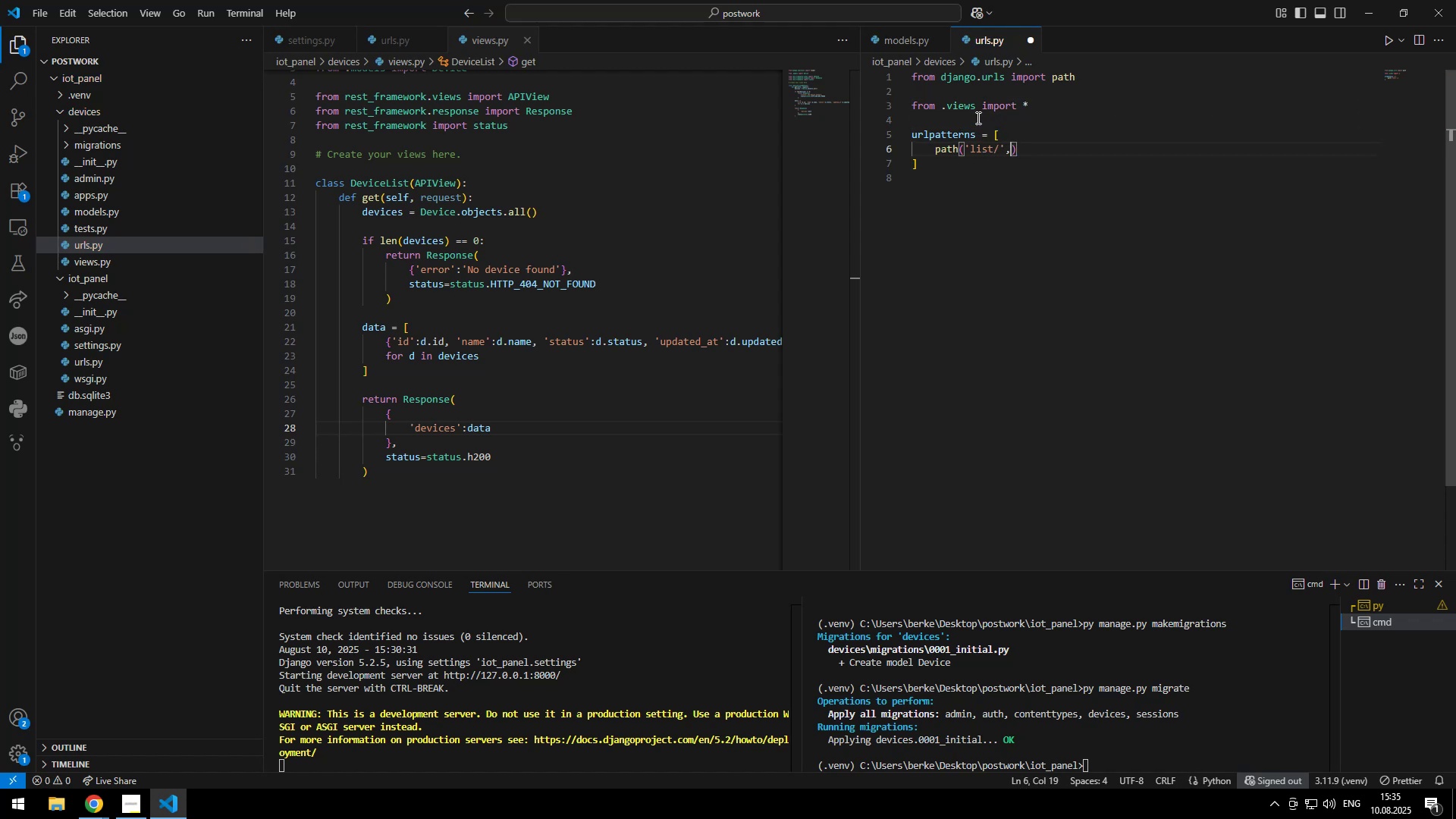 
type( Device)
key(Tab)
type(Ls)
key(Tab)
type(.as)
 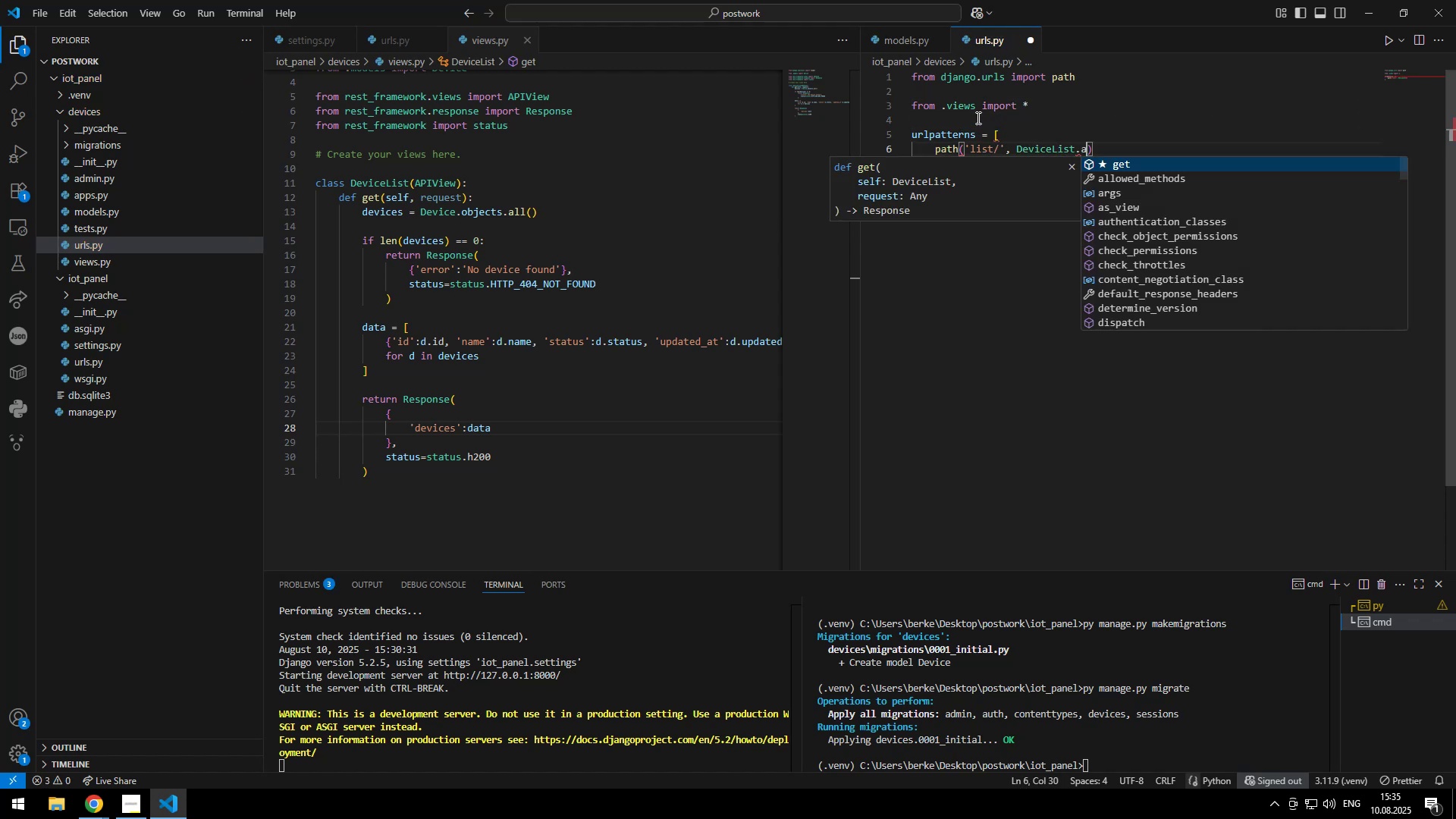 
wait(9.42)
 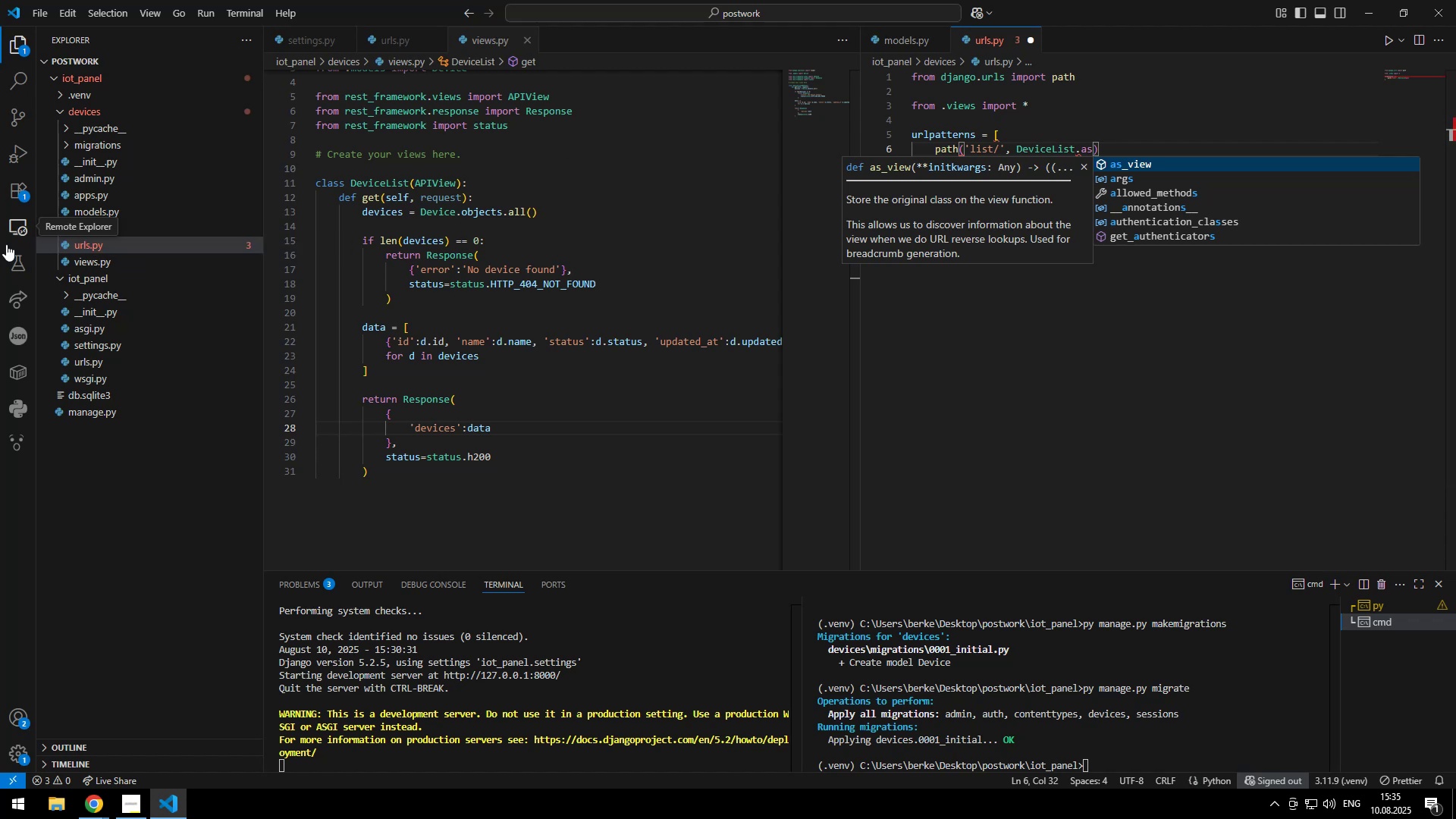 
left_click([1145, 164])
 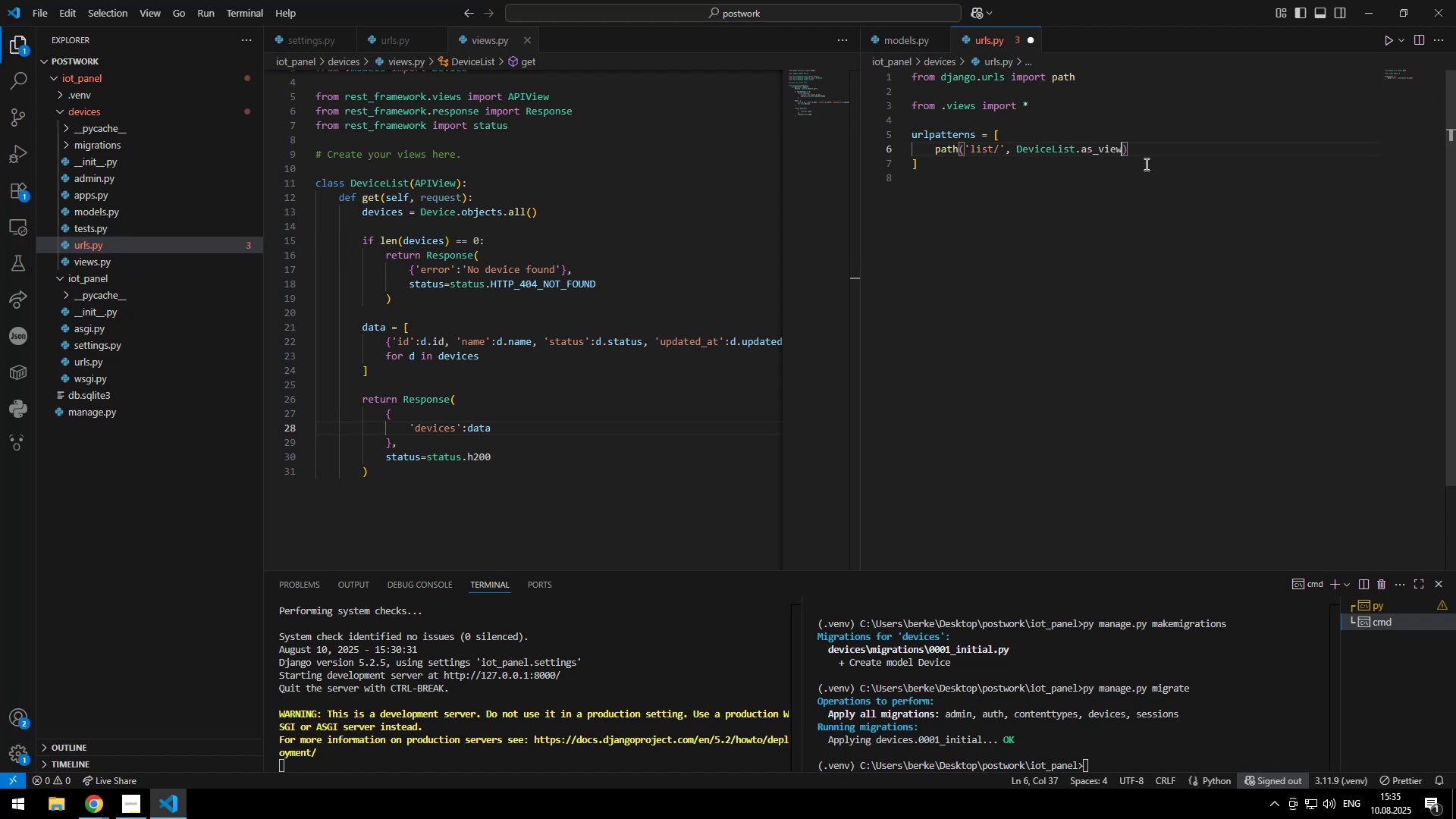 
key(Shift+9)
 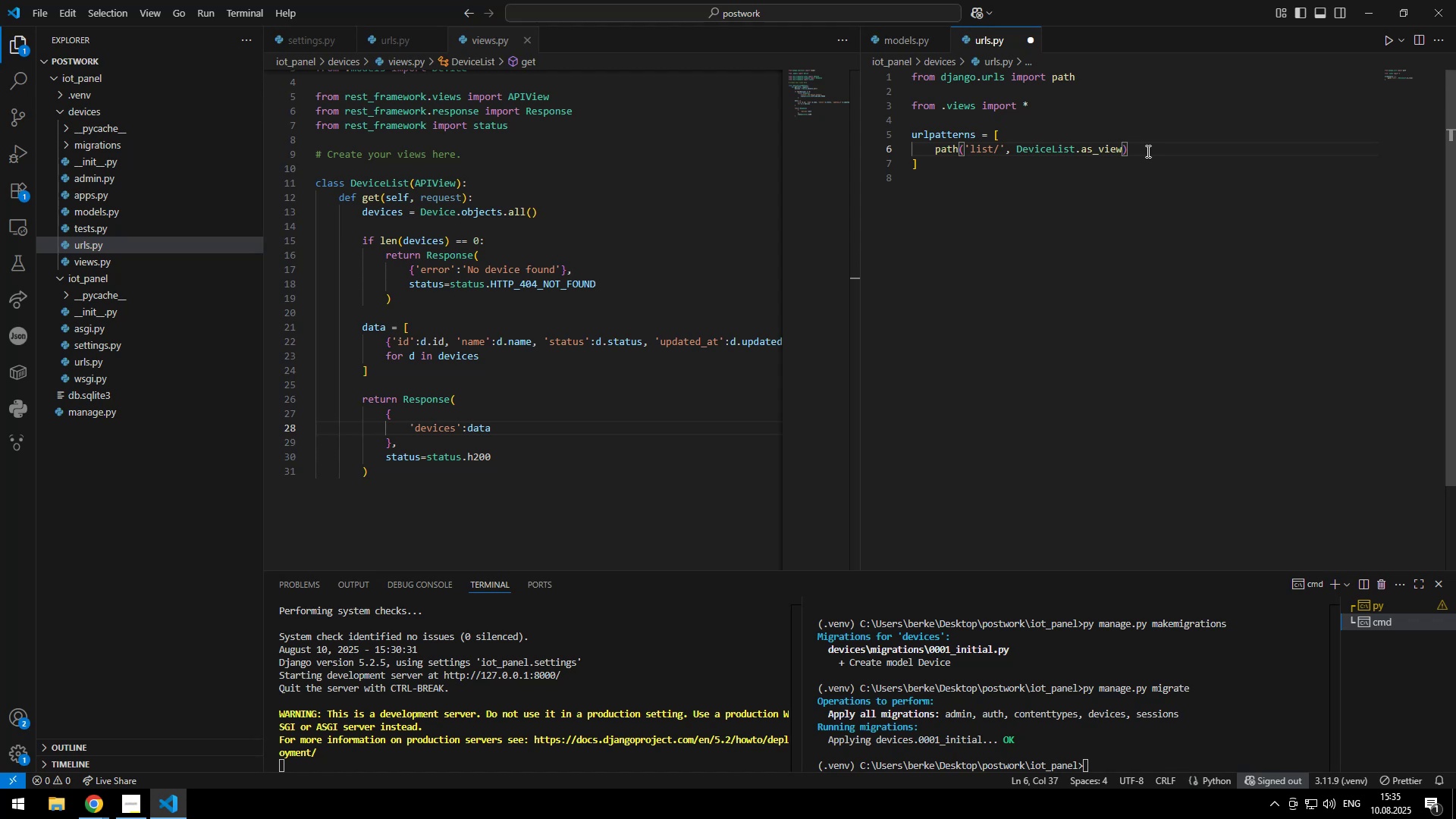 
key(ArrowRight)
 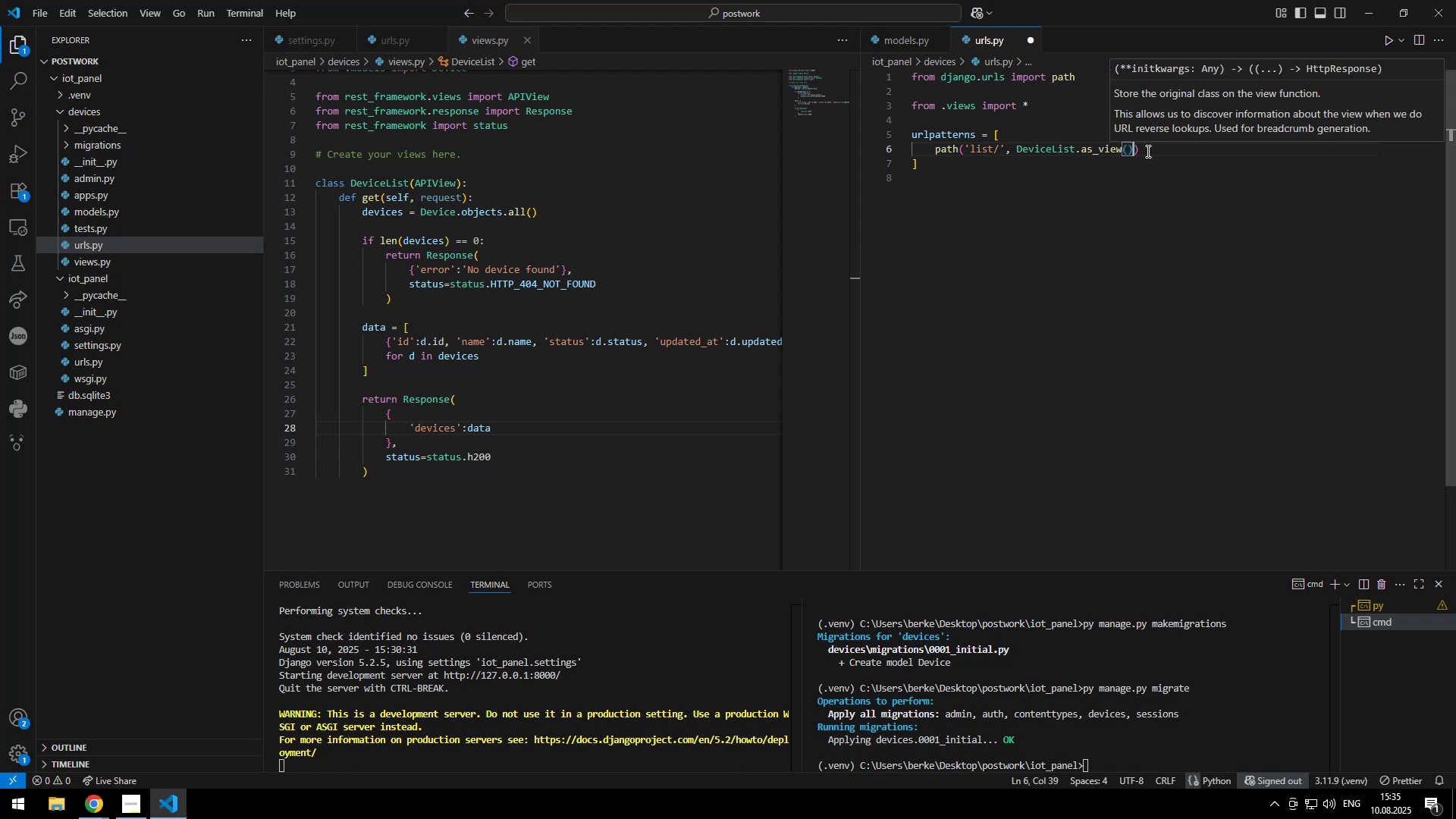 
type(, name)
key(Tab)
type('')
 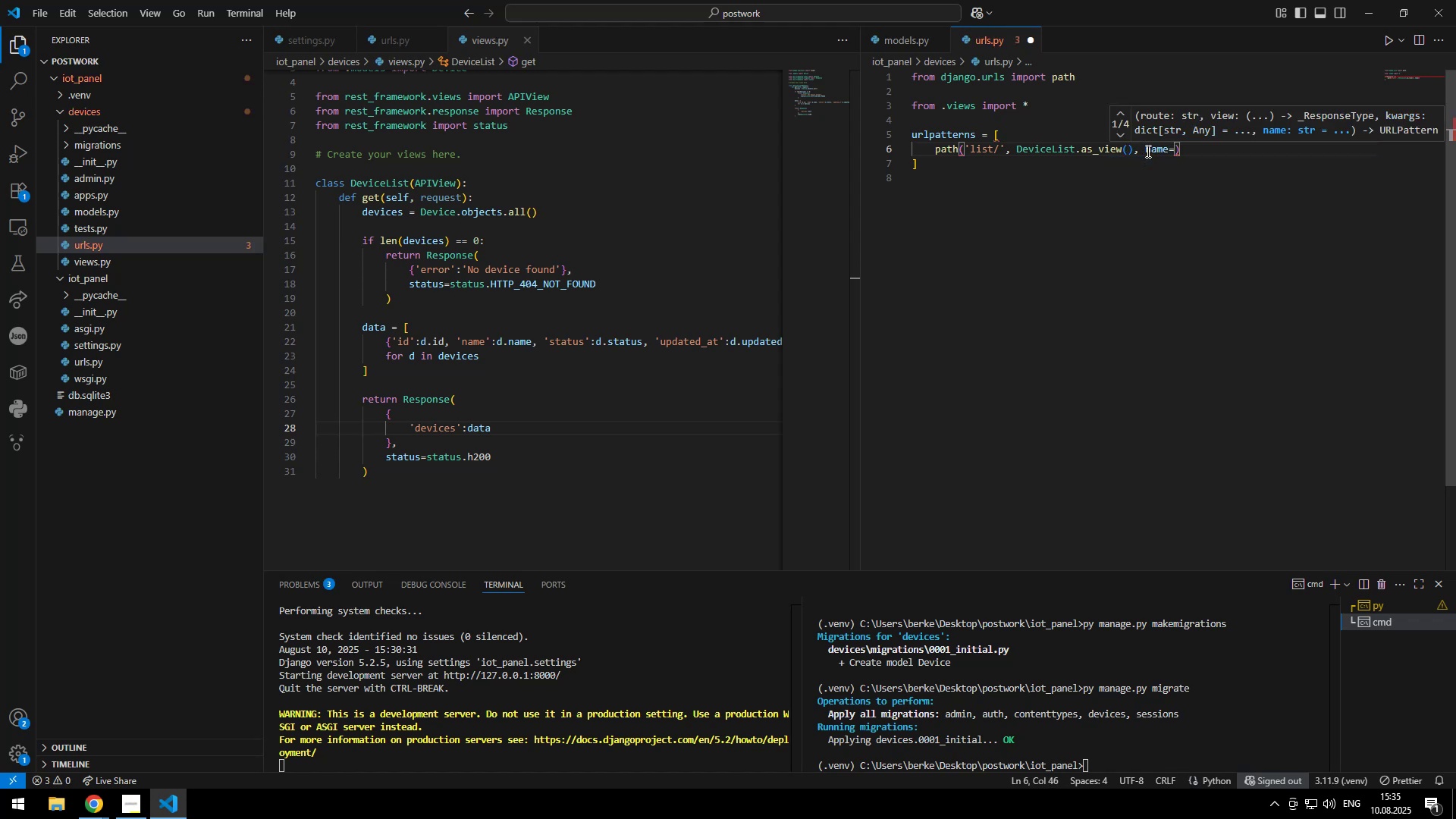 
key(ArrowLeft)
 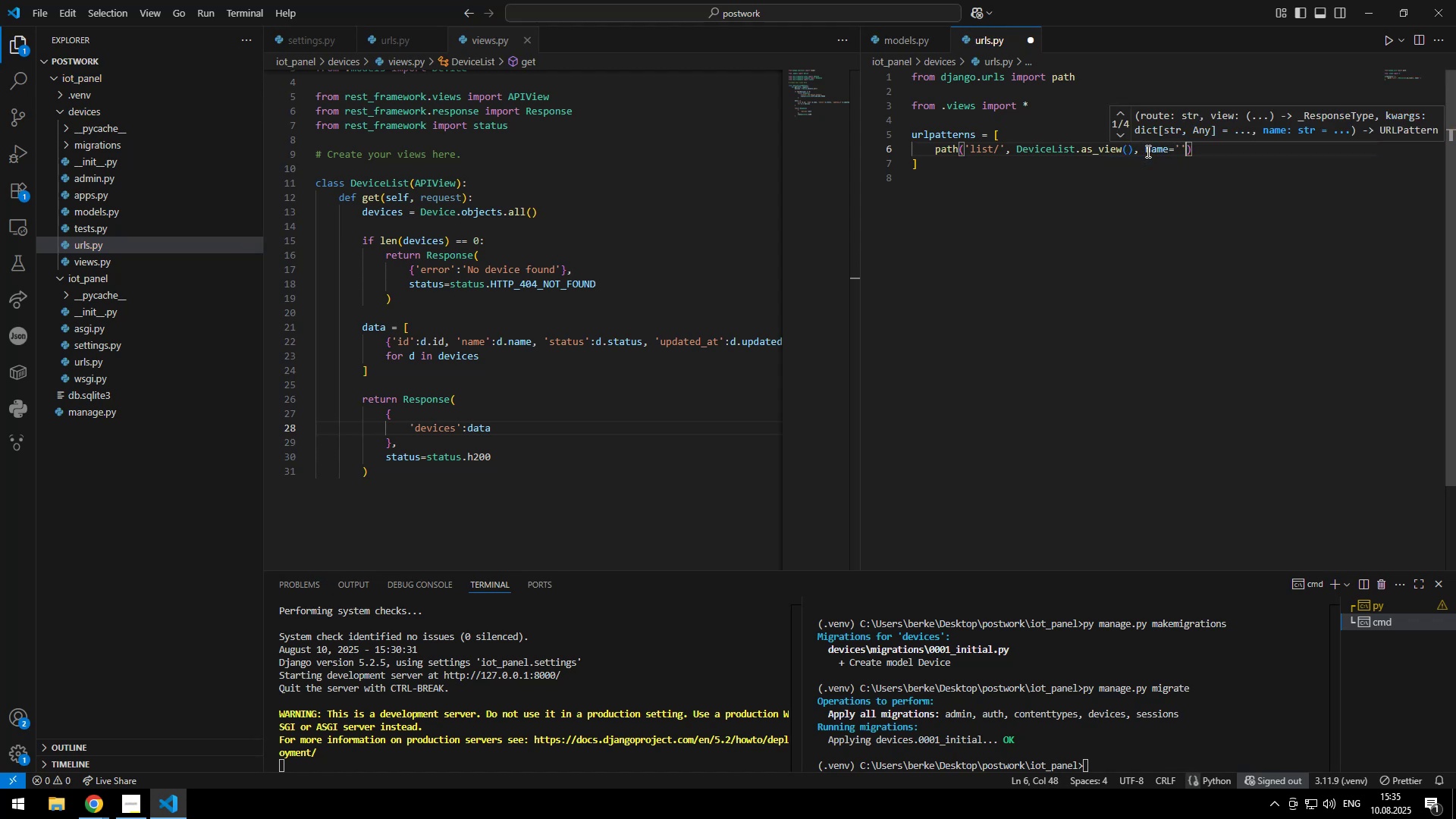 
type(devicelist)
key(Escape)
 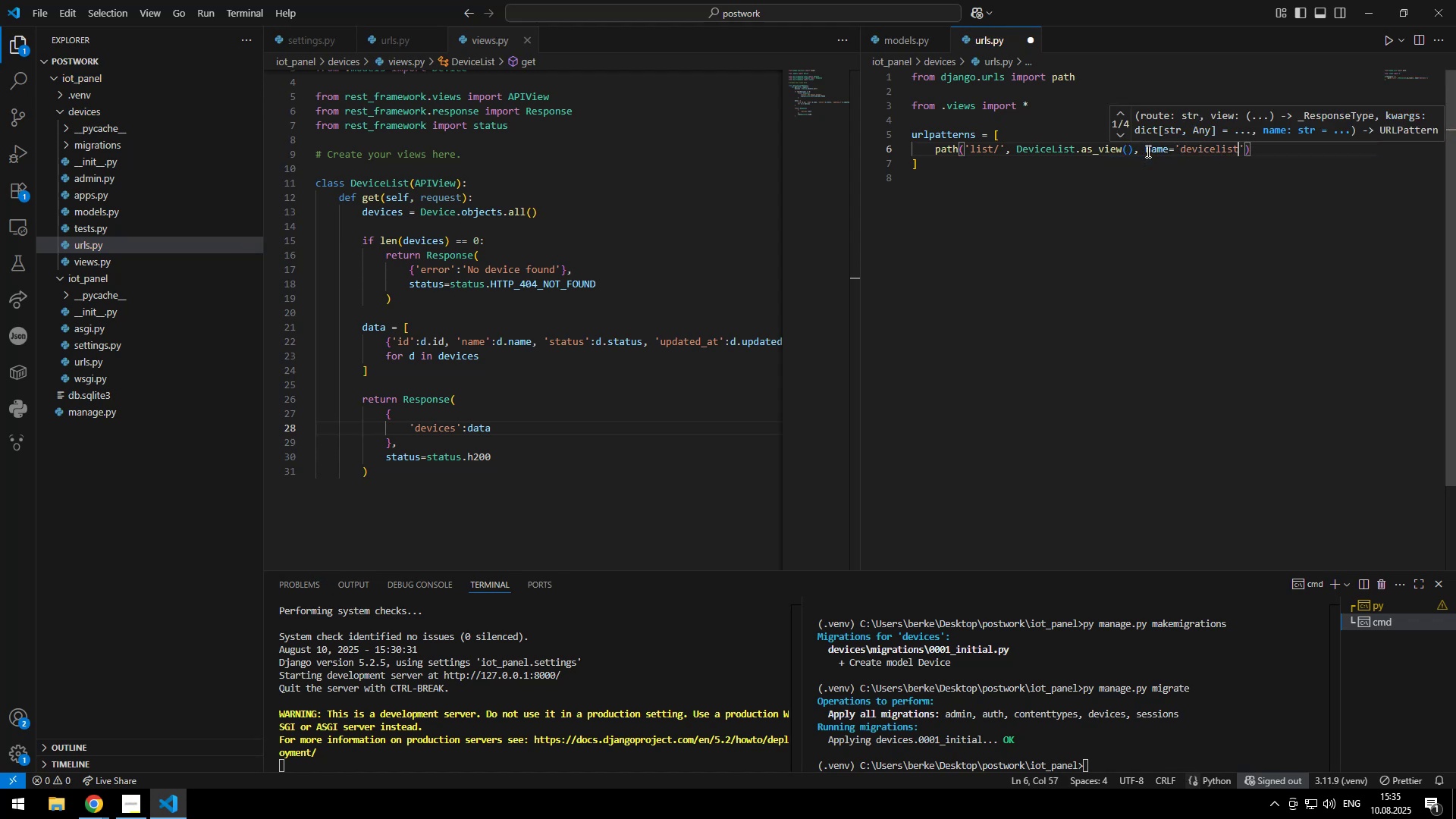 
key(ArrowLeft)
 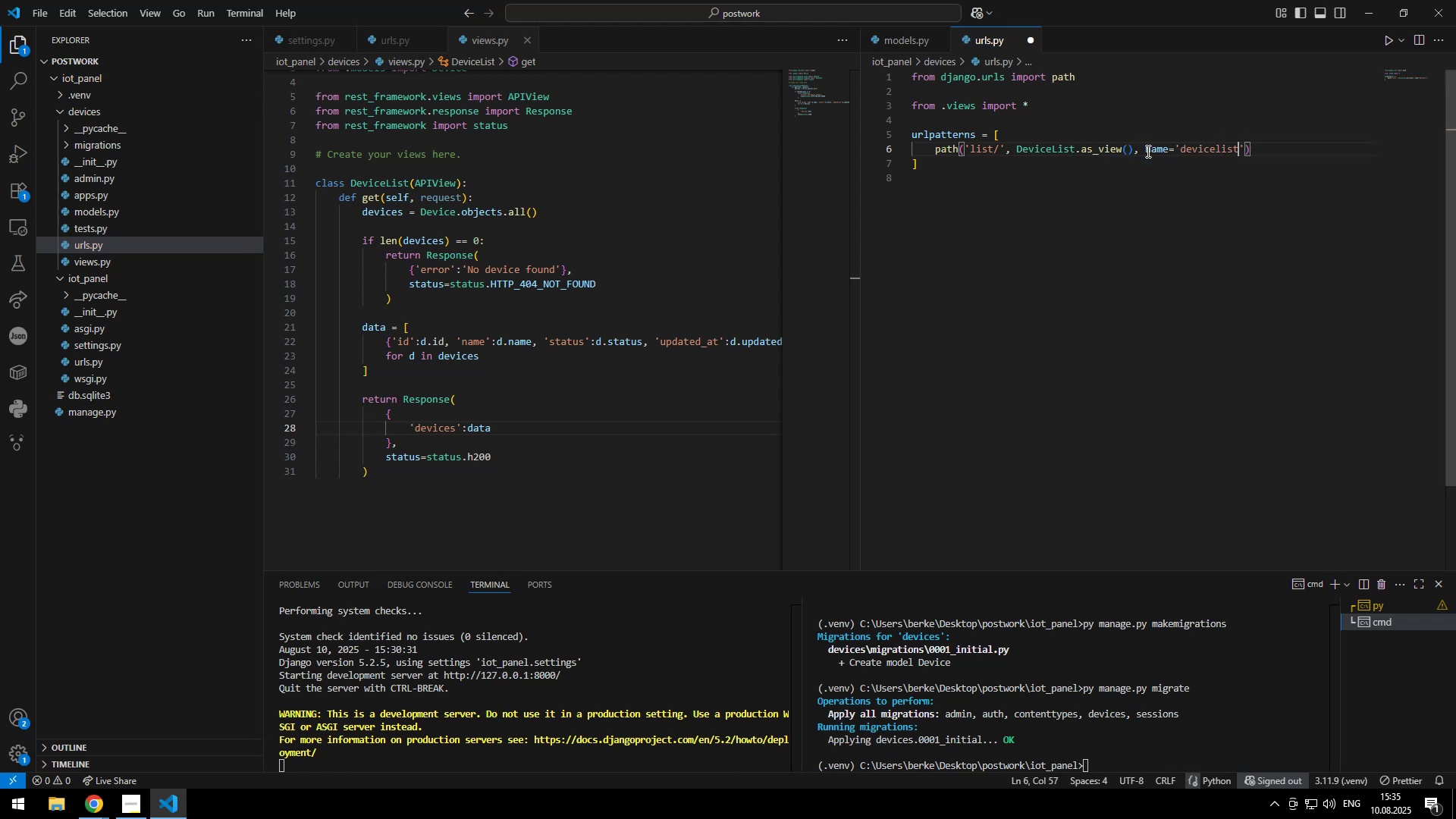 
hold_key(key=ArrowLeft, duration=0.42)
 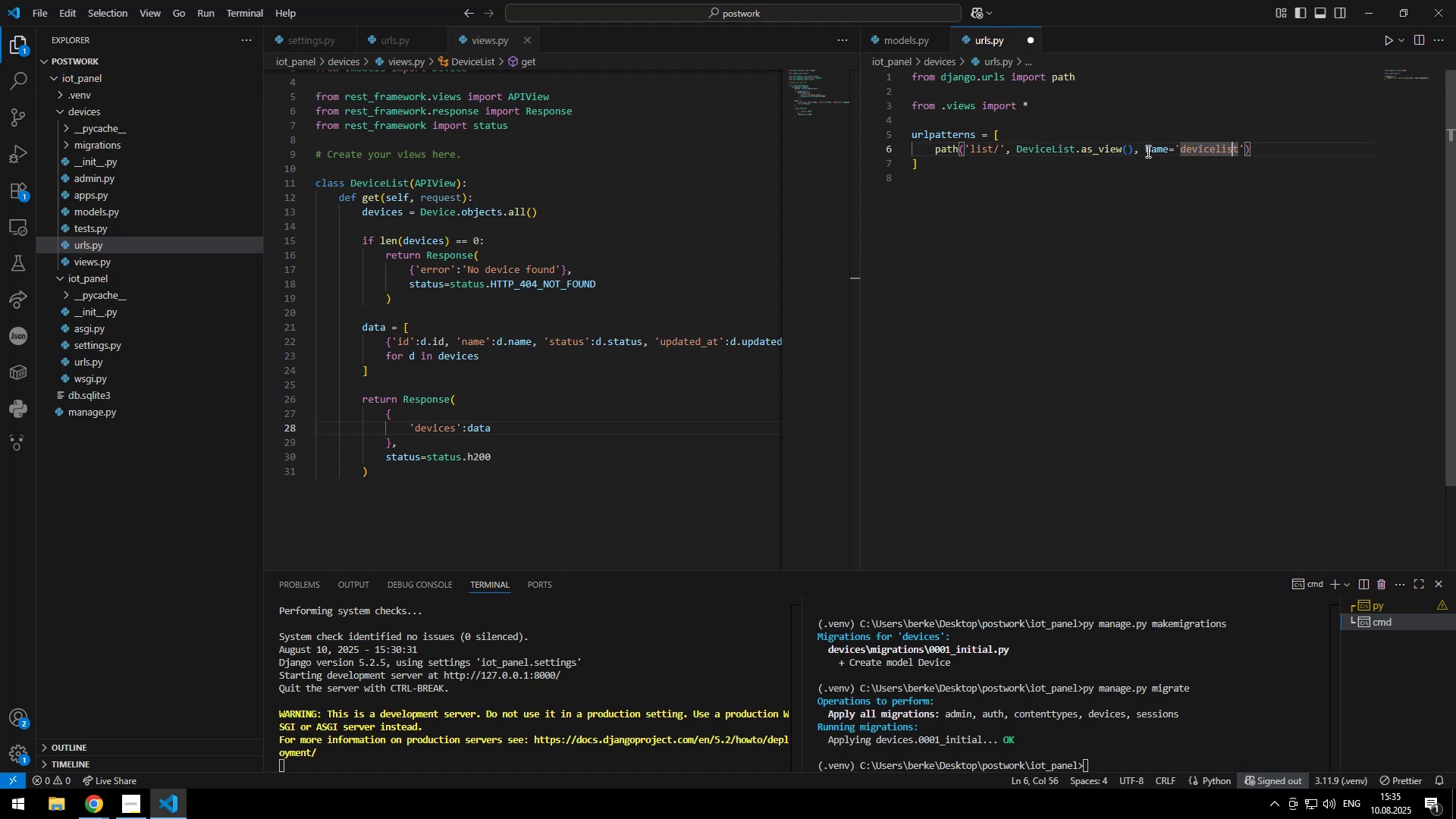 
key(ArrowLeft)
 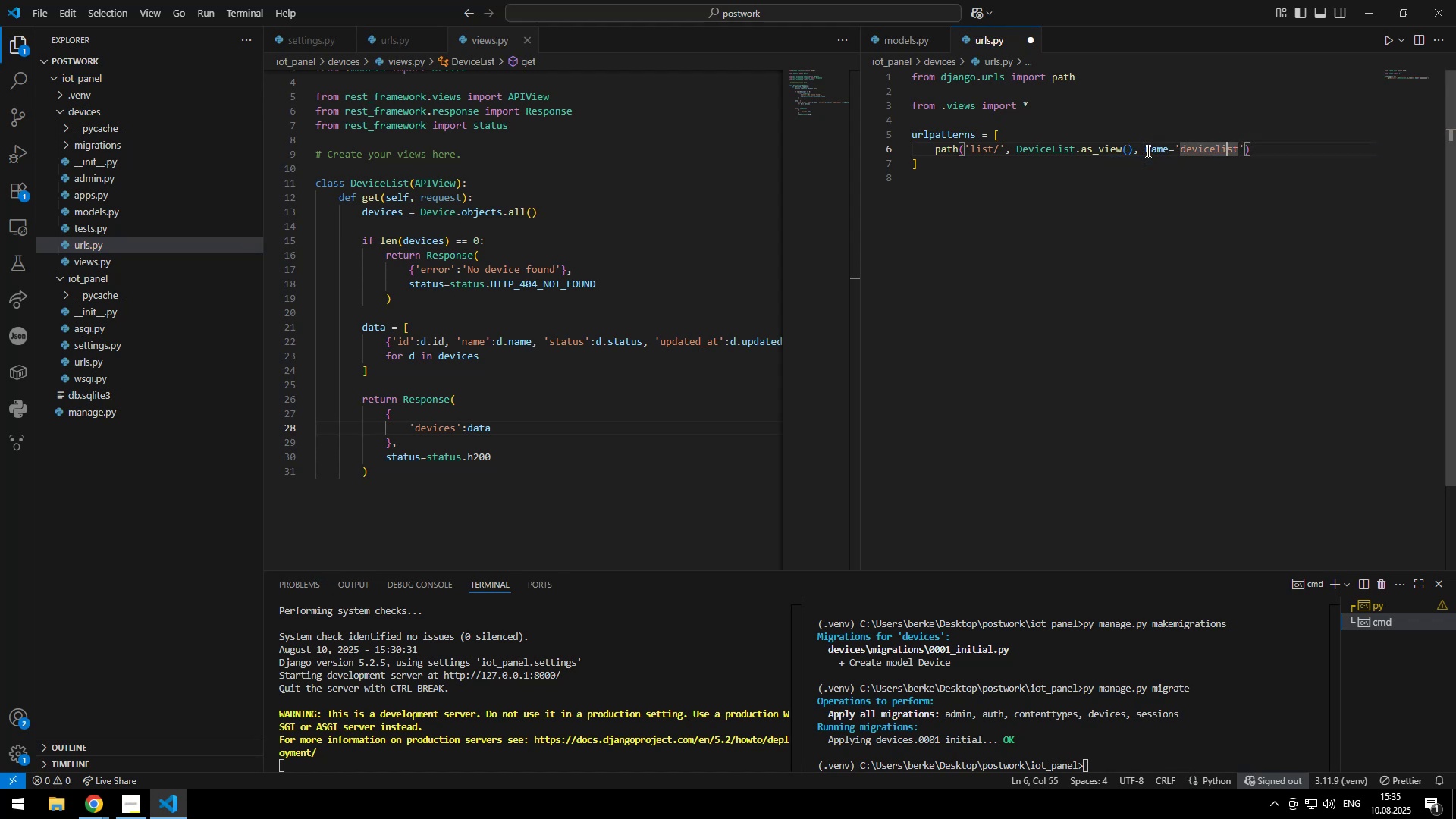 
key(ArrowLeft)
 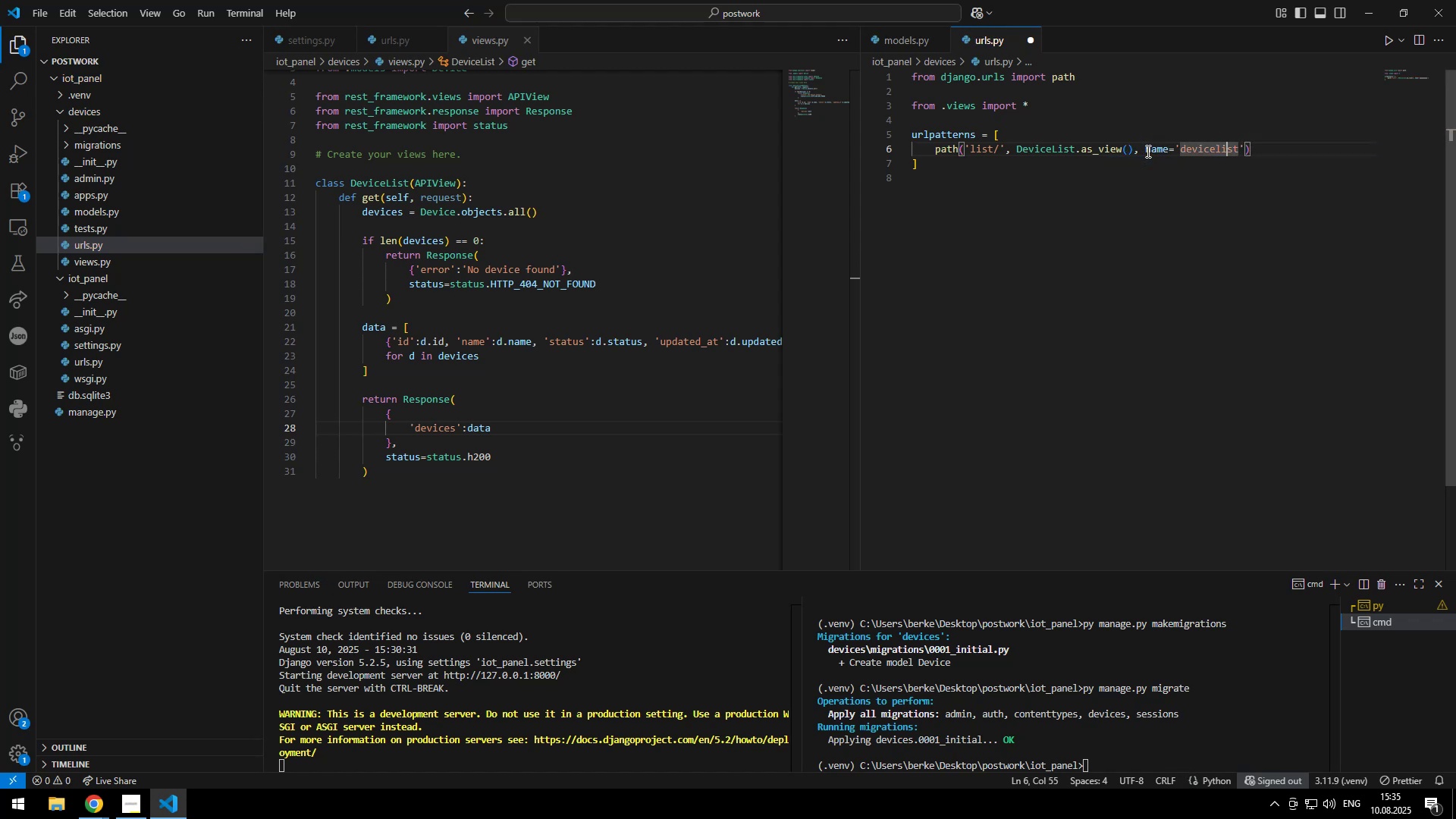 
key(Control+ControlLeft)
 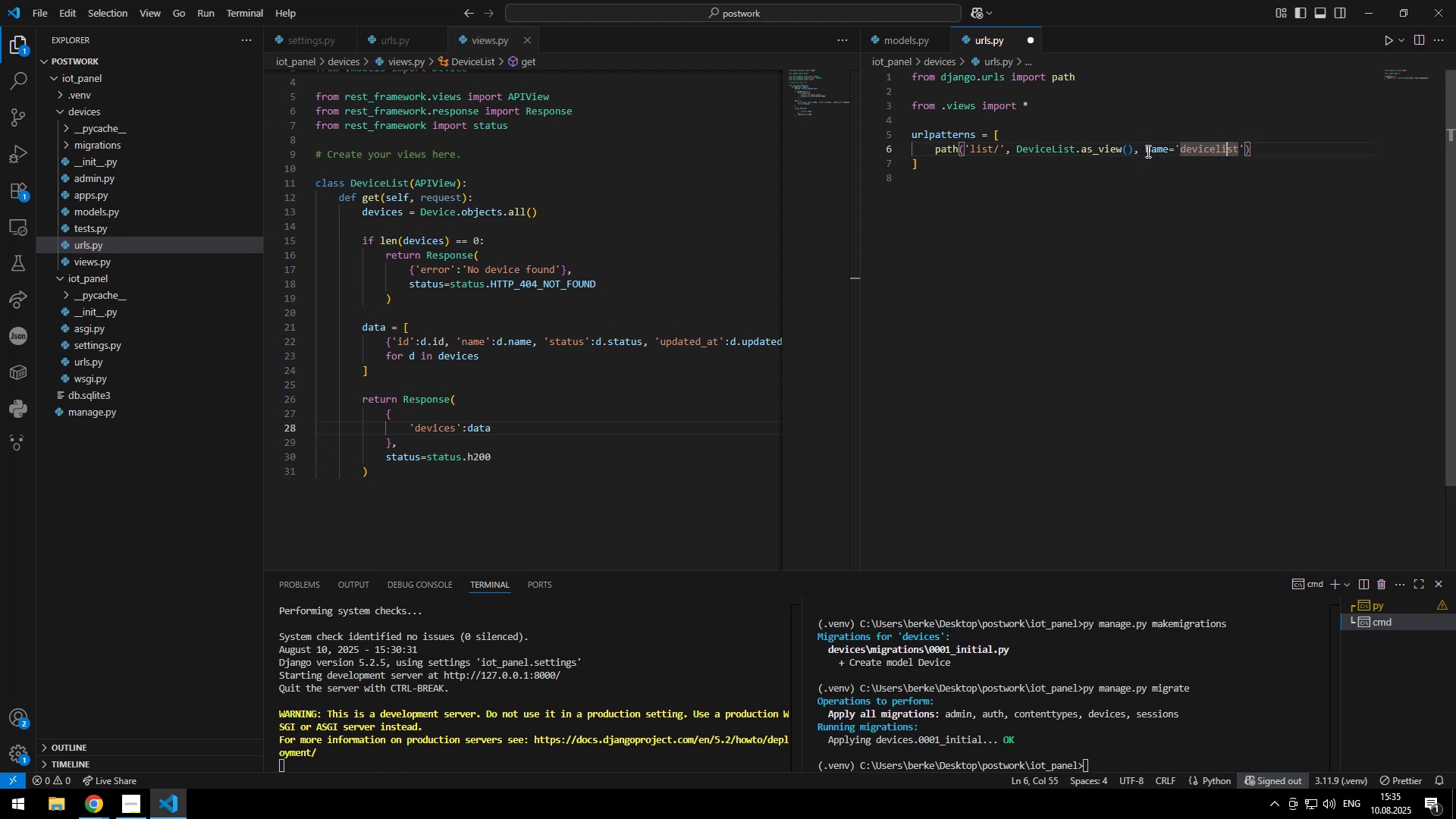 
key(Control+Backspace)
 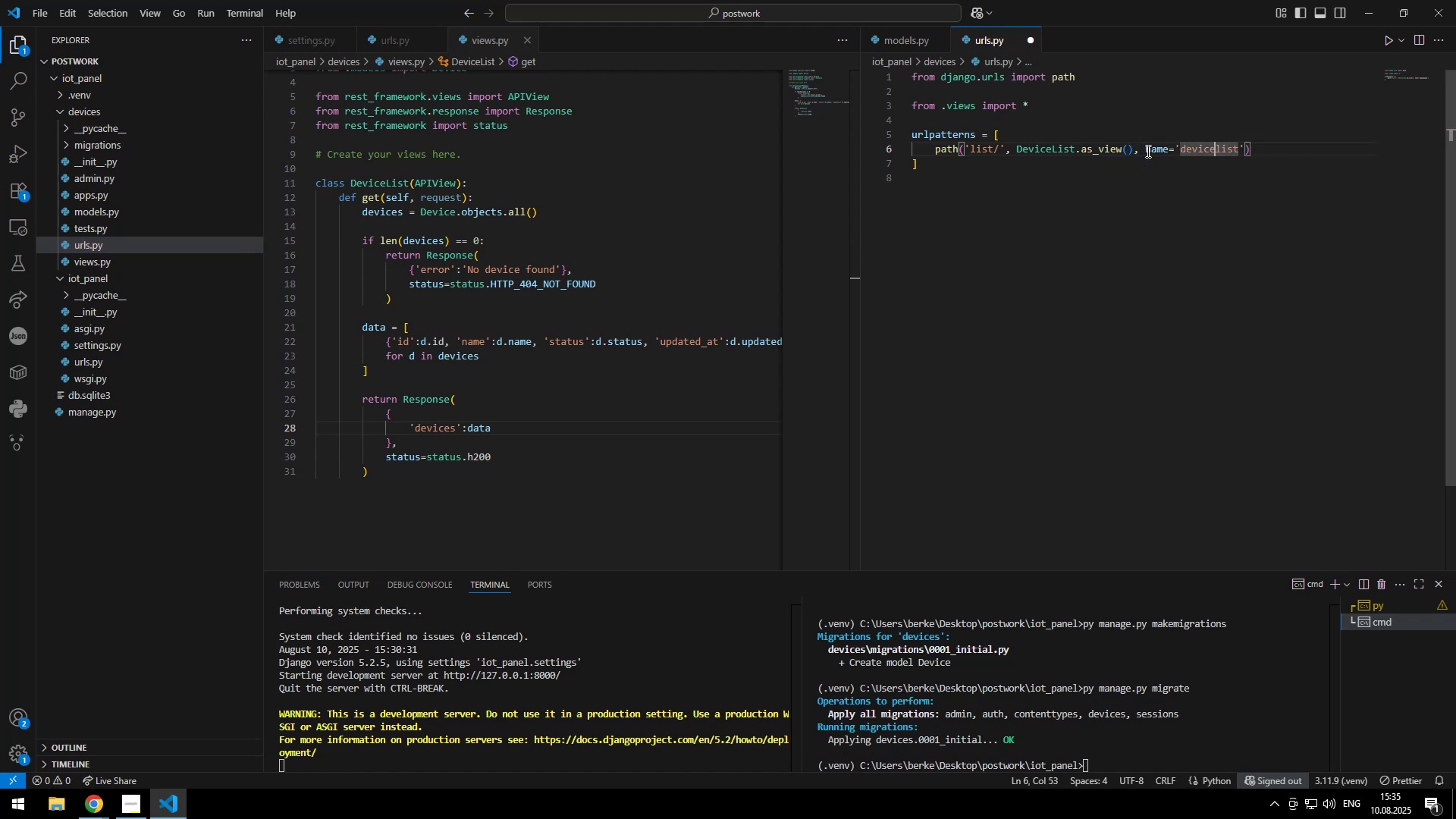 
key(Control+S)
 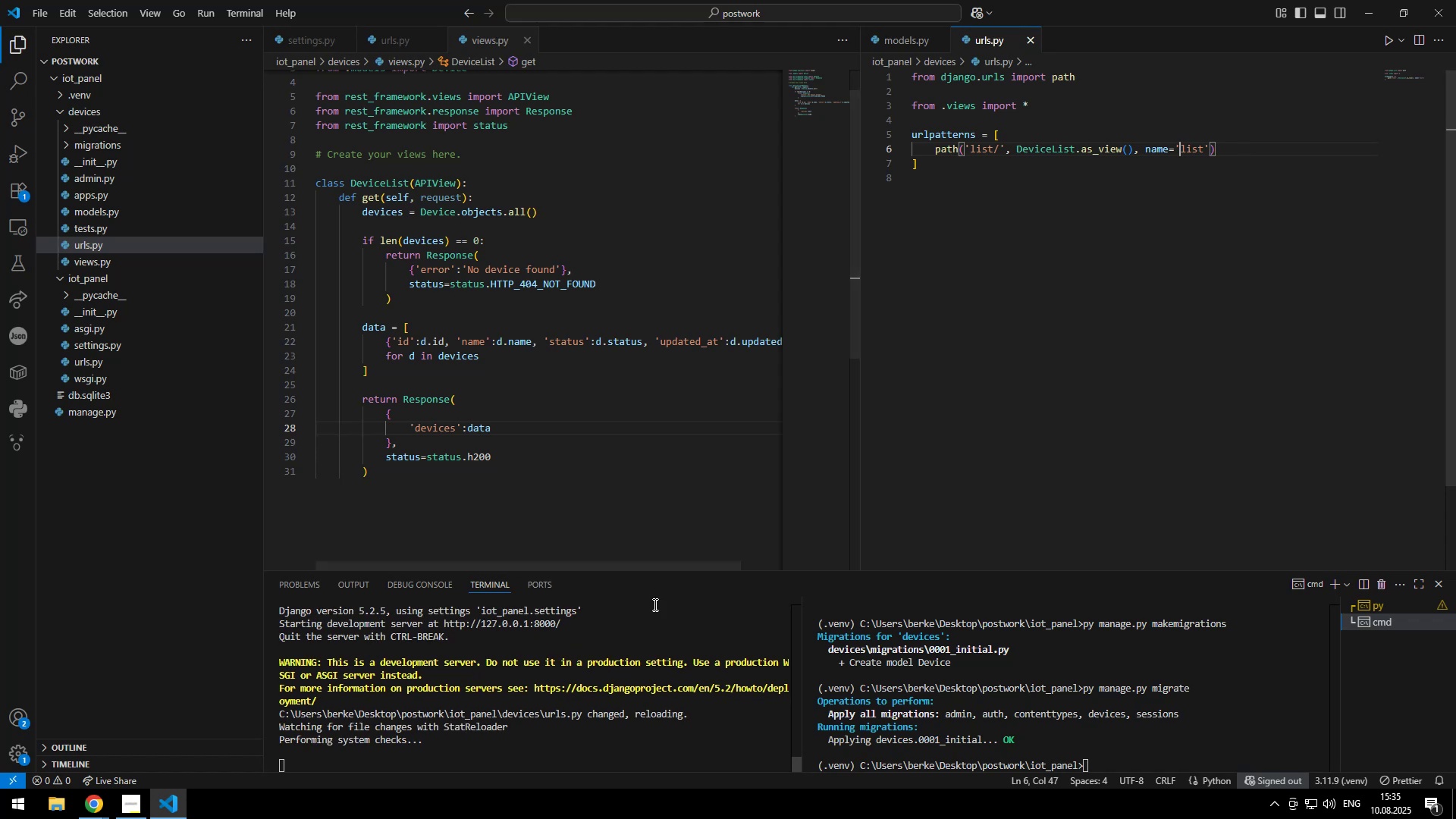 
hold_key(key=ControlLeft, duration=0.52)
left_click([519, 676])
 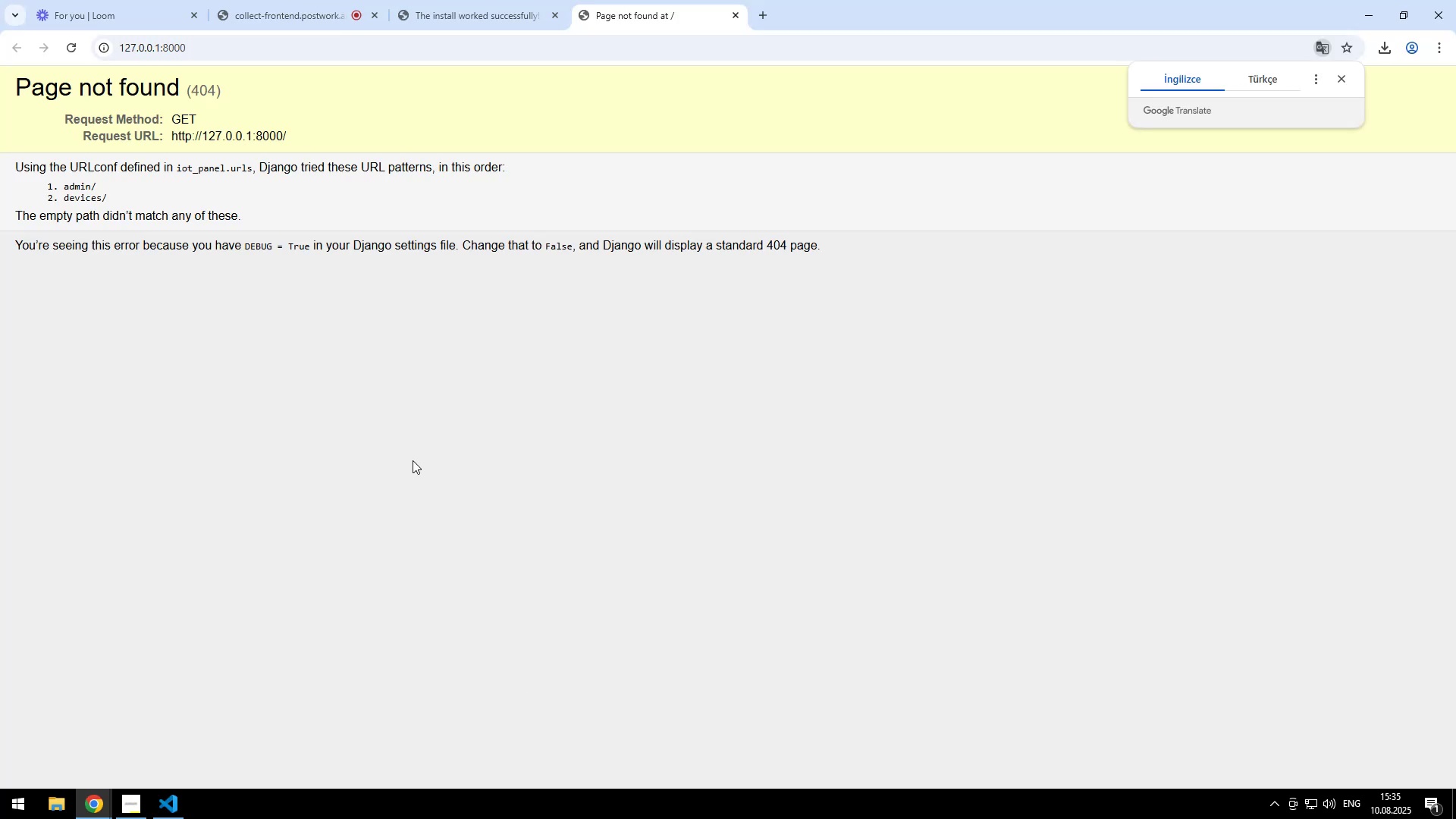 
double_click([309, 50])
 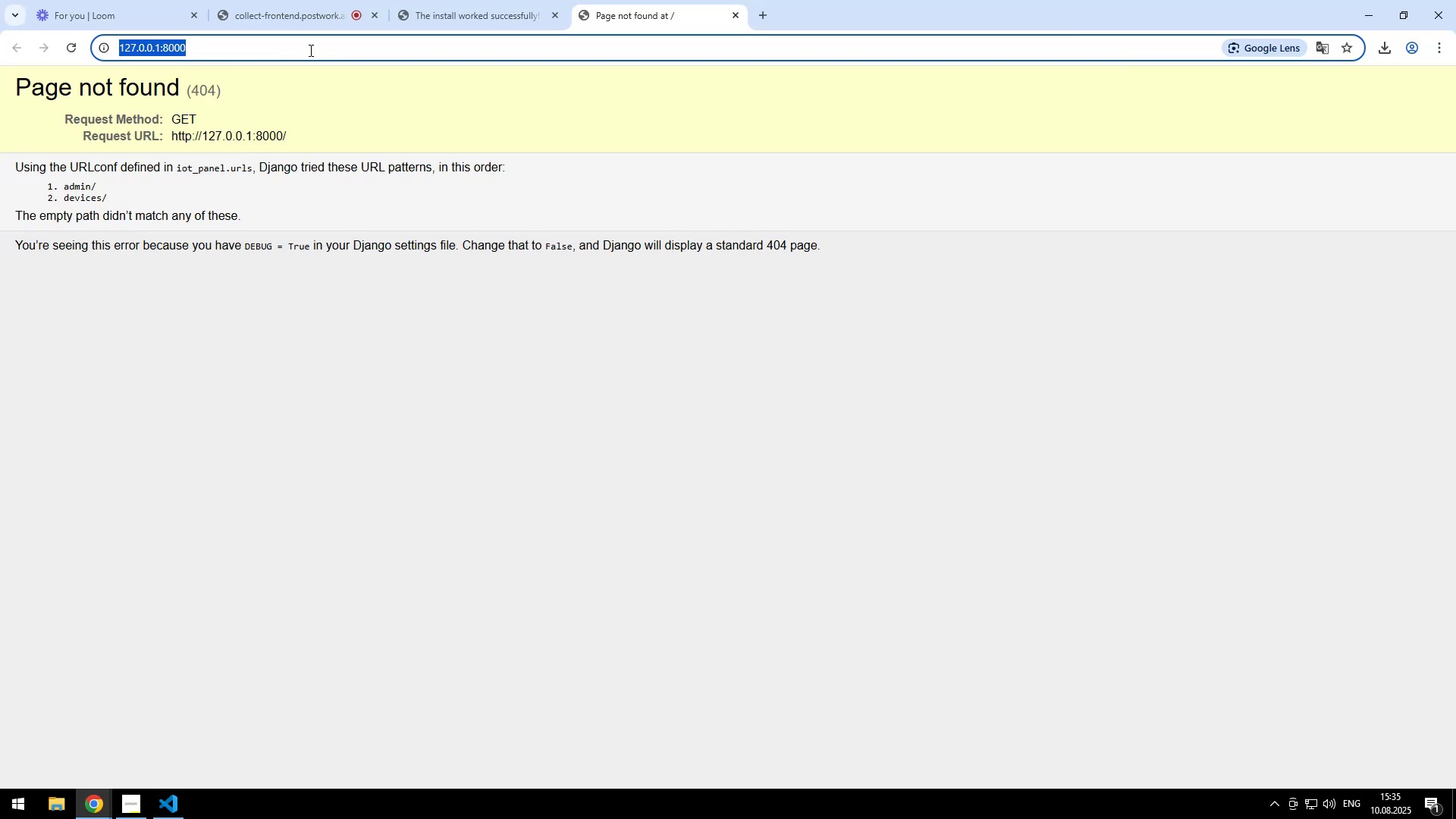 
type(/devices/list)
 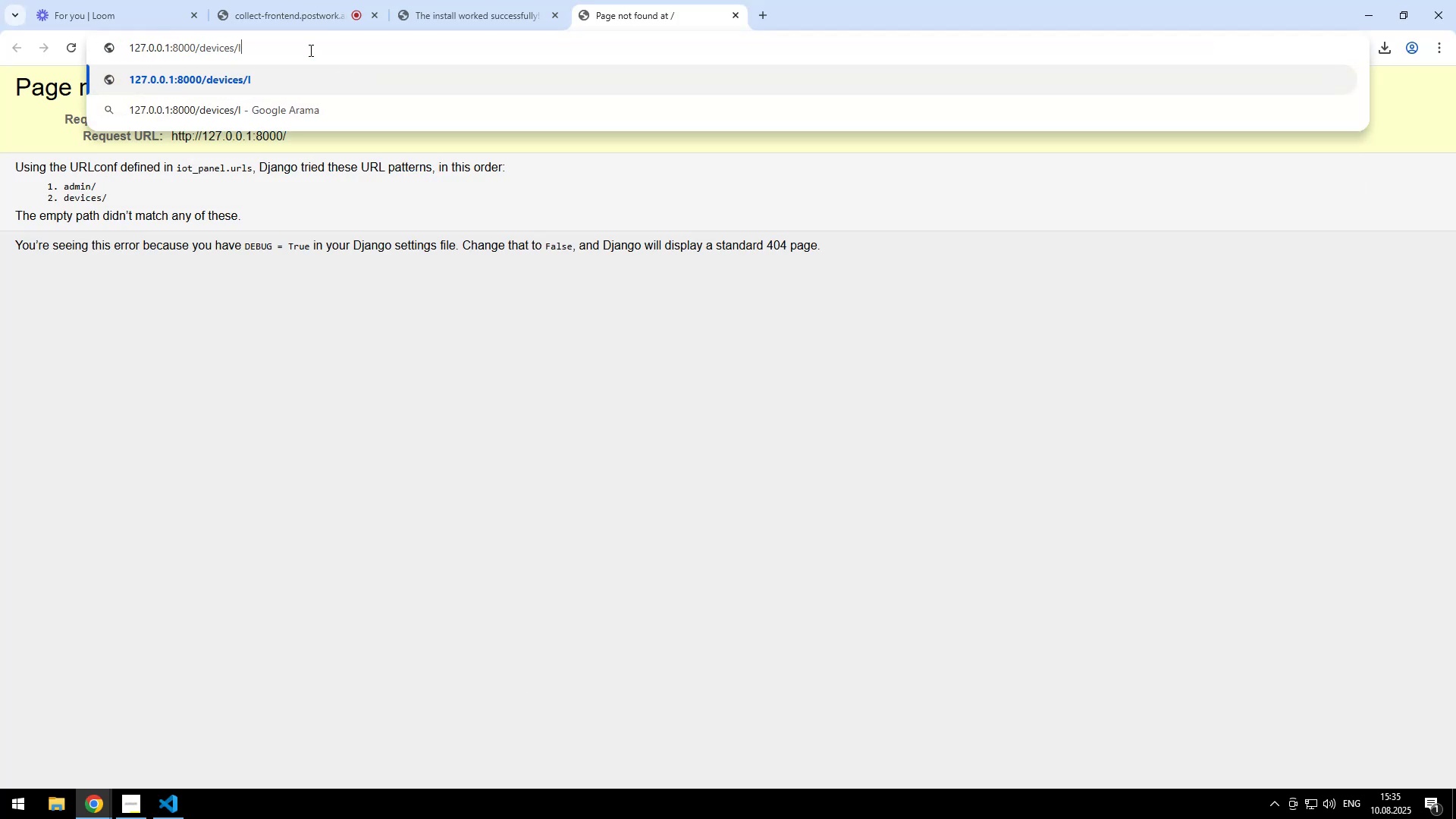 
key(Enter)
 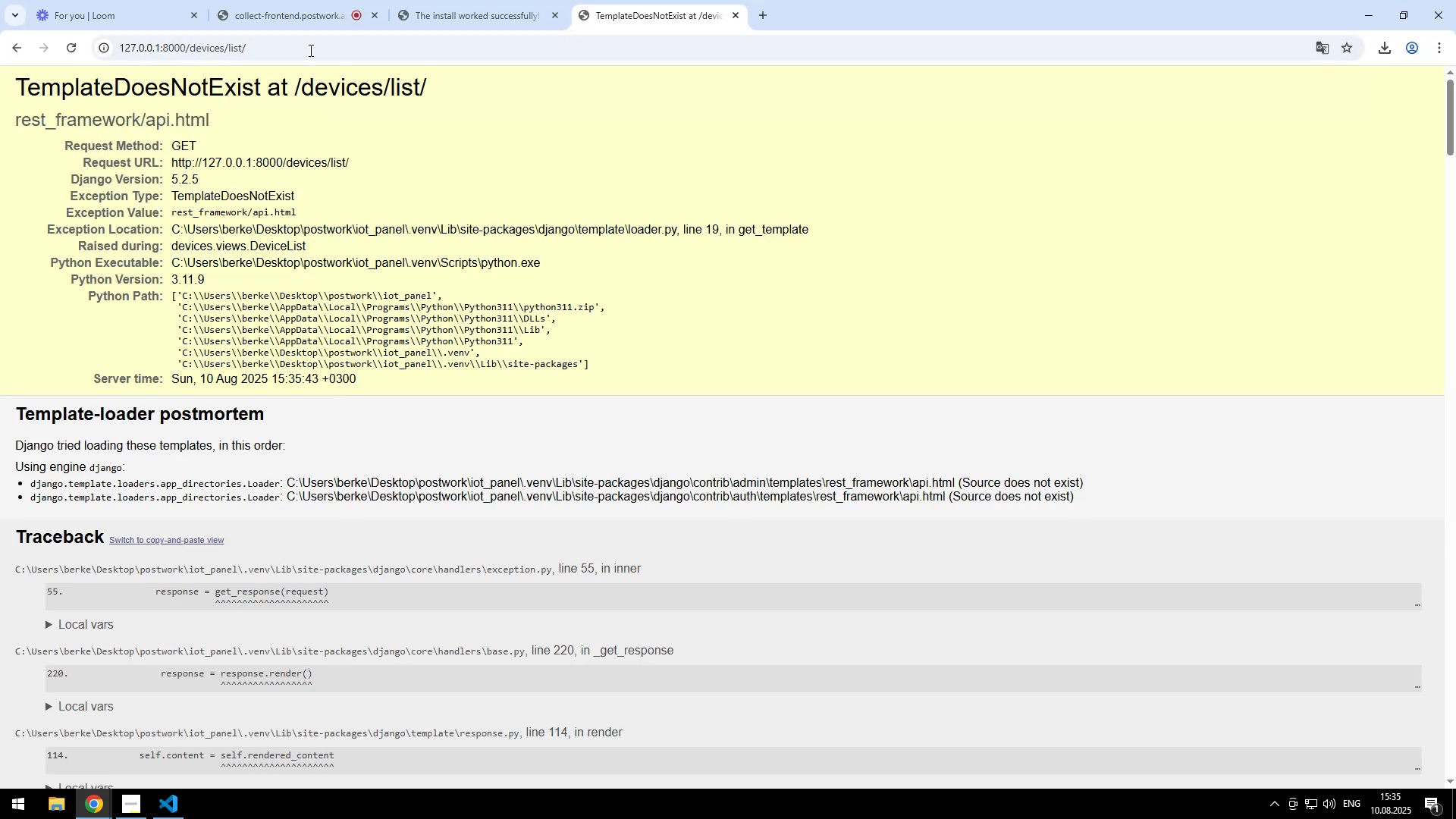 
left_click_drag(start_coordinate=[225, 133], to_coordinate=[0, 110])
 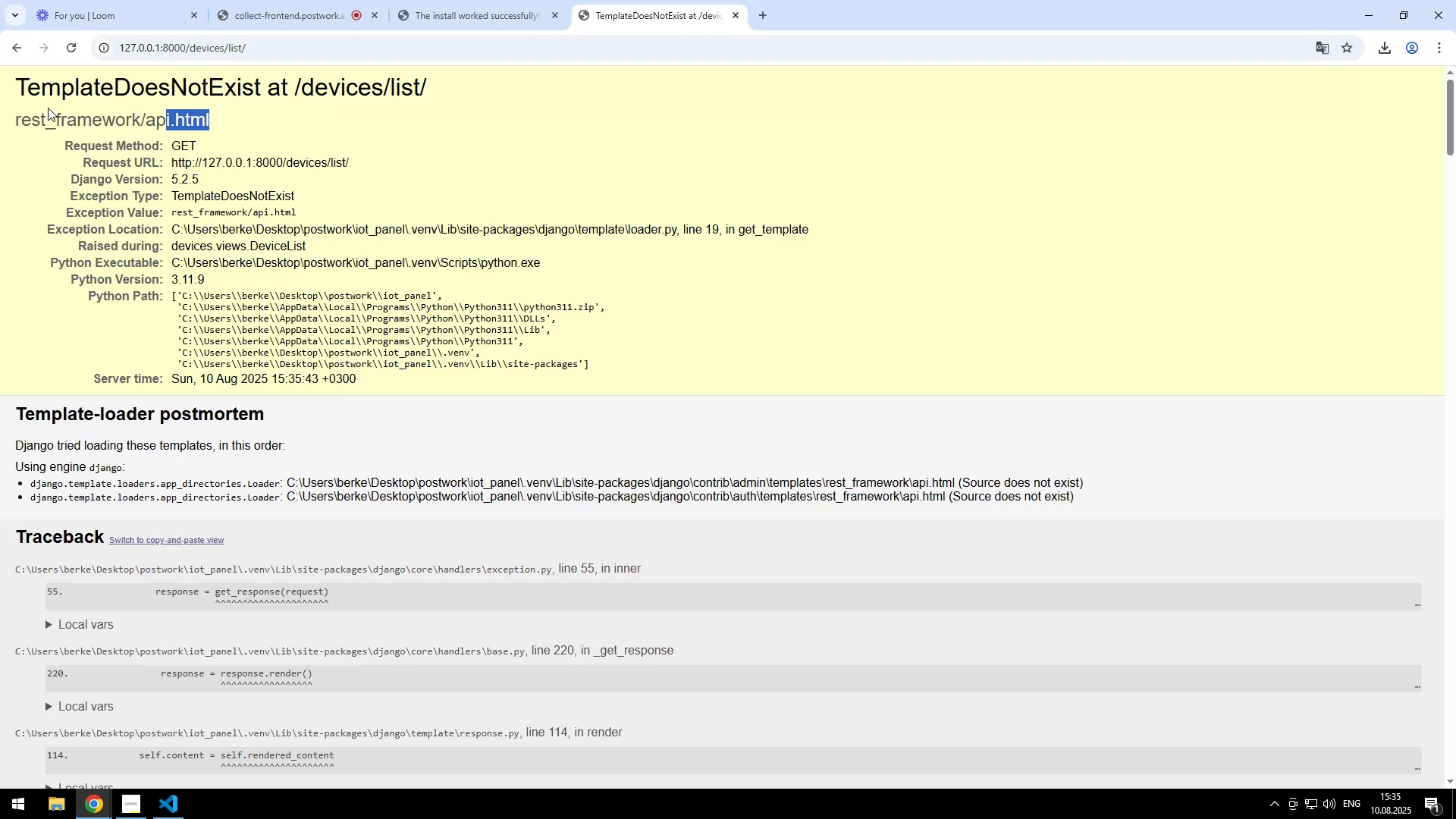 
left_click([133, 147])
 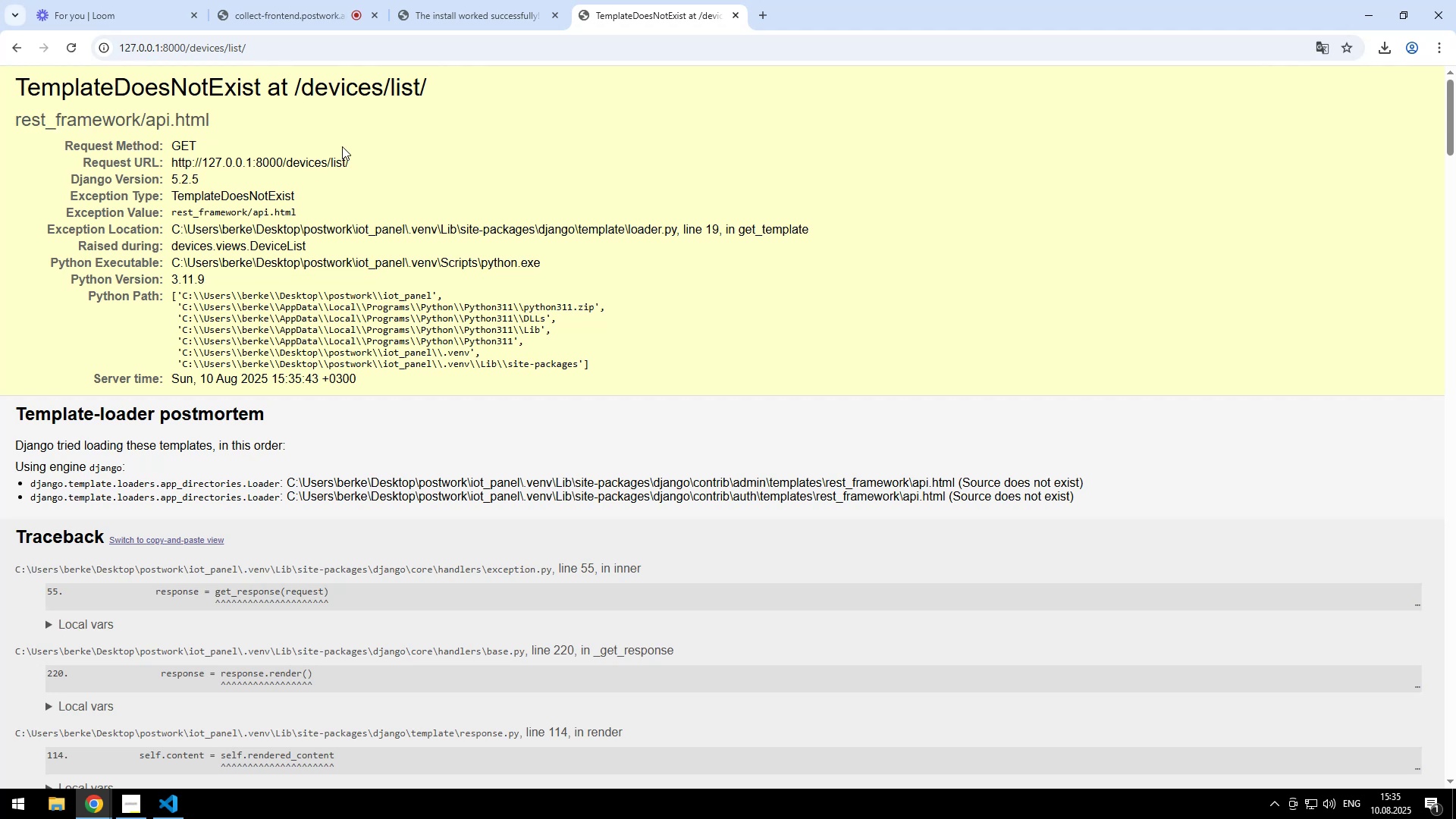 
left_click([1372, 0])
 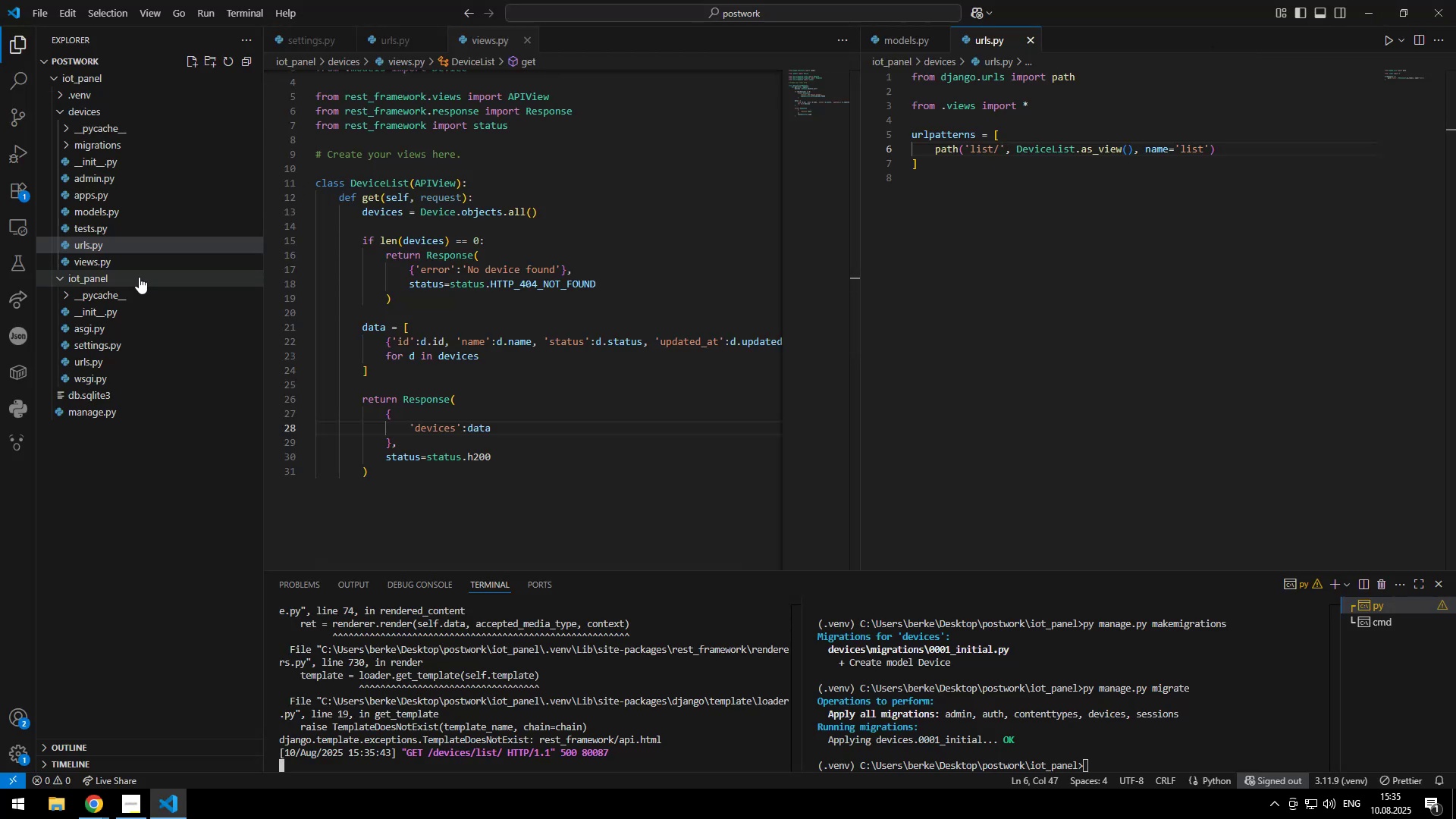 
left_click([133, 345])
 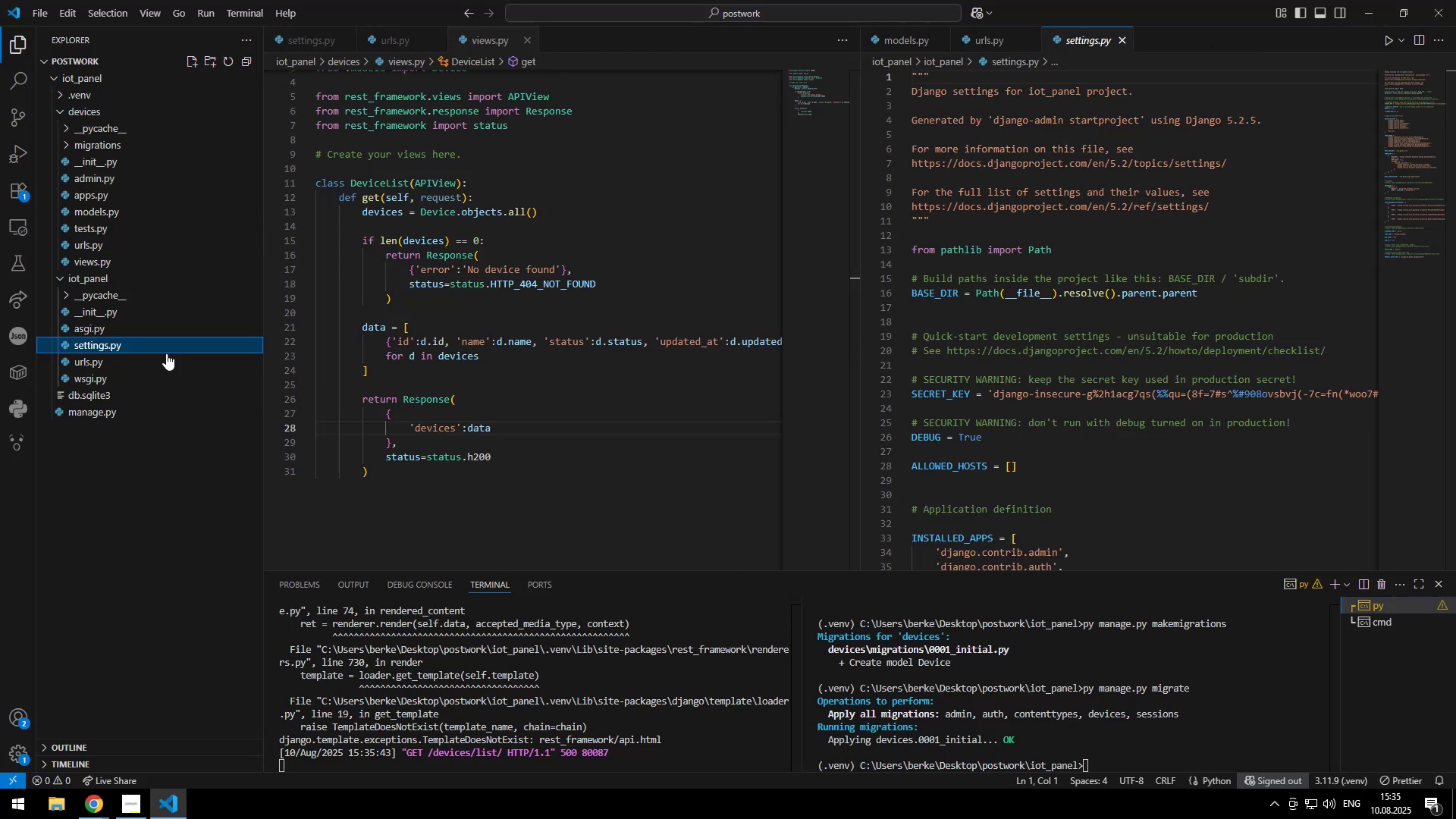 
scroll: coordinate [968, 321], scroll_direction: down, amount: 42.0
 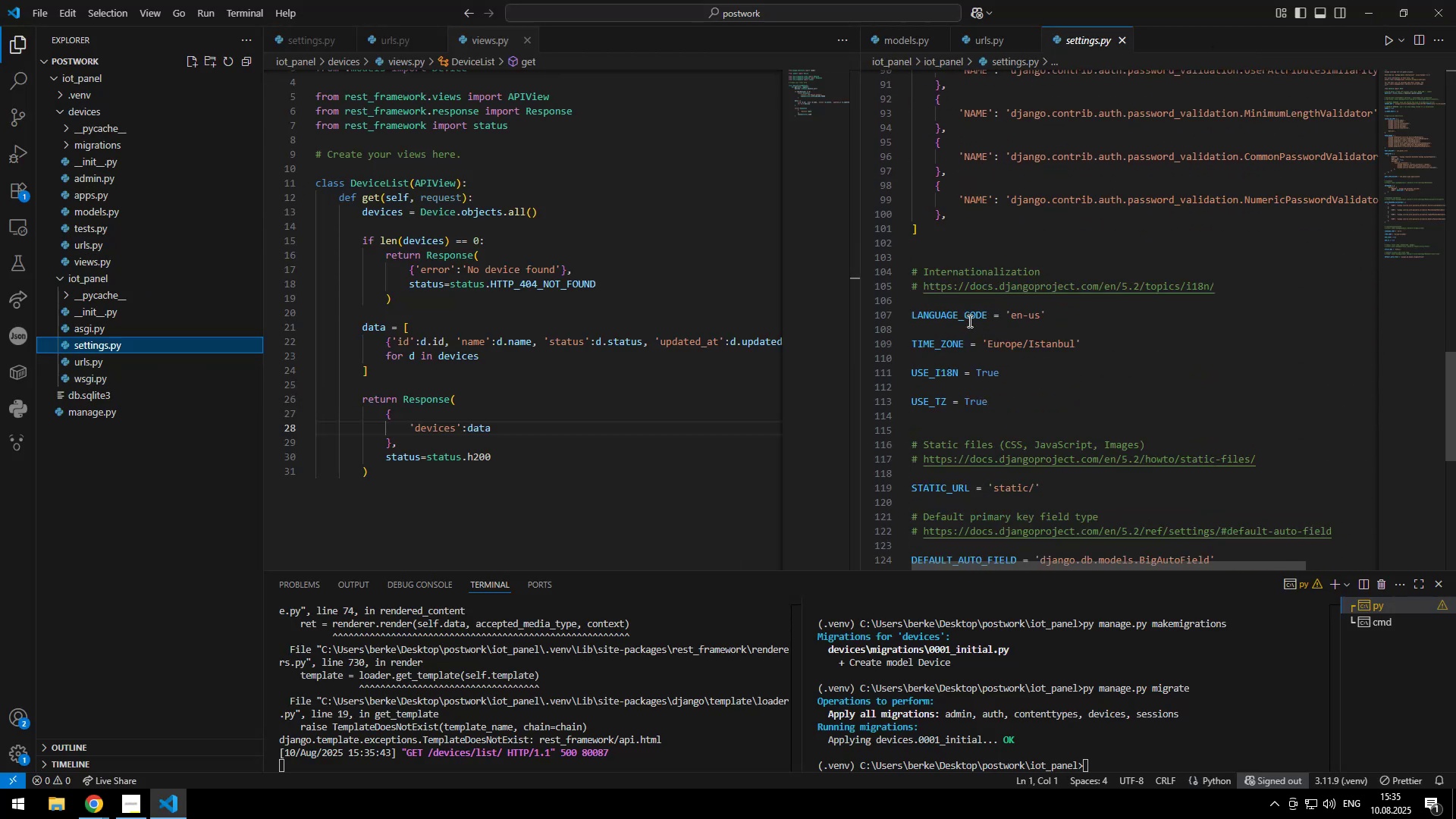 
scroll: coordinate [968, 331], scroll_direction: up, amount: 5.0
 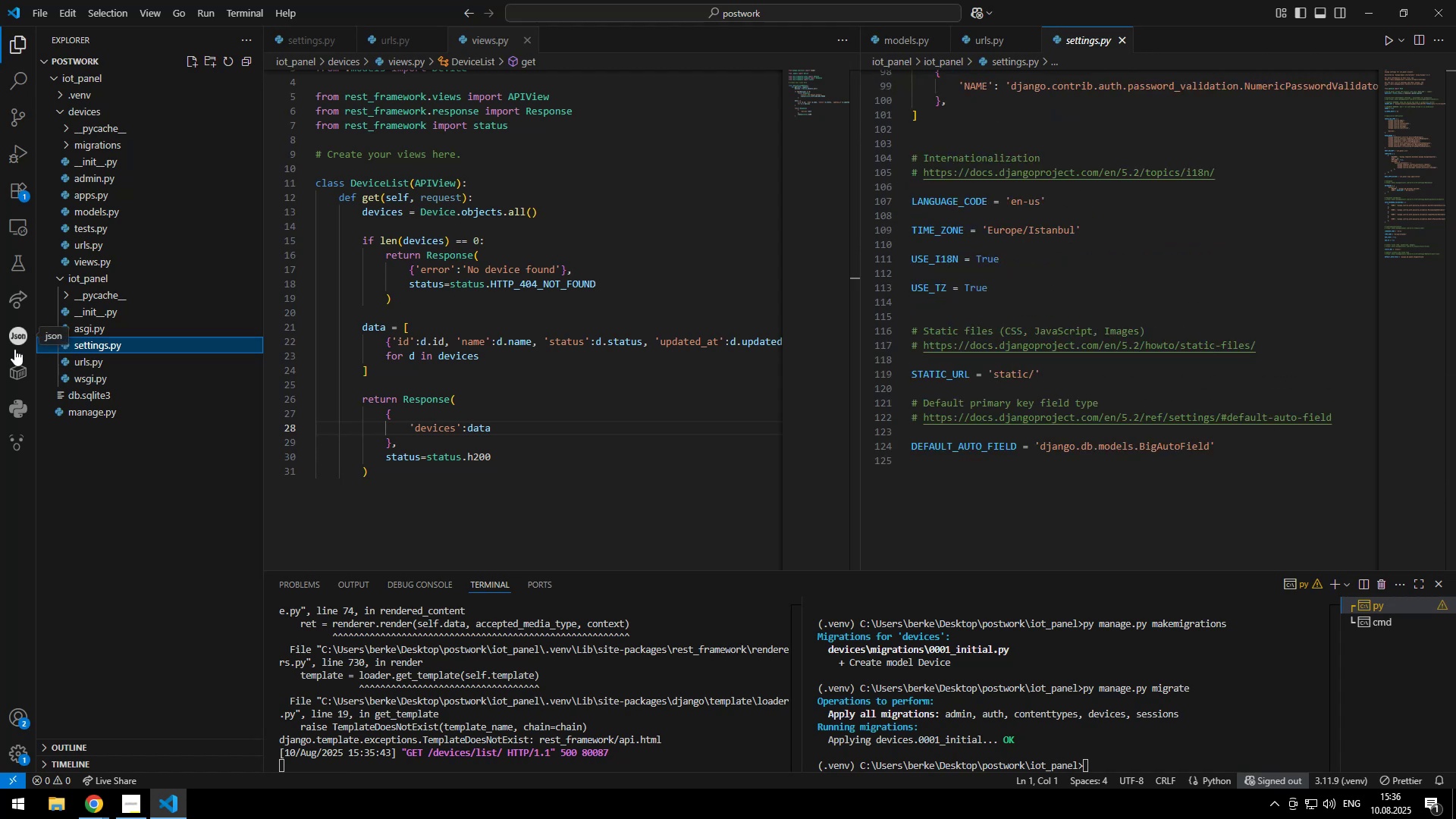 
wait(11.32)
 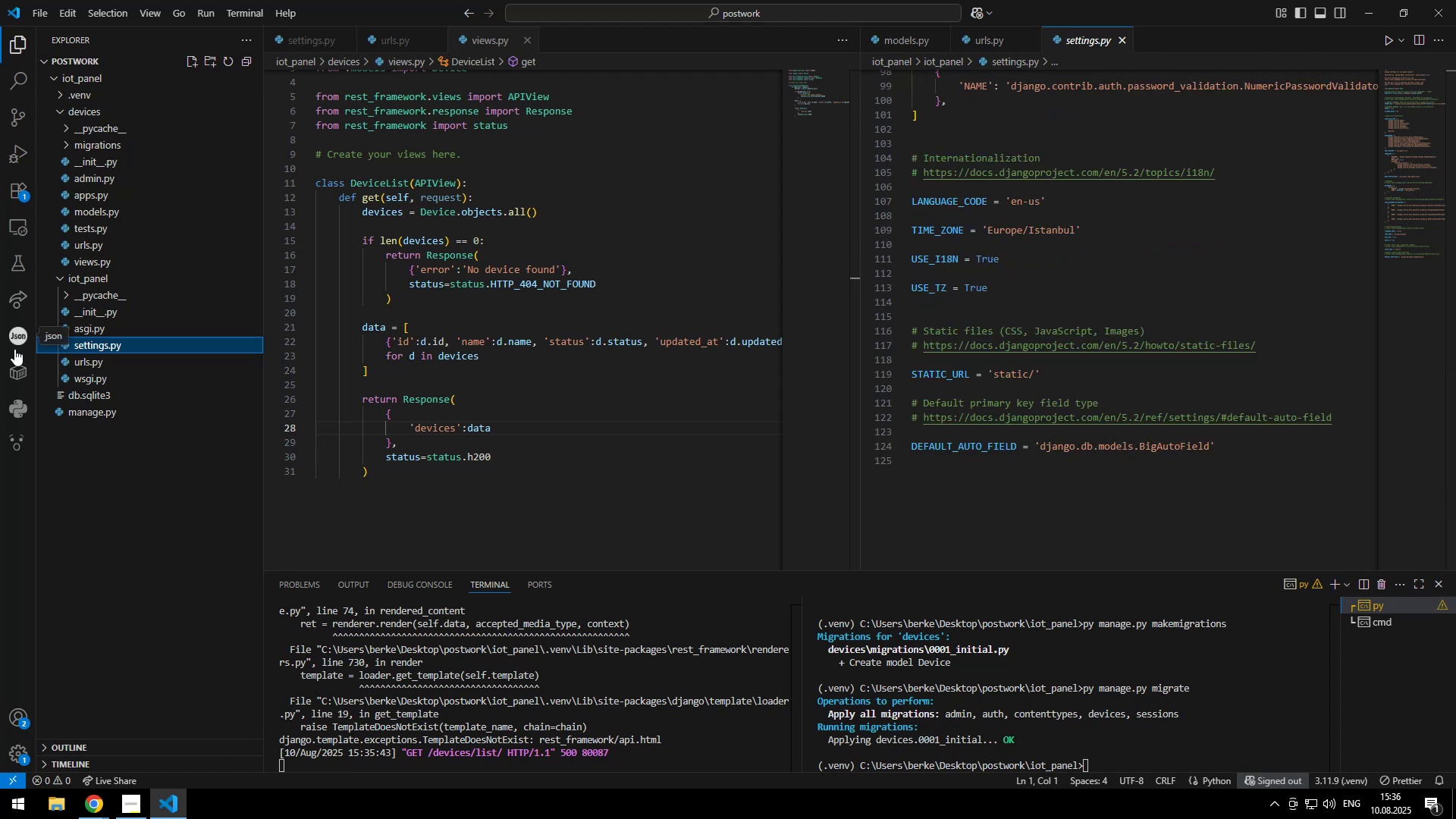 
left_click([1034, 480])
 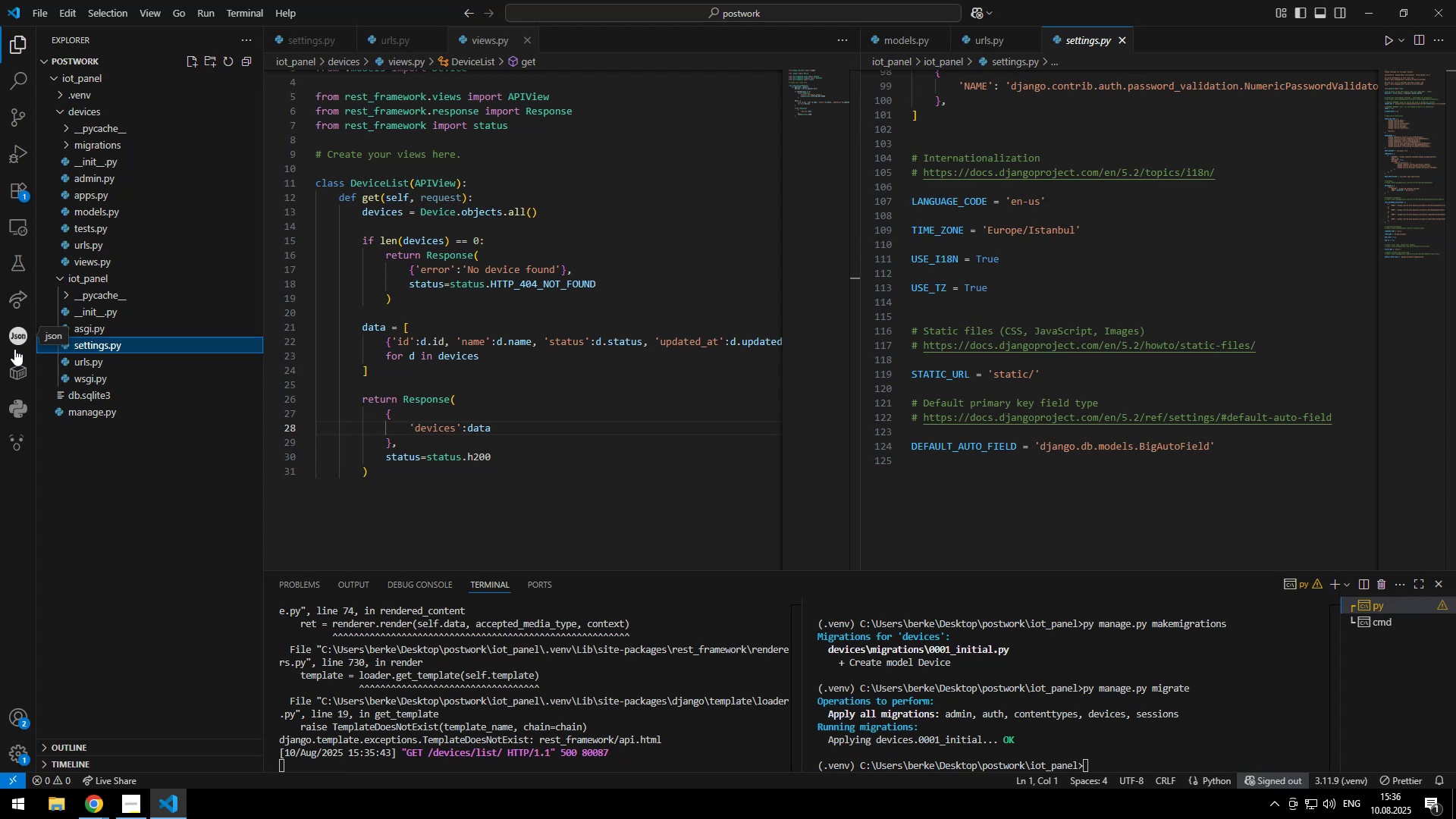 
key(Enter)
 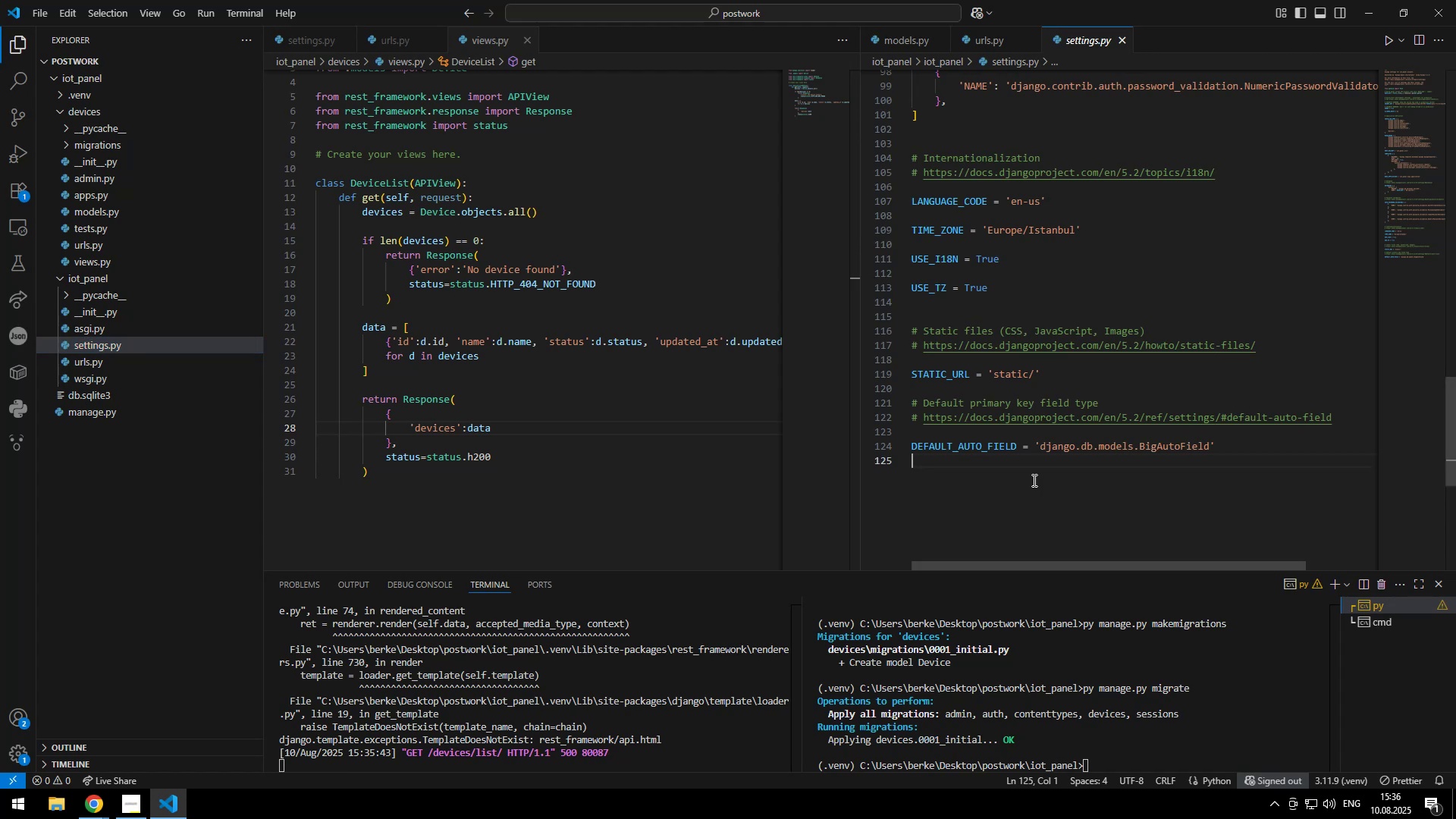 
type(REST_FRAMEWORK - )
key(Backspace)
key(Backspace)
type(= {)
 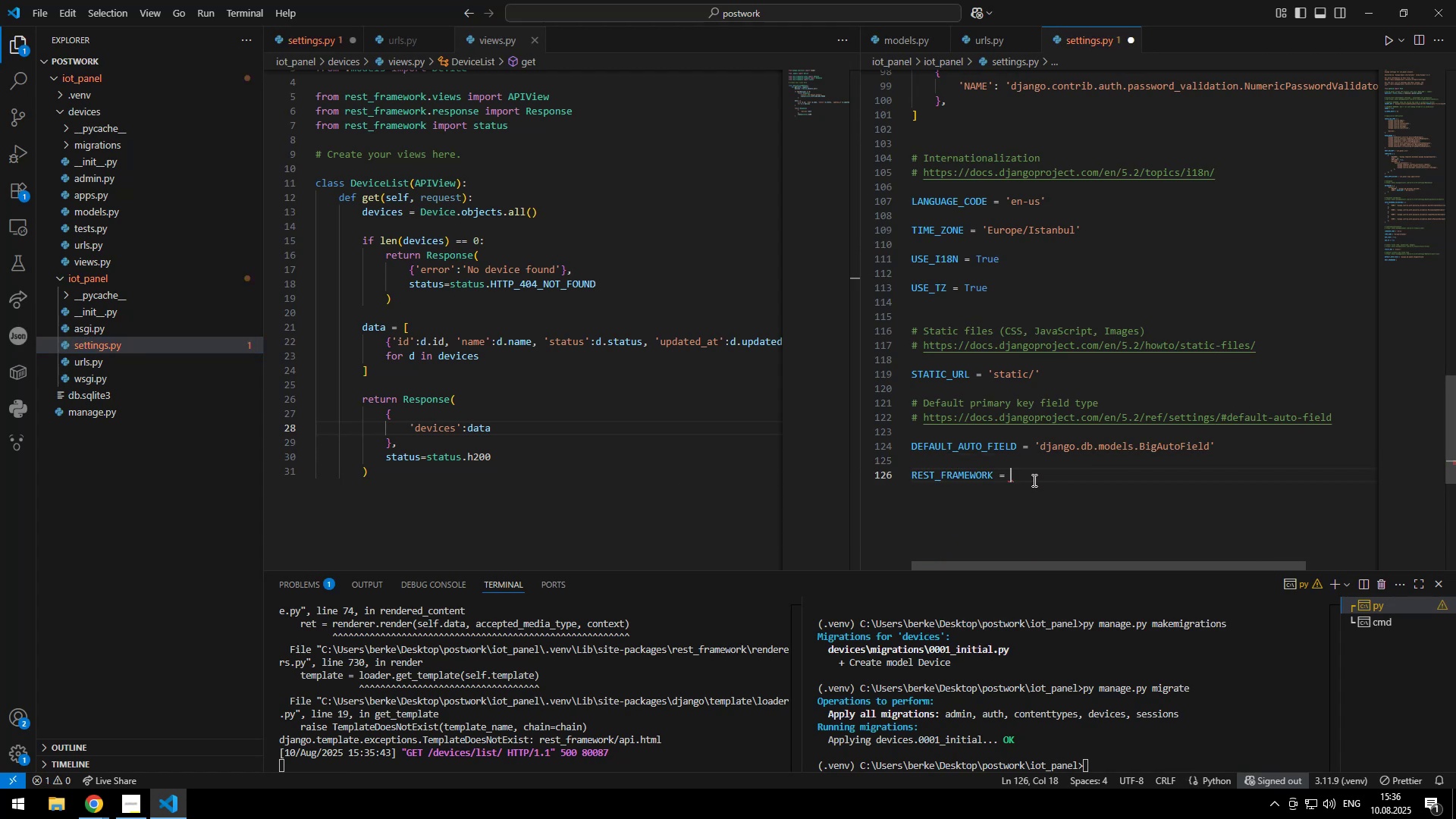 
key(Enter)
 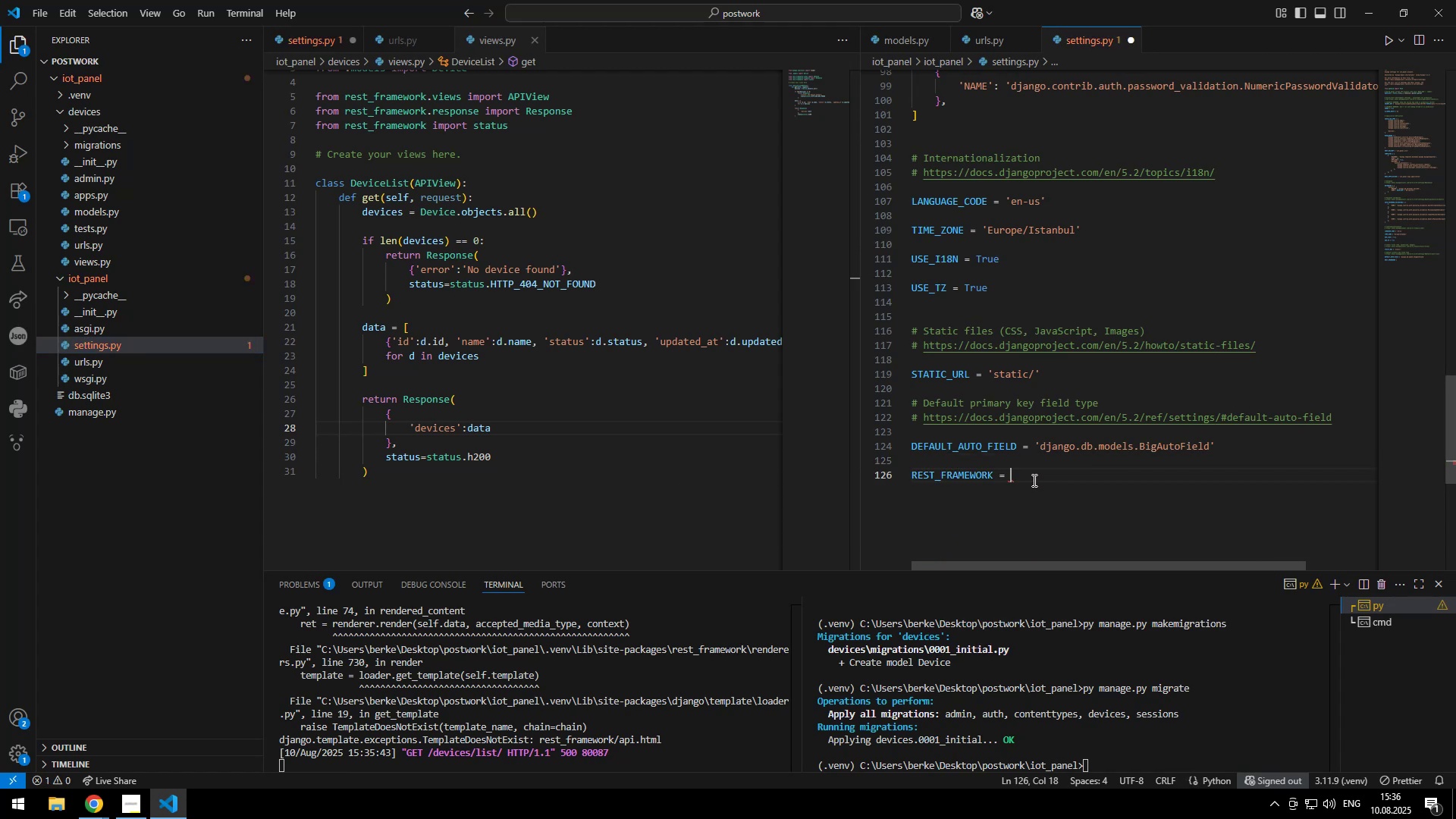 
key(Quote)
 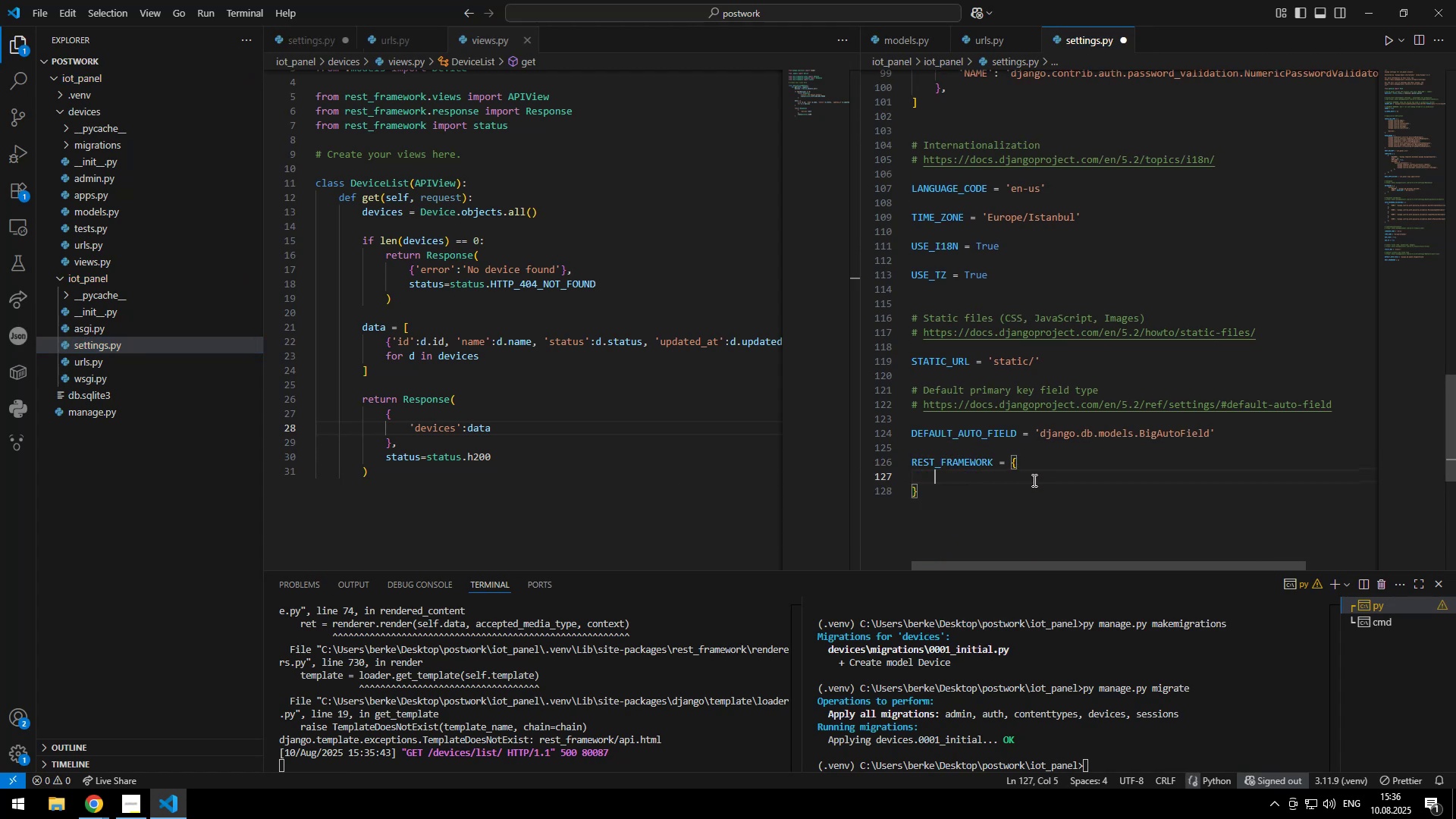 
key(Quote)
 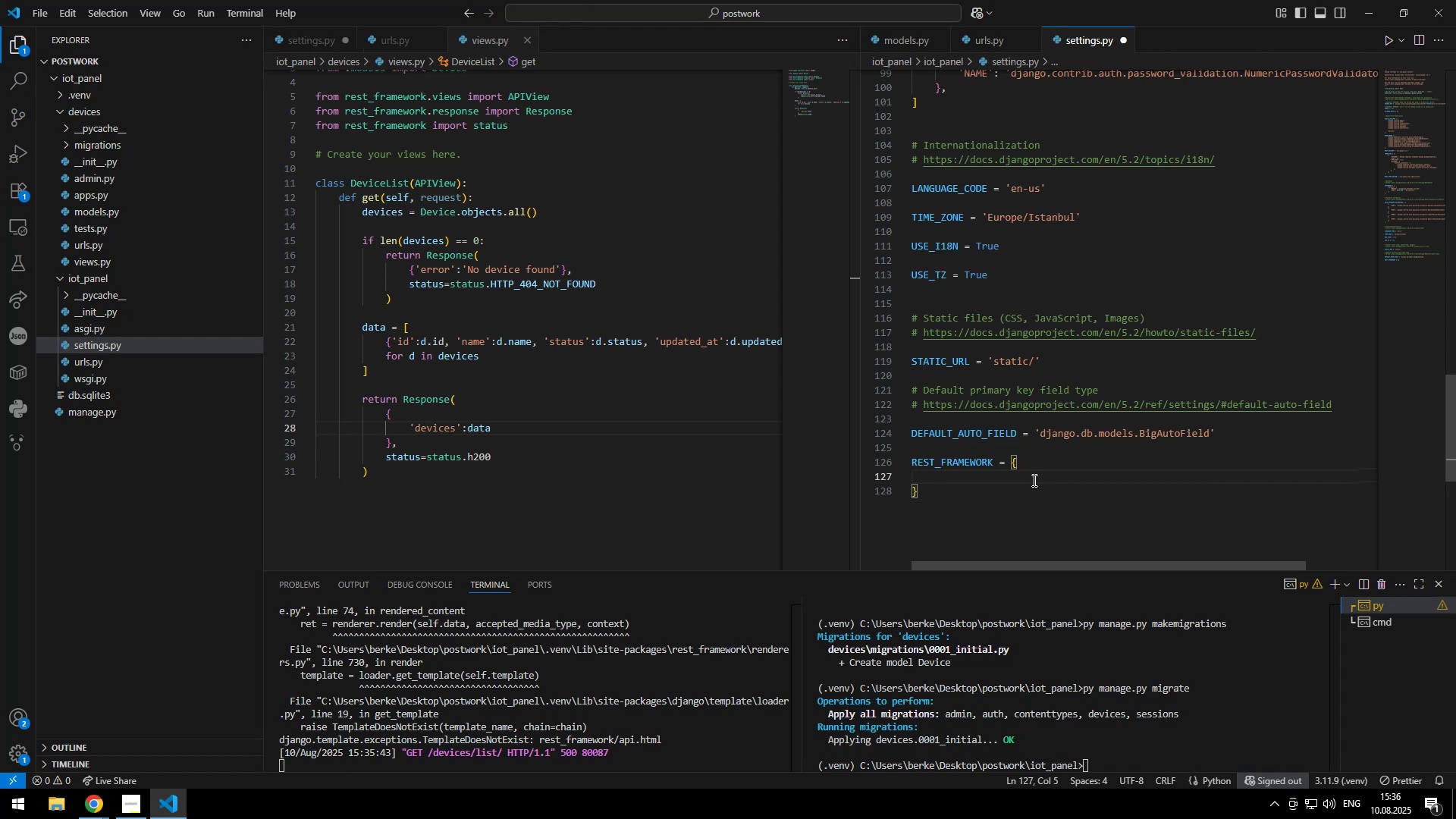 
key(ArrowLeft)
 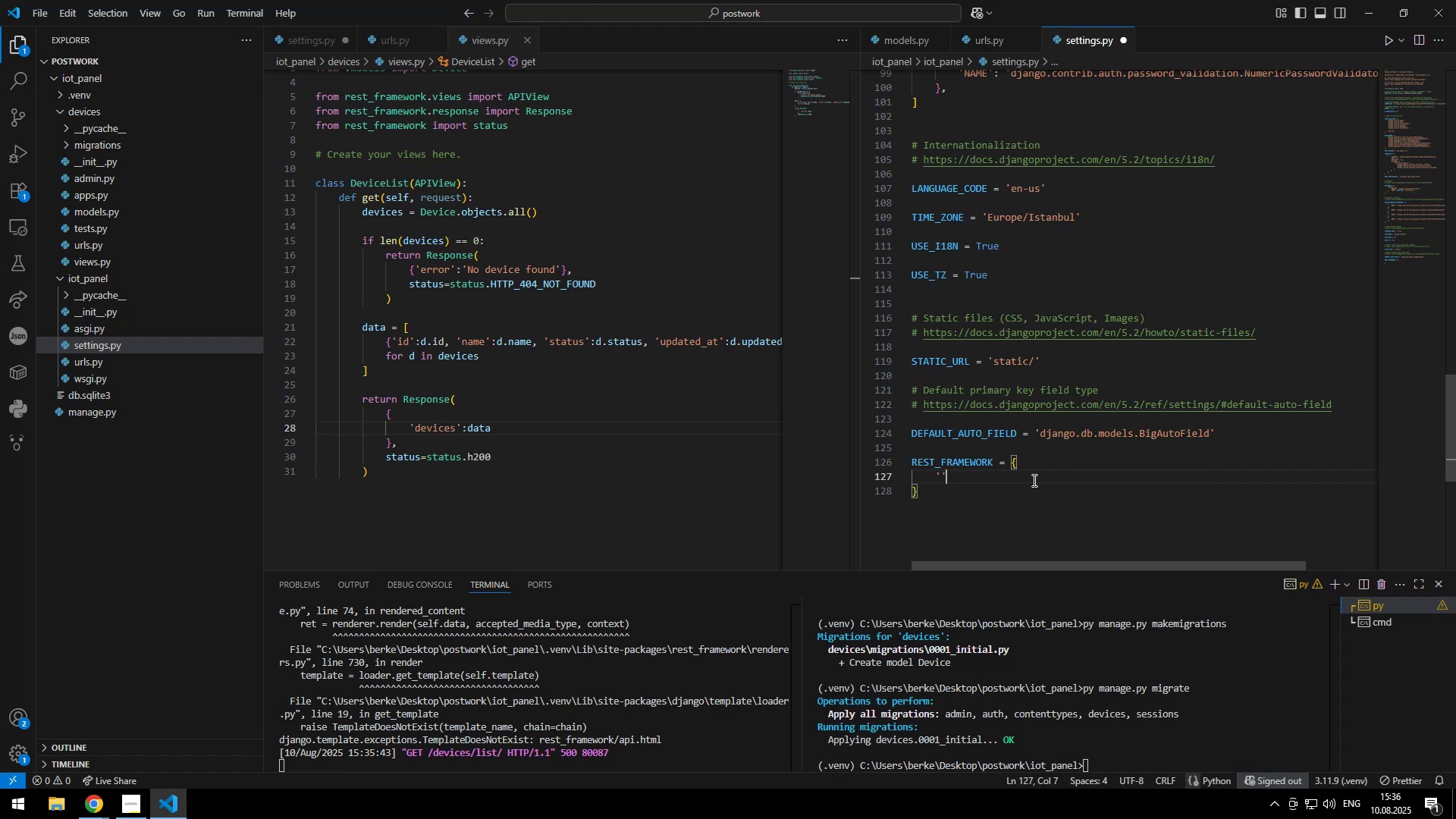 
type(DEFAULT_AUTHENTICATION_CLASSES)
 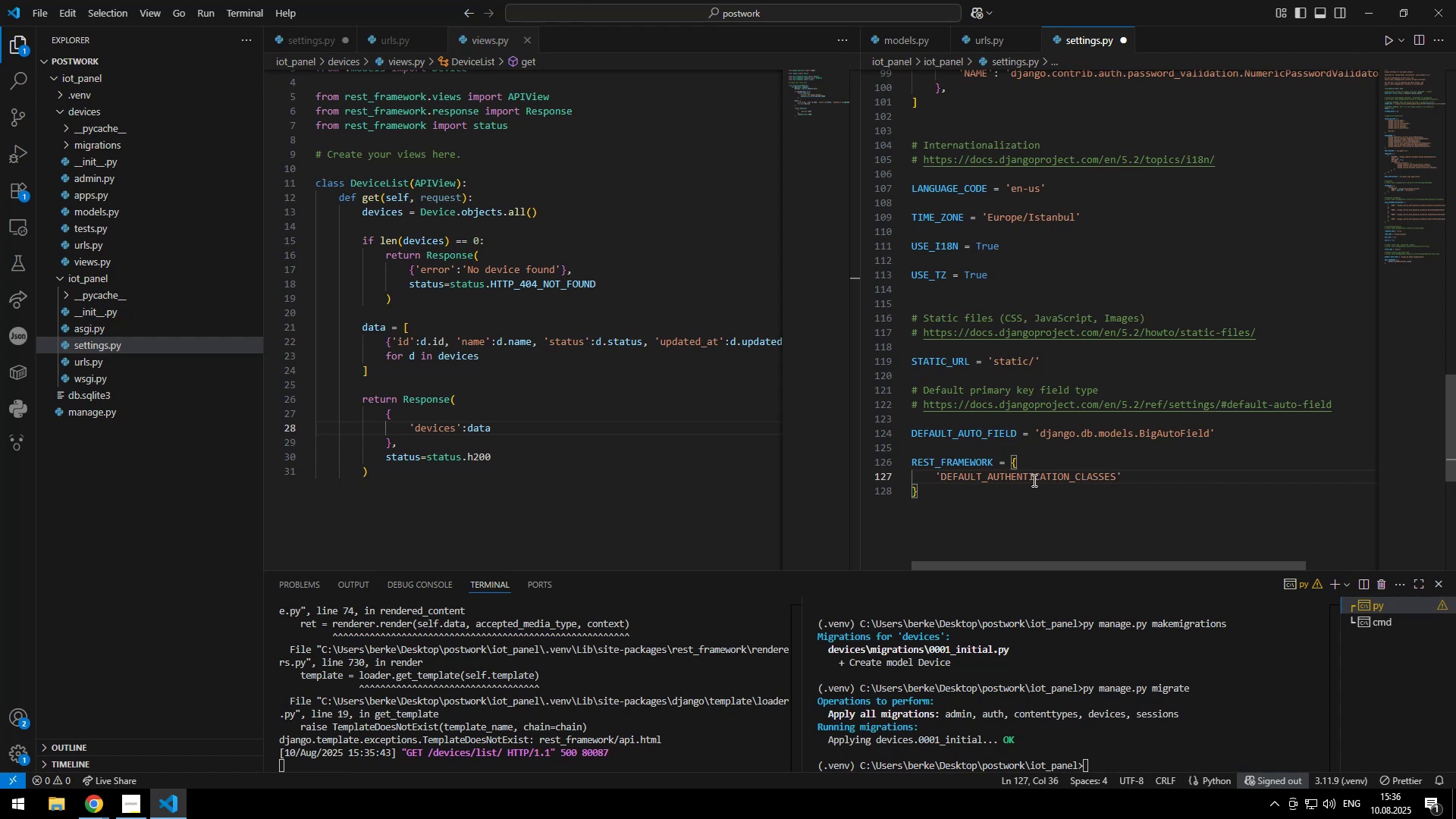 
key(ArrowRight)
 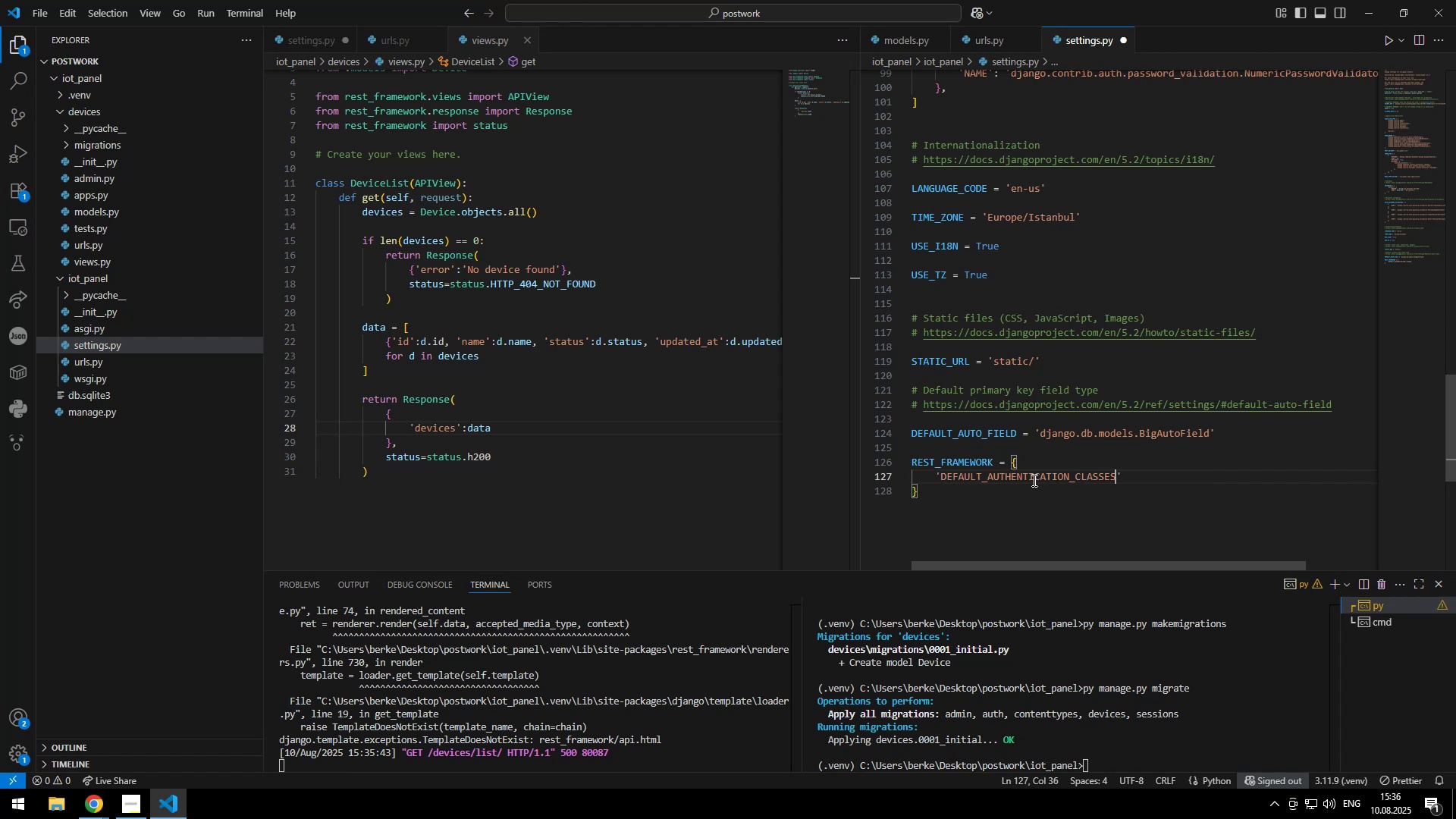 
key(Shift+ShiftRight)
 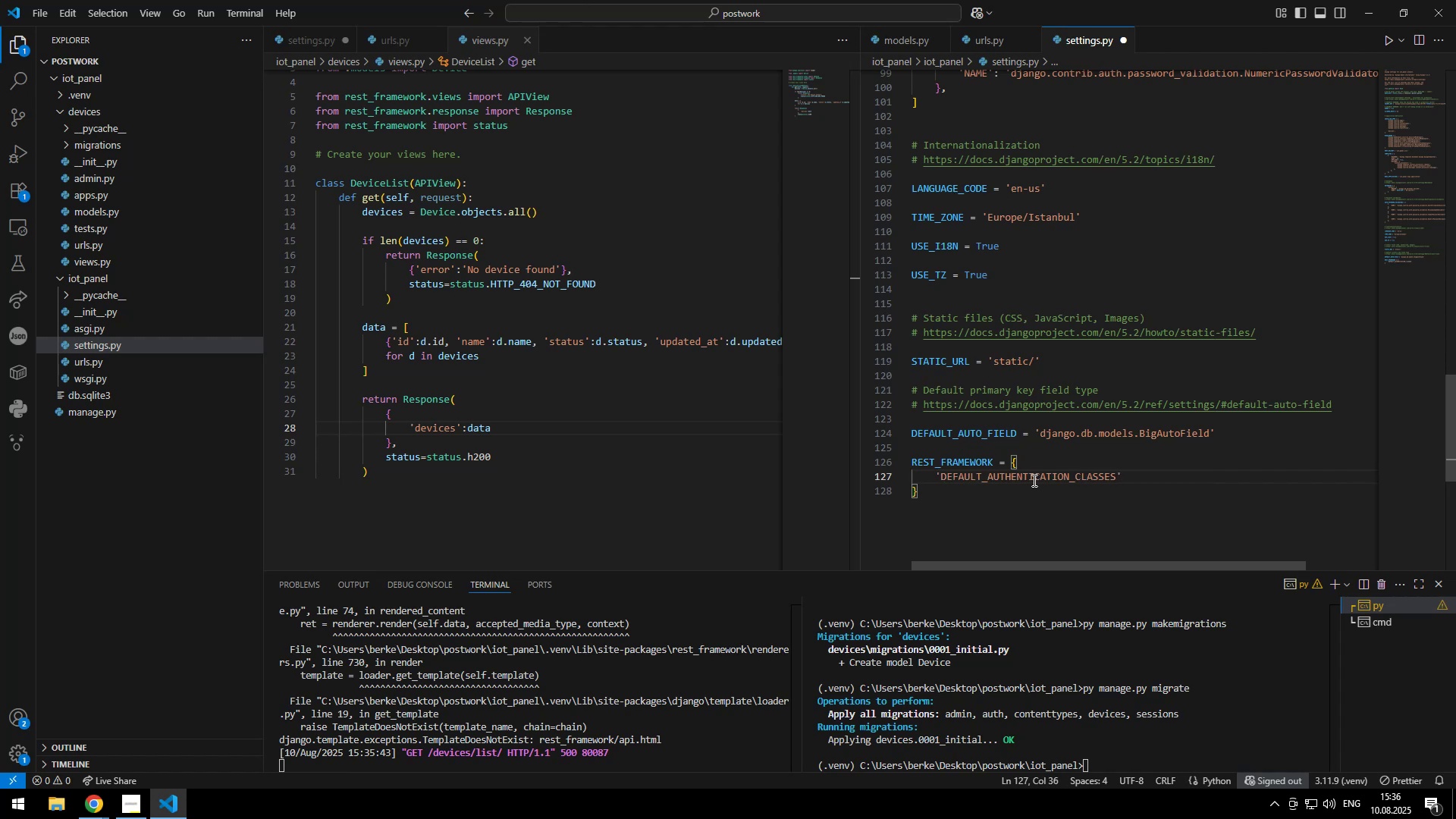 
key(Shift+Semicolon)
 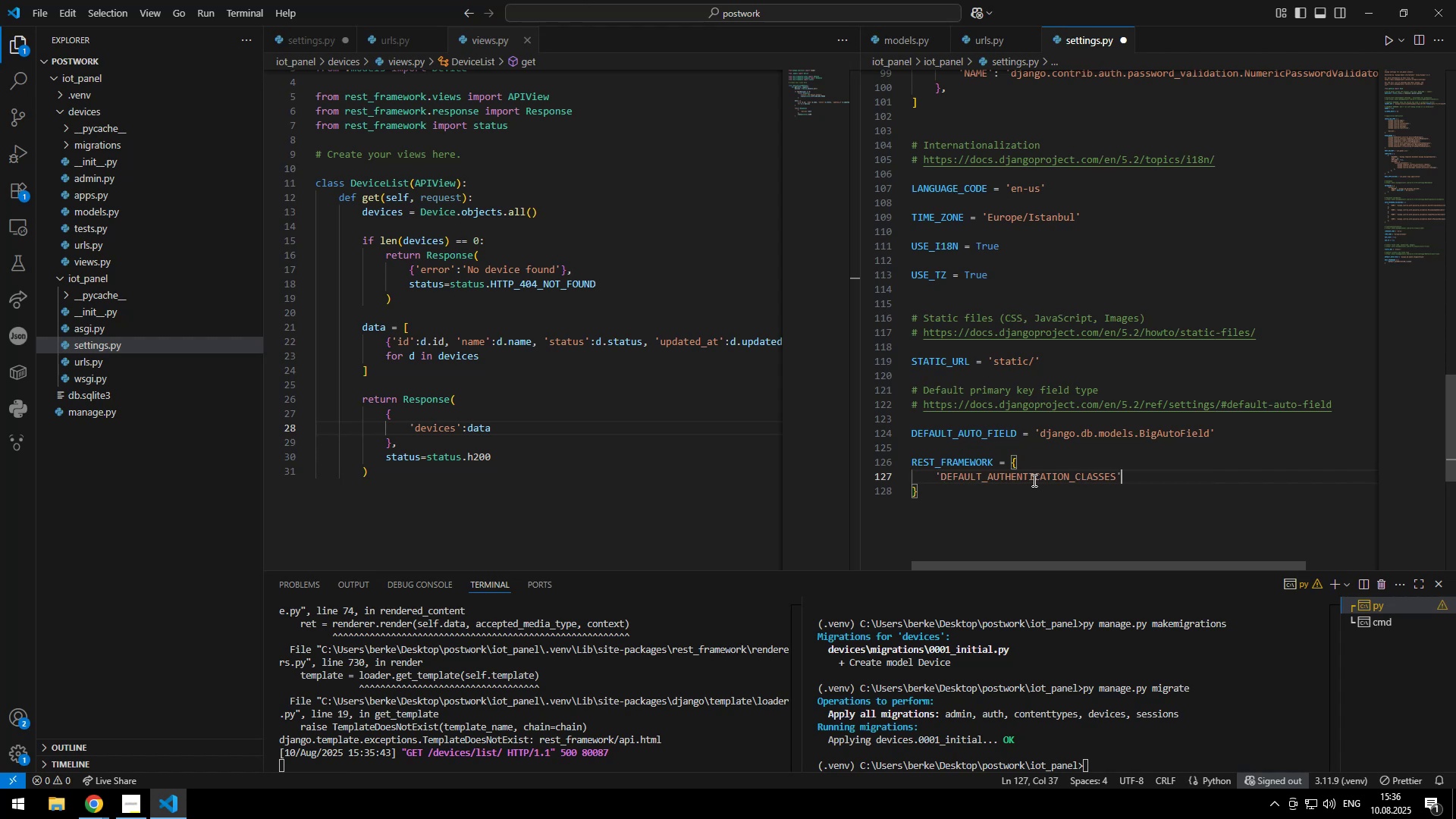 
key(Space)
 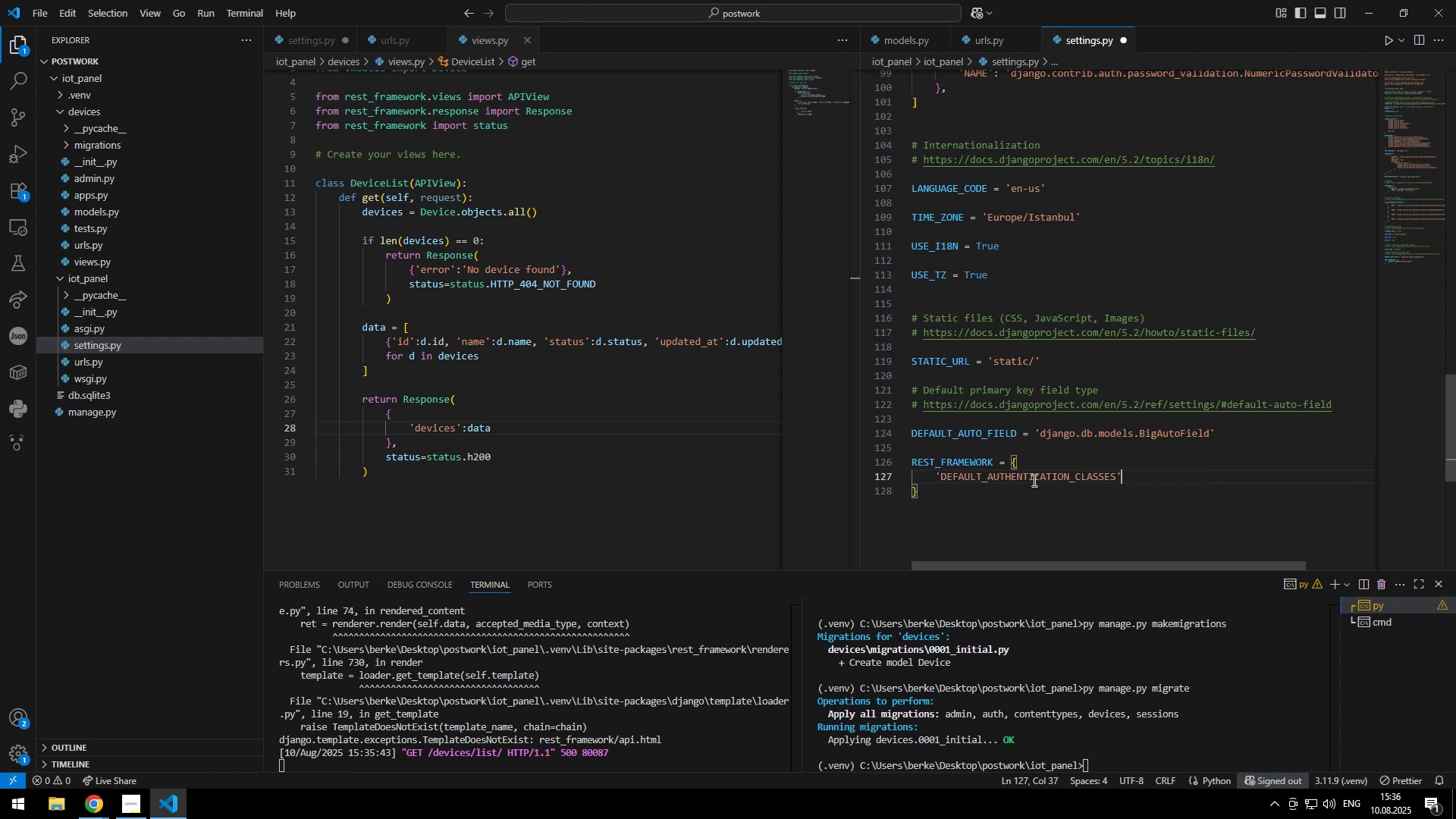 
key(Shift+9)
 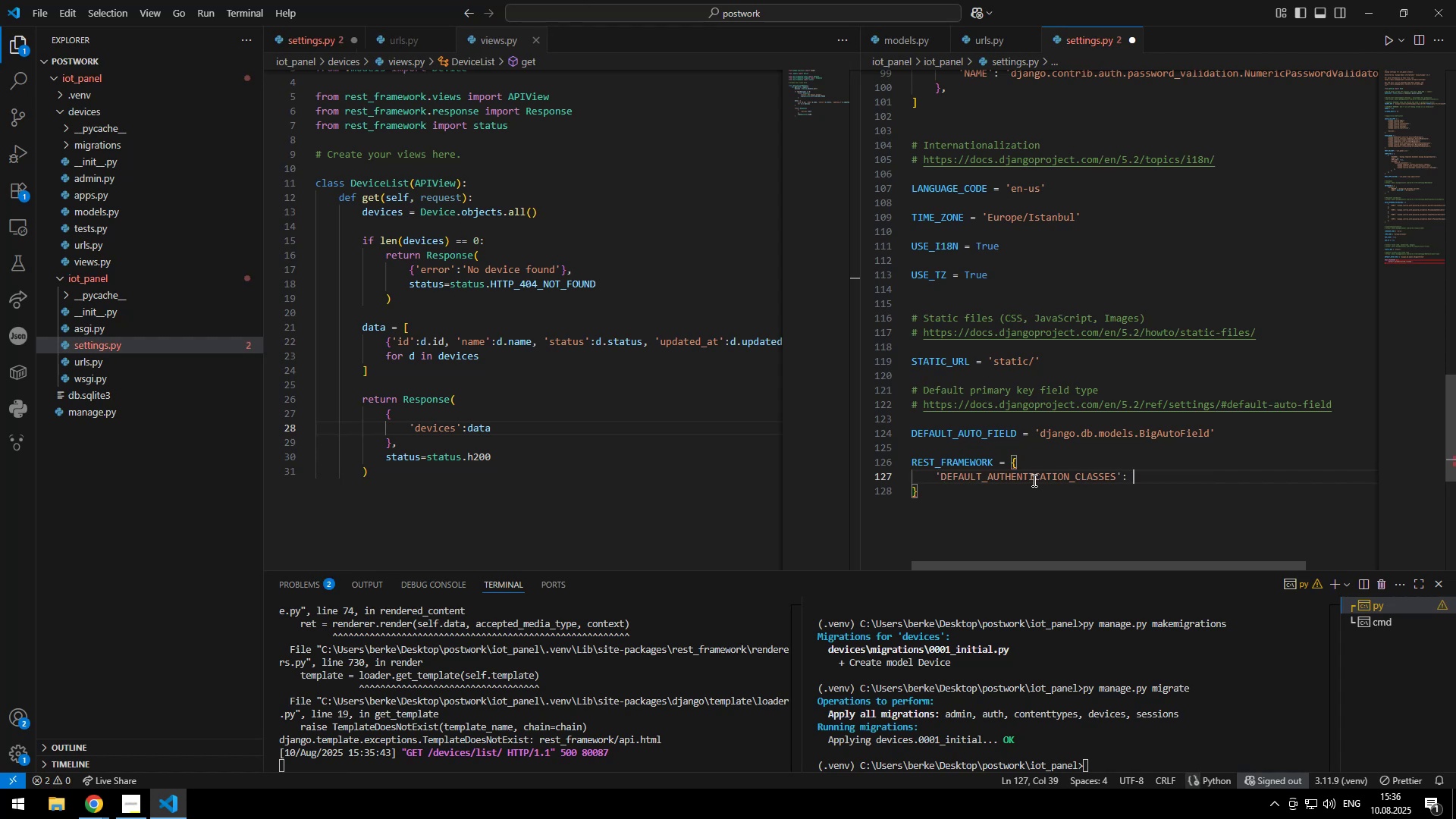 
key(Enter)
 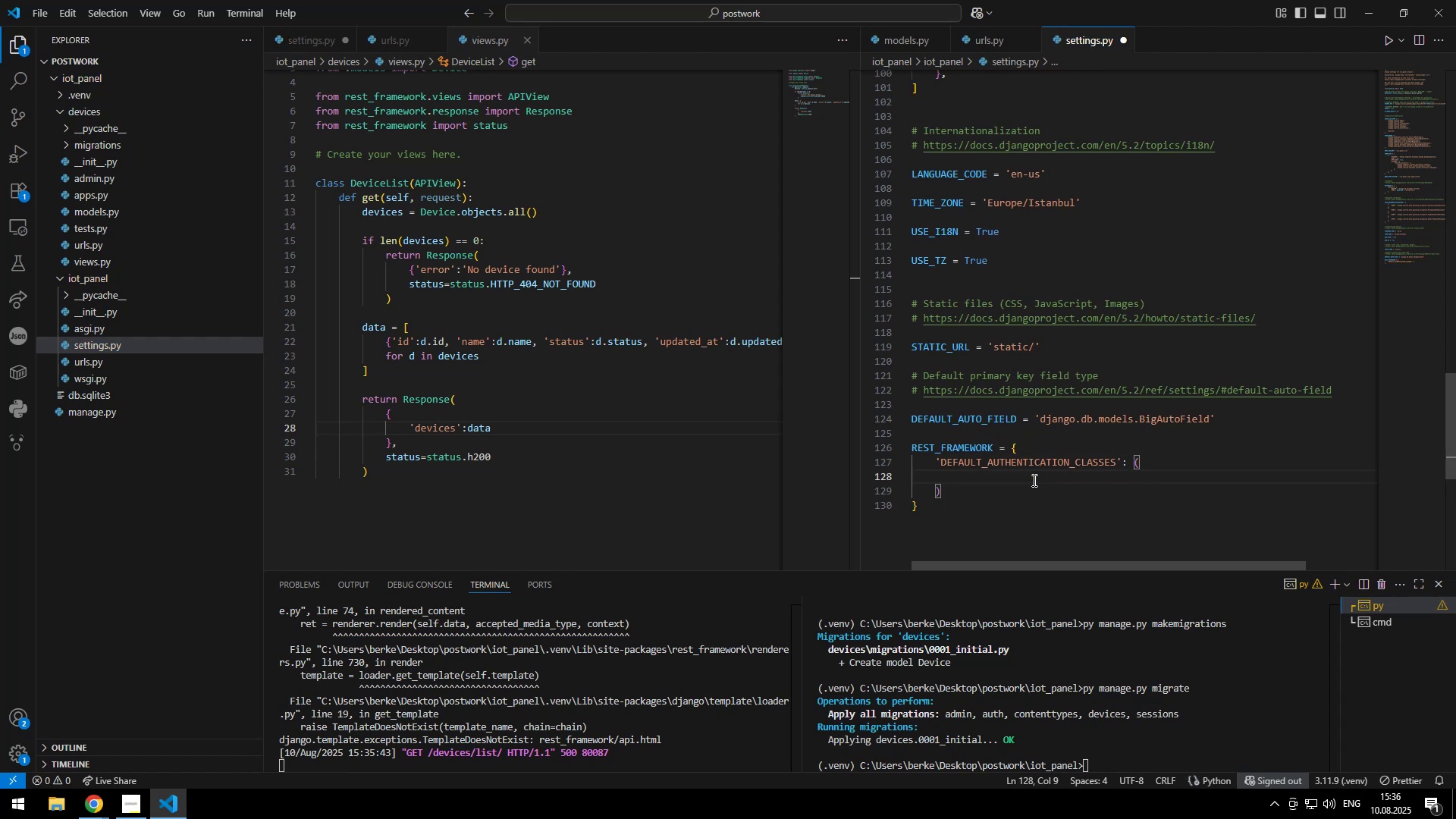 
type('rest_framework_simplejwt.authentication.JST)
key(Backspace)
key(Backspace)
type(WTAuthentication)
 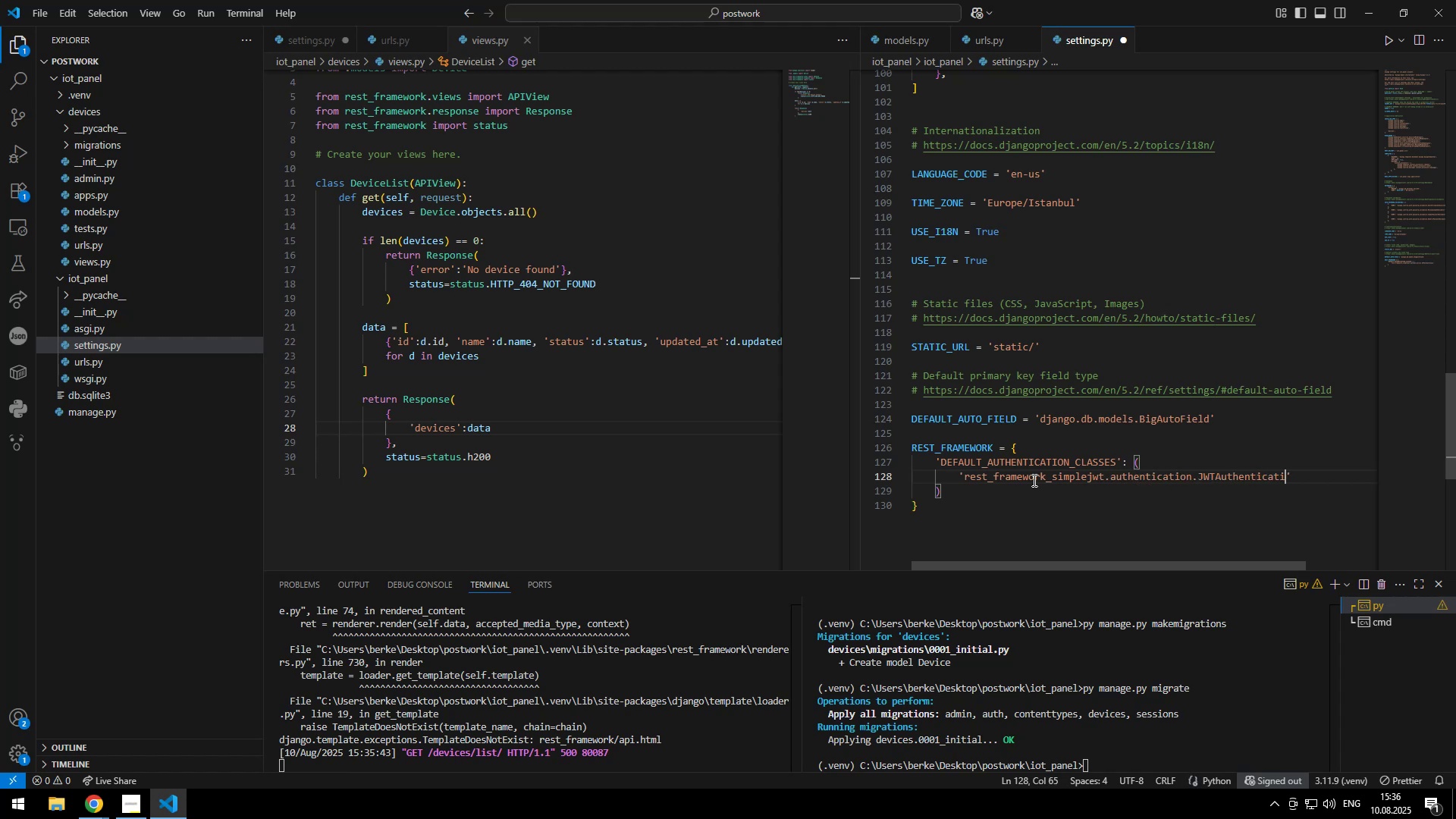 
key(ArrowRight)
 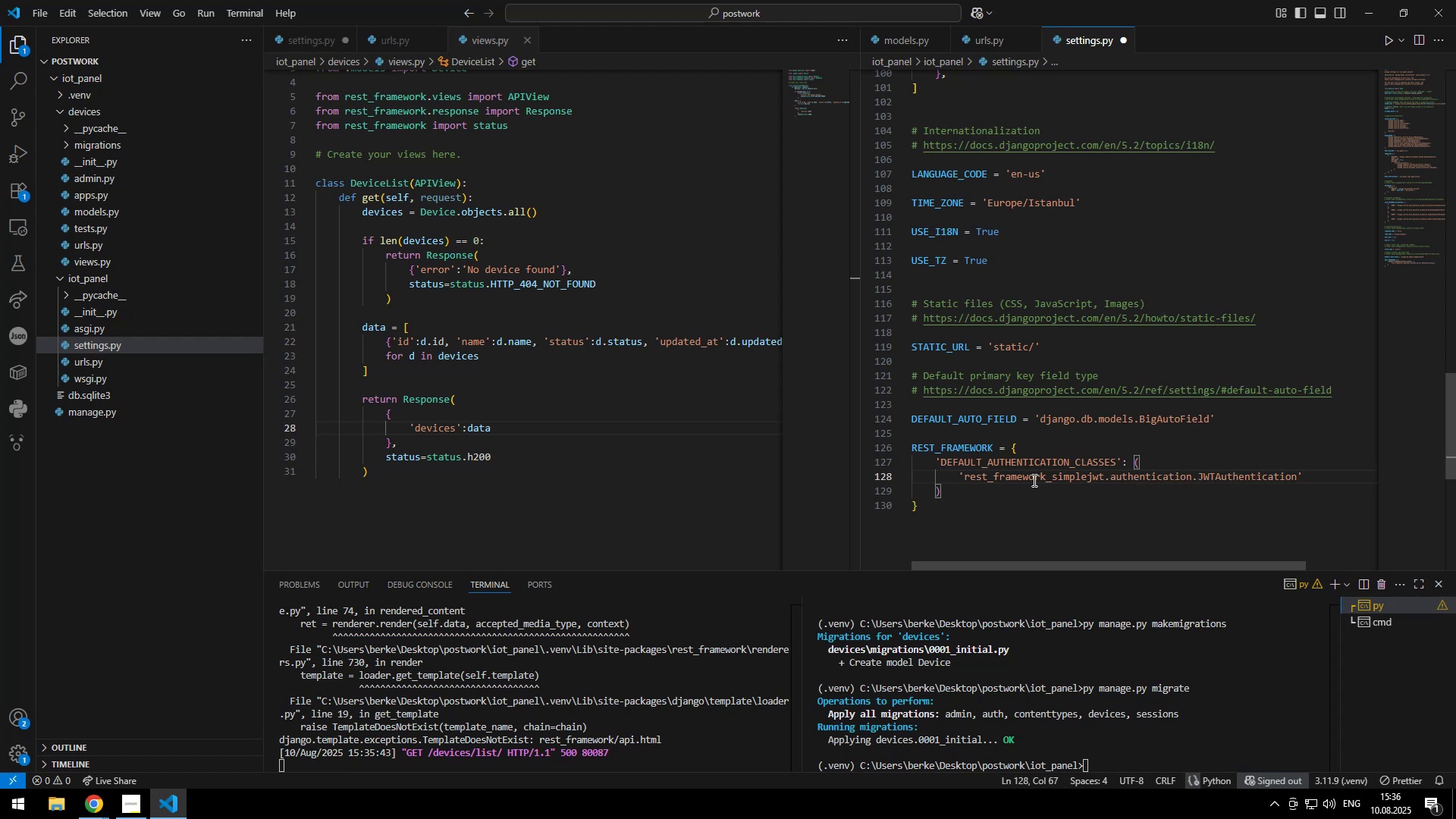 
key(Comma)
 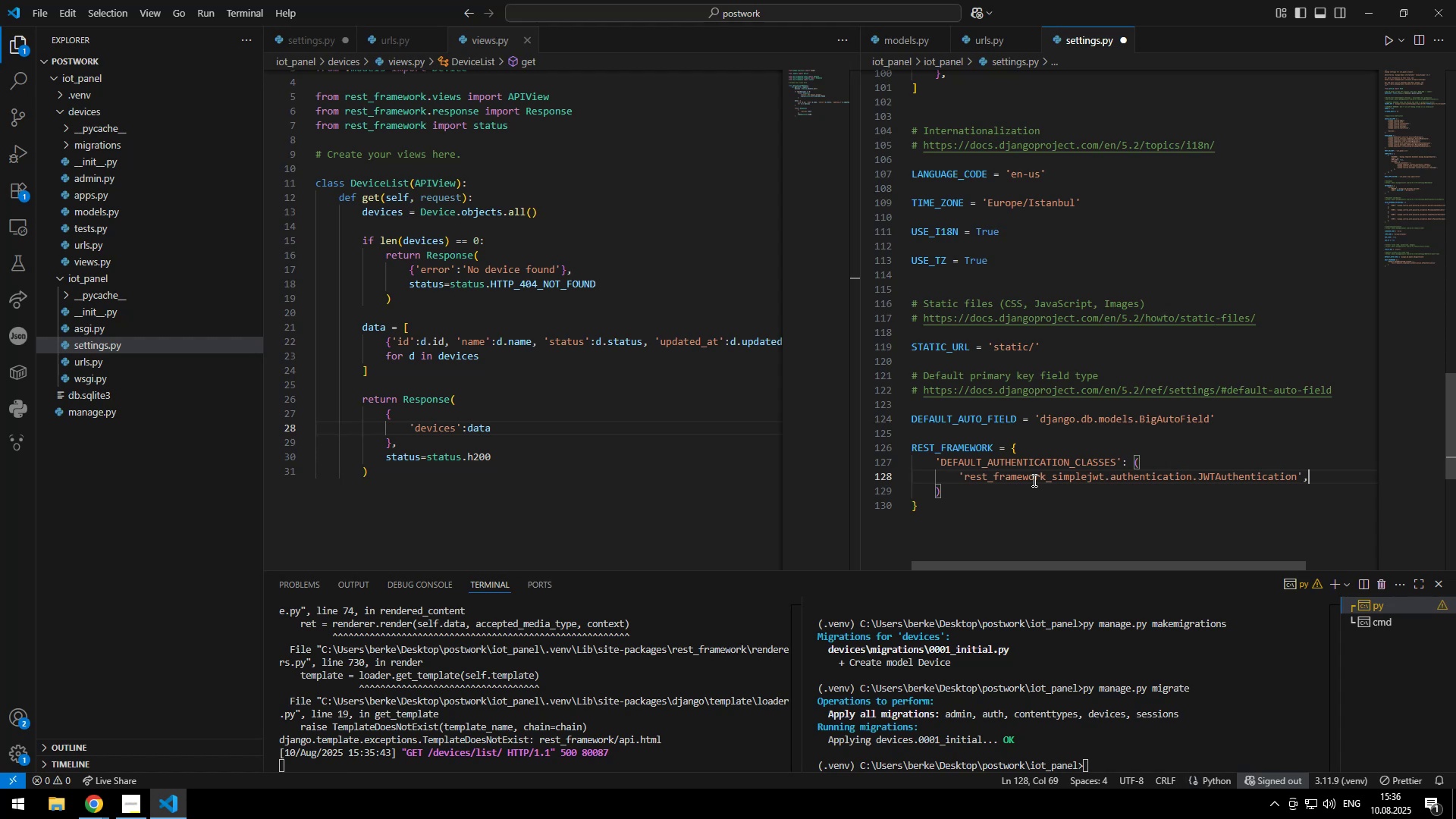 
key(ArrowDown)
 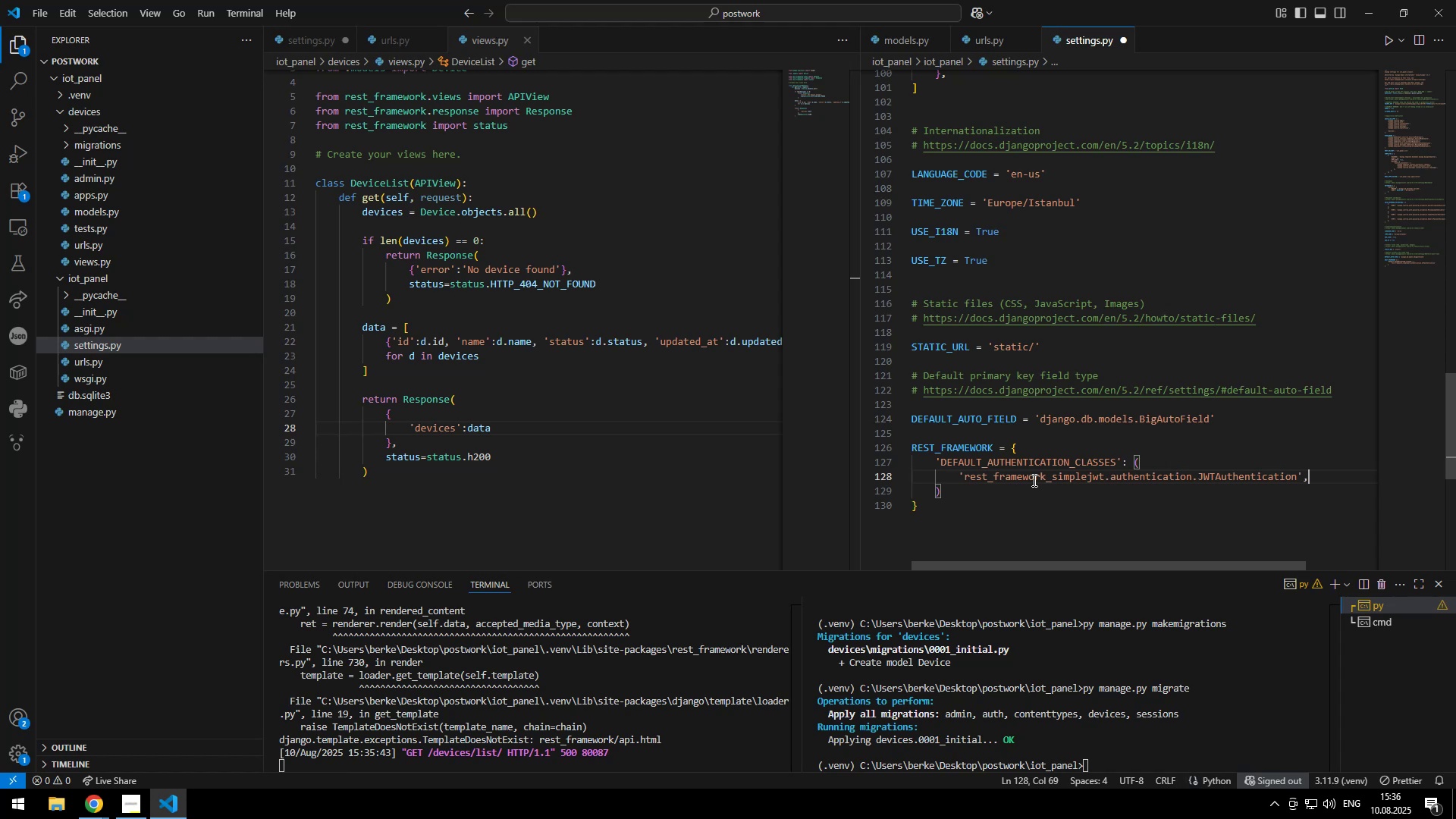 
key(Comma)
 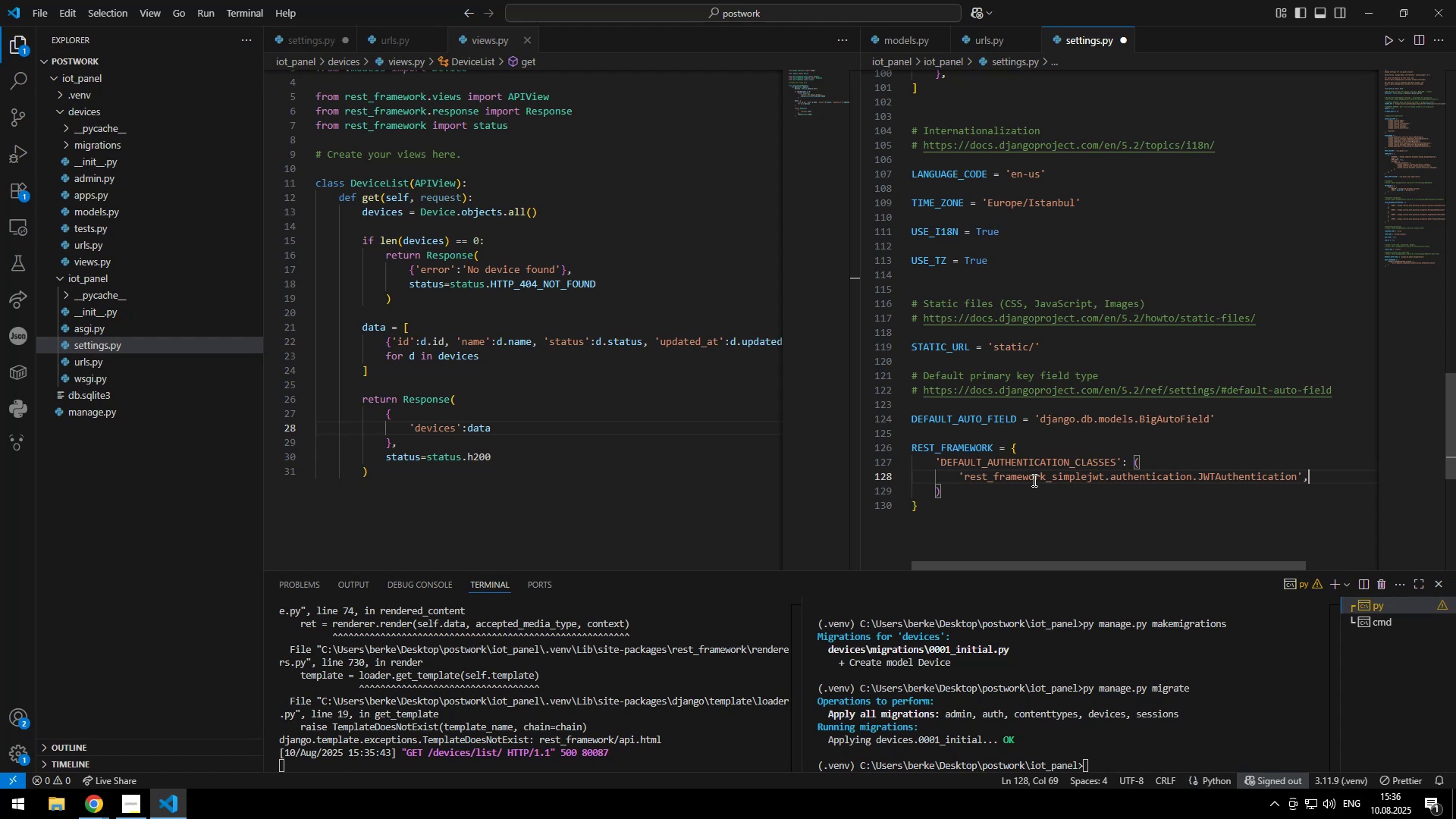 
key(Escape)
 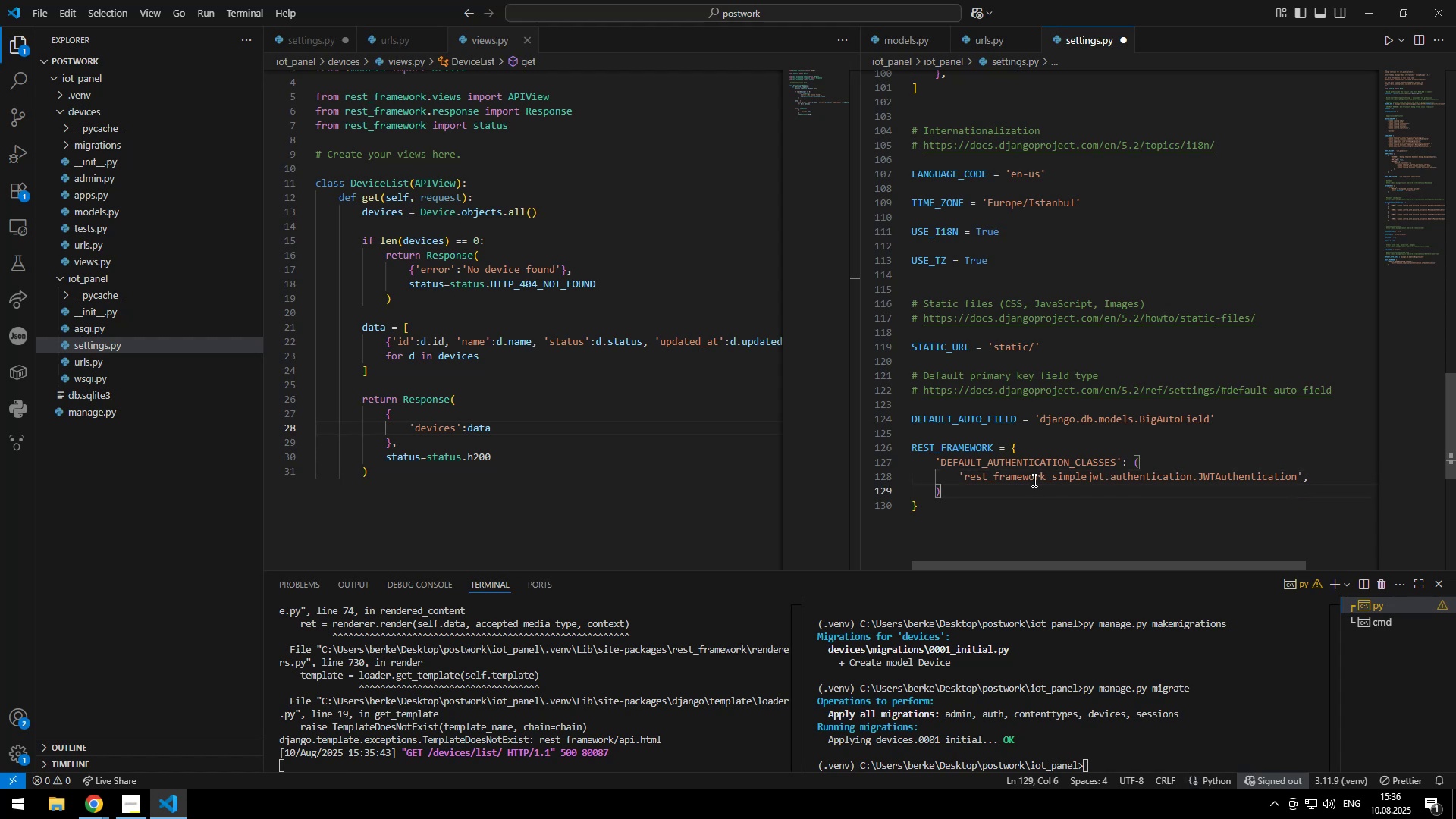 
key(Control+ControlLeft)
 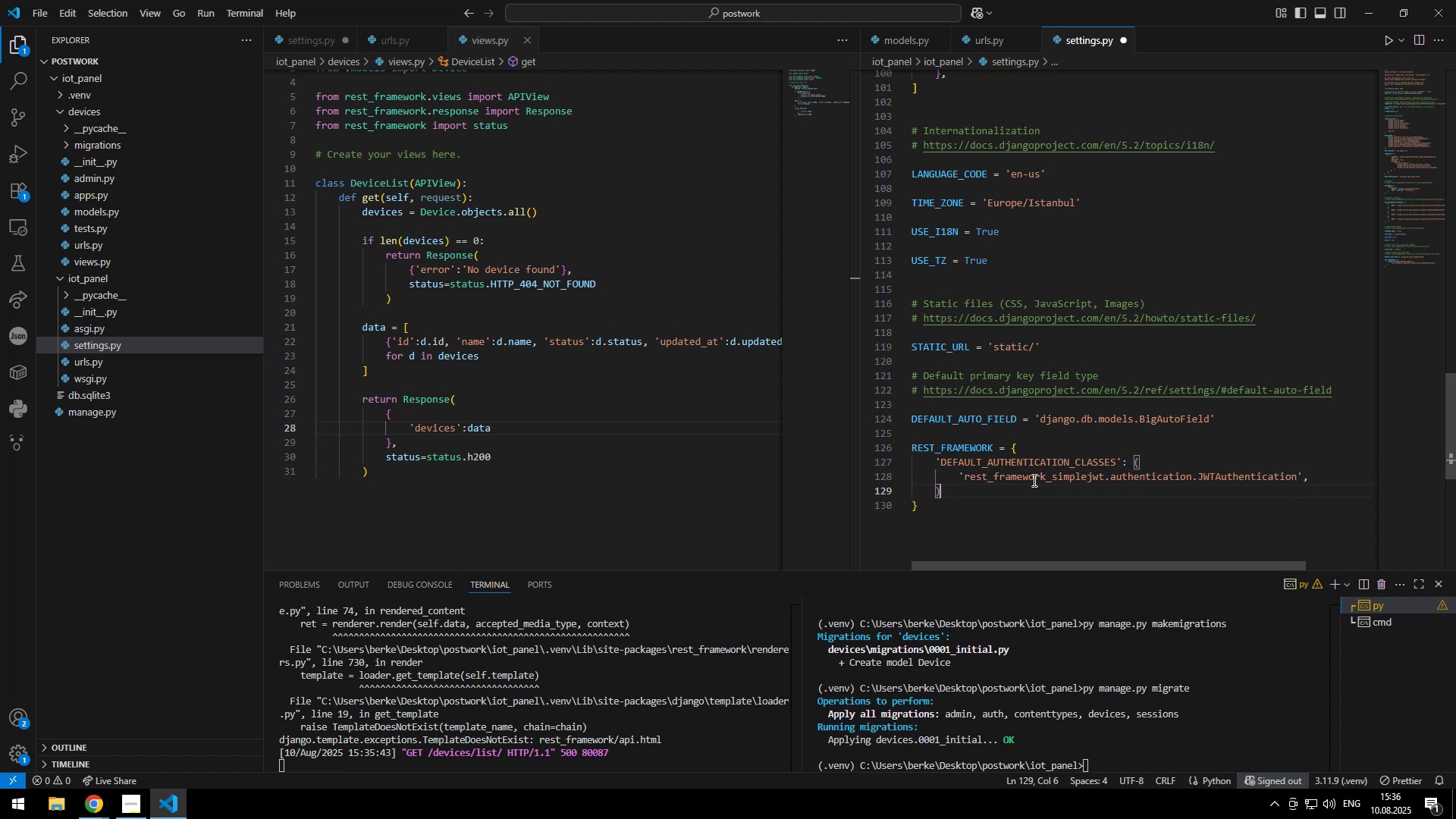 
key(Control+S)
 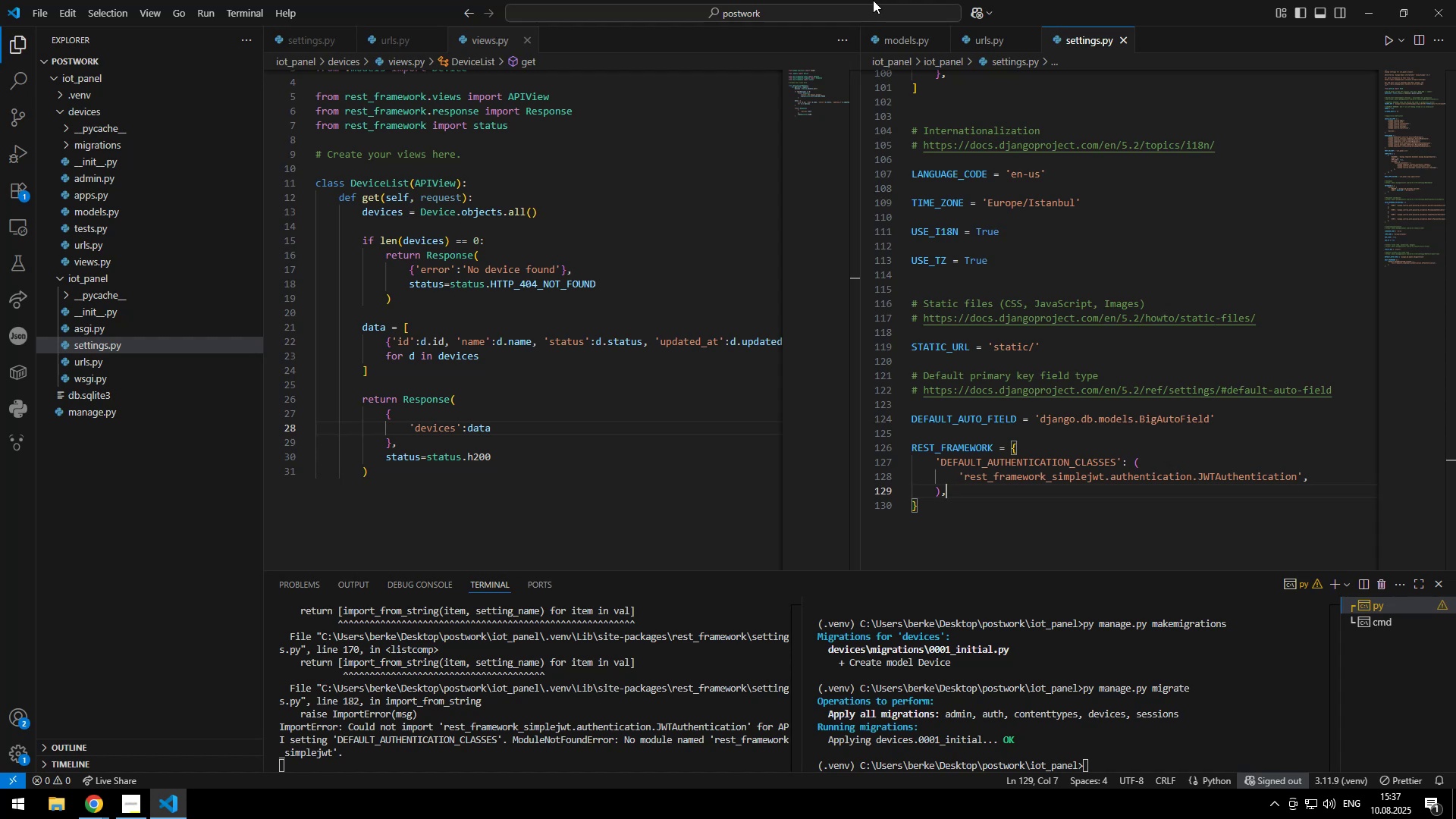 
wait(51.14)
 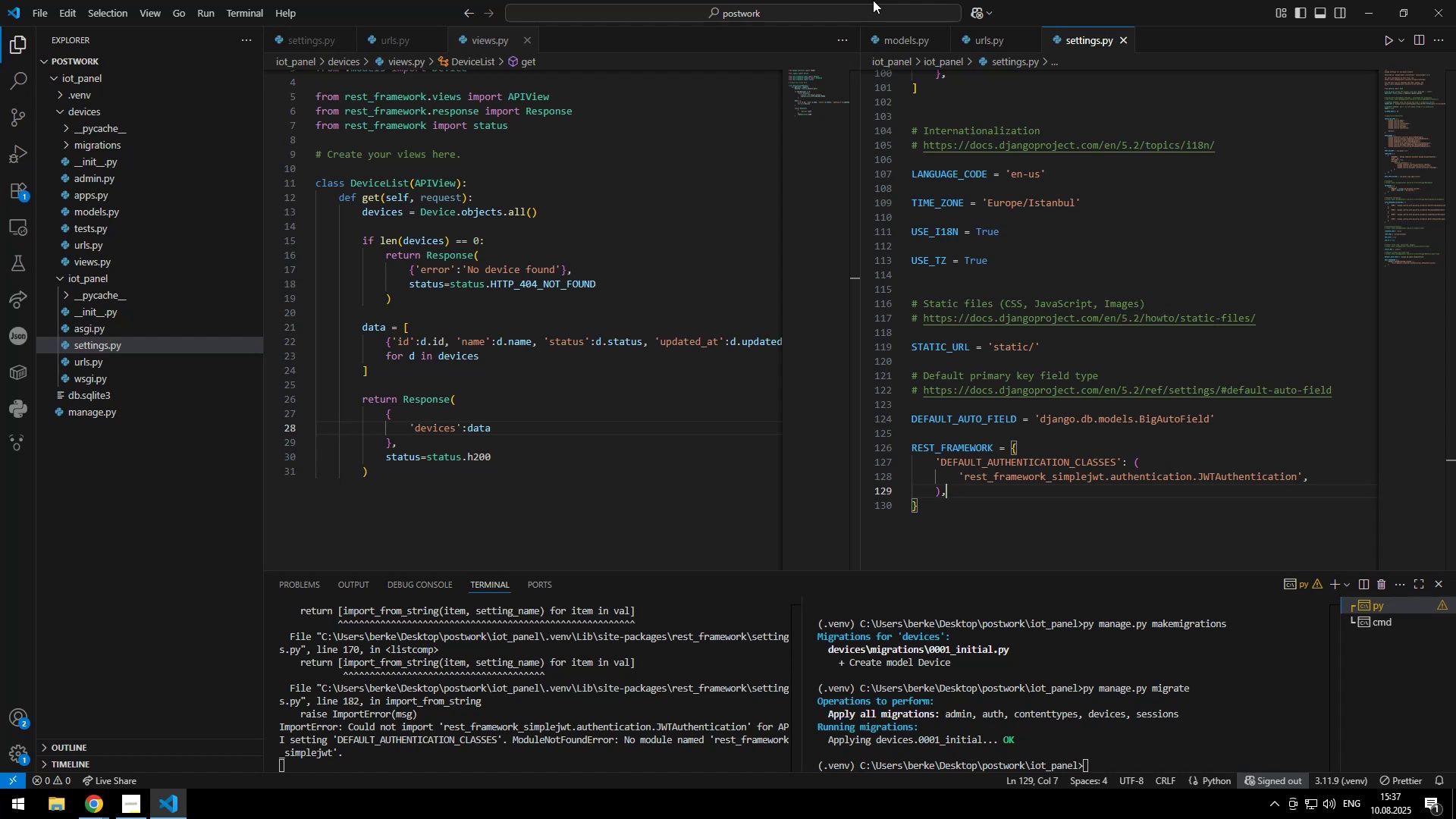 
double_click([1246, 480])
 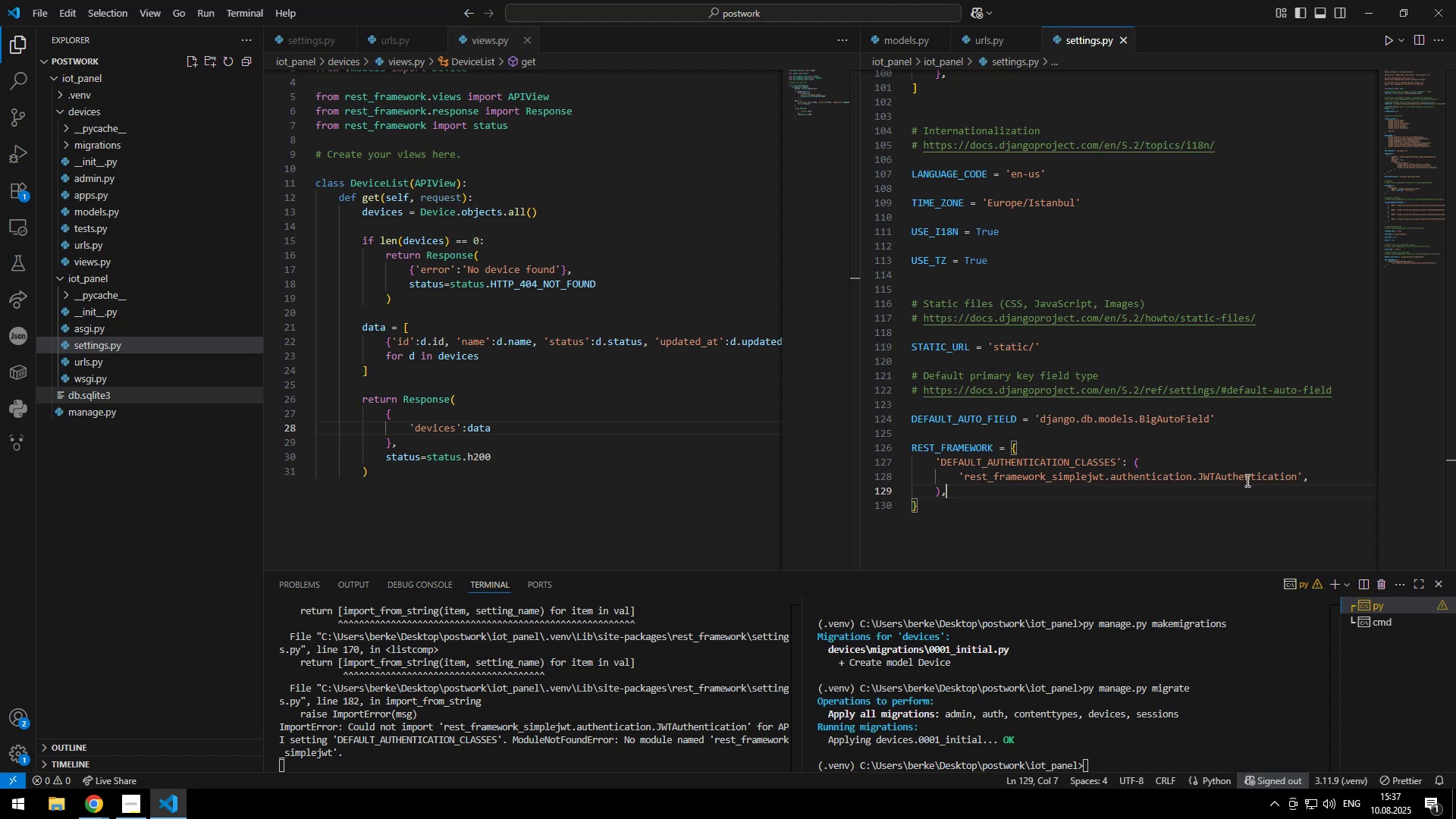 
key(Control+Backspace)
 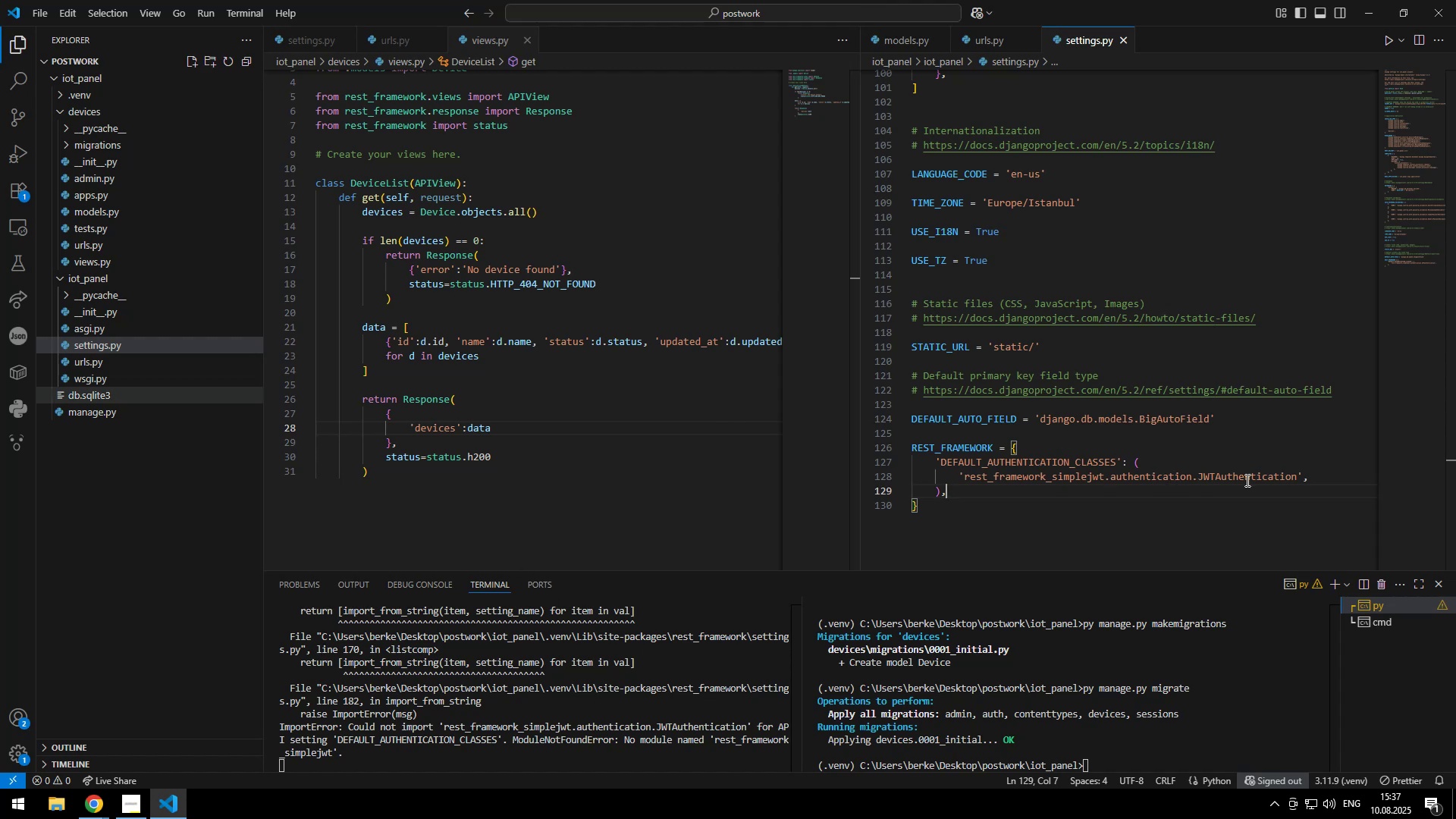 
key(Control+Backspace)
 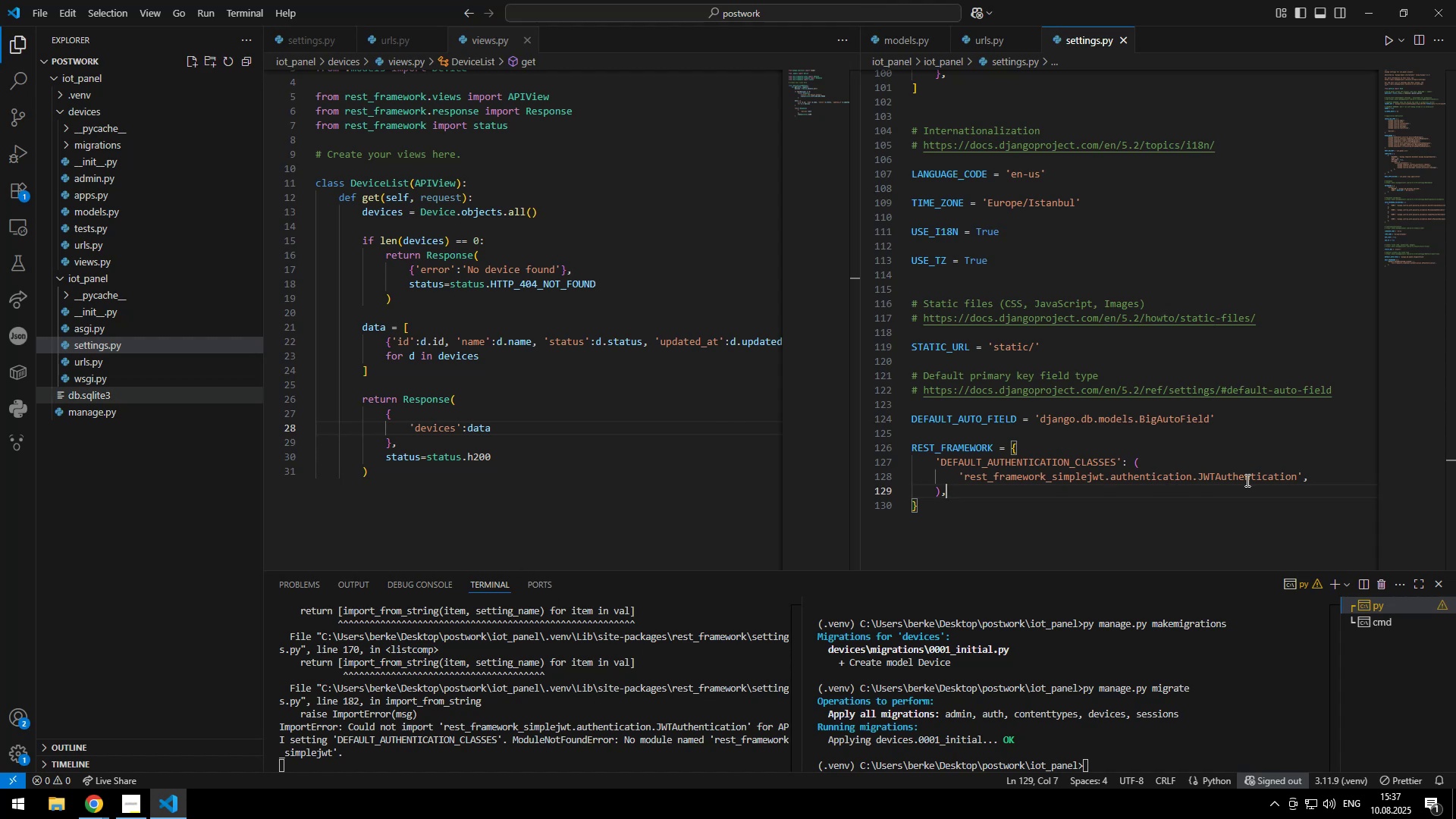 
key(Control+Backspace)
 